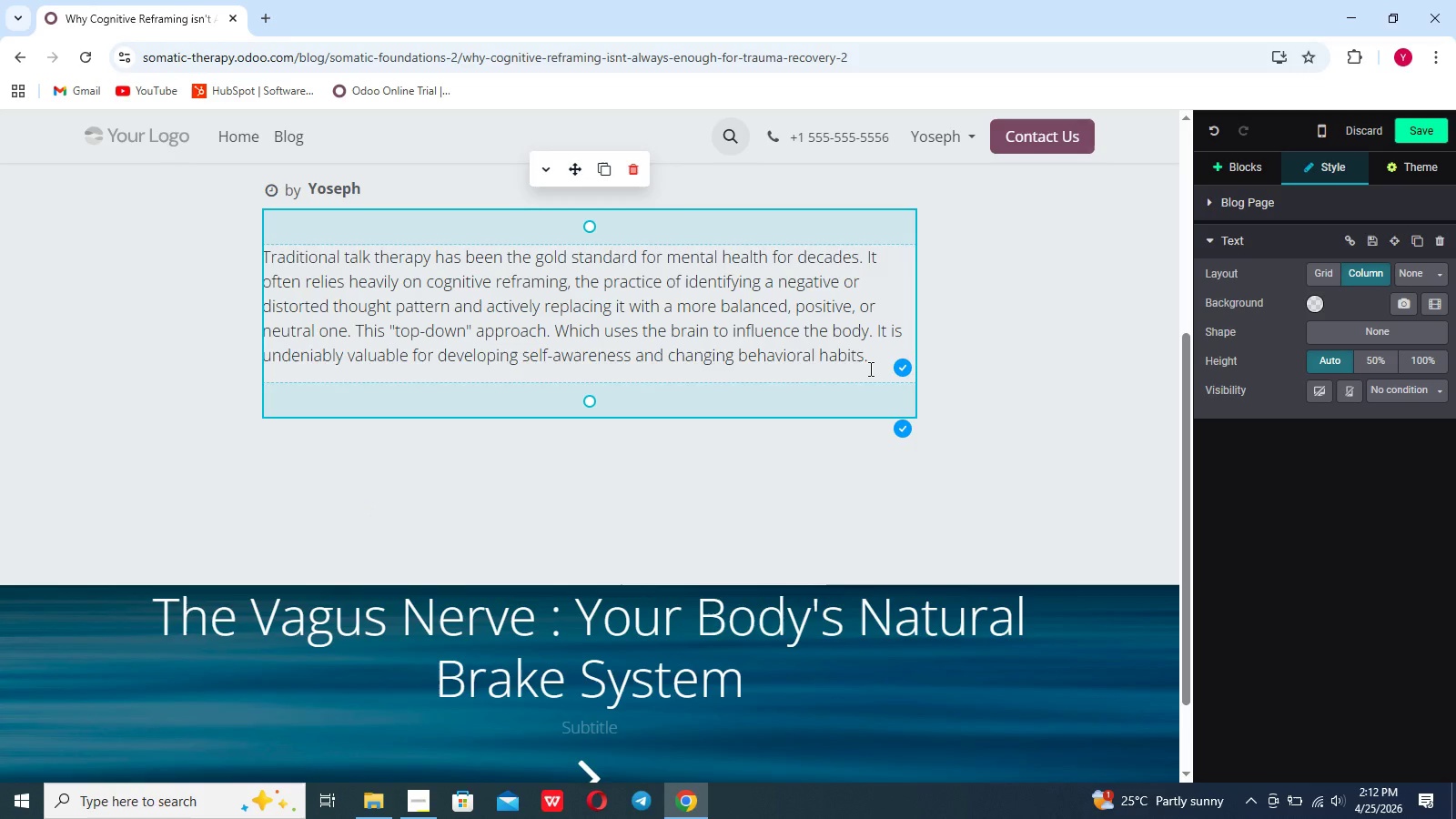 
key(Shift+Enter)
 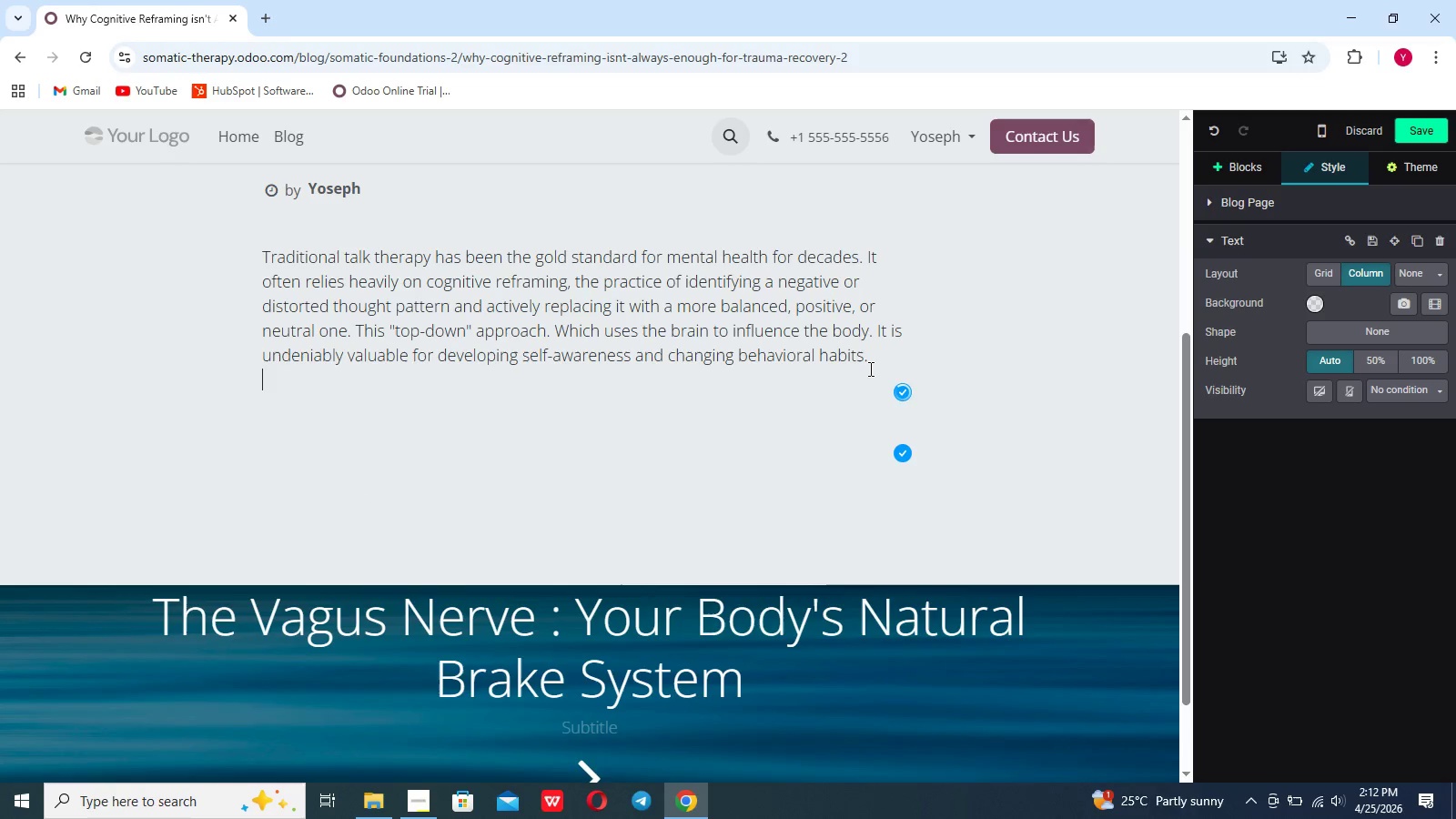 
key(Shift+Enter)
 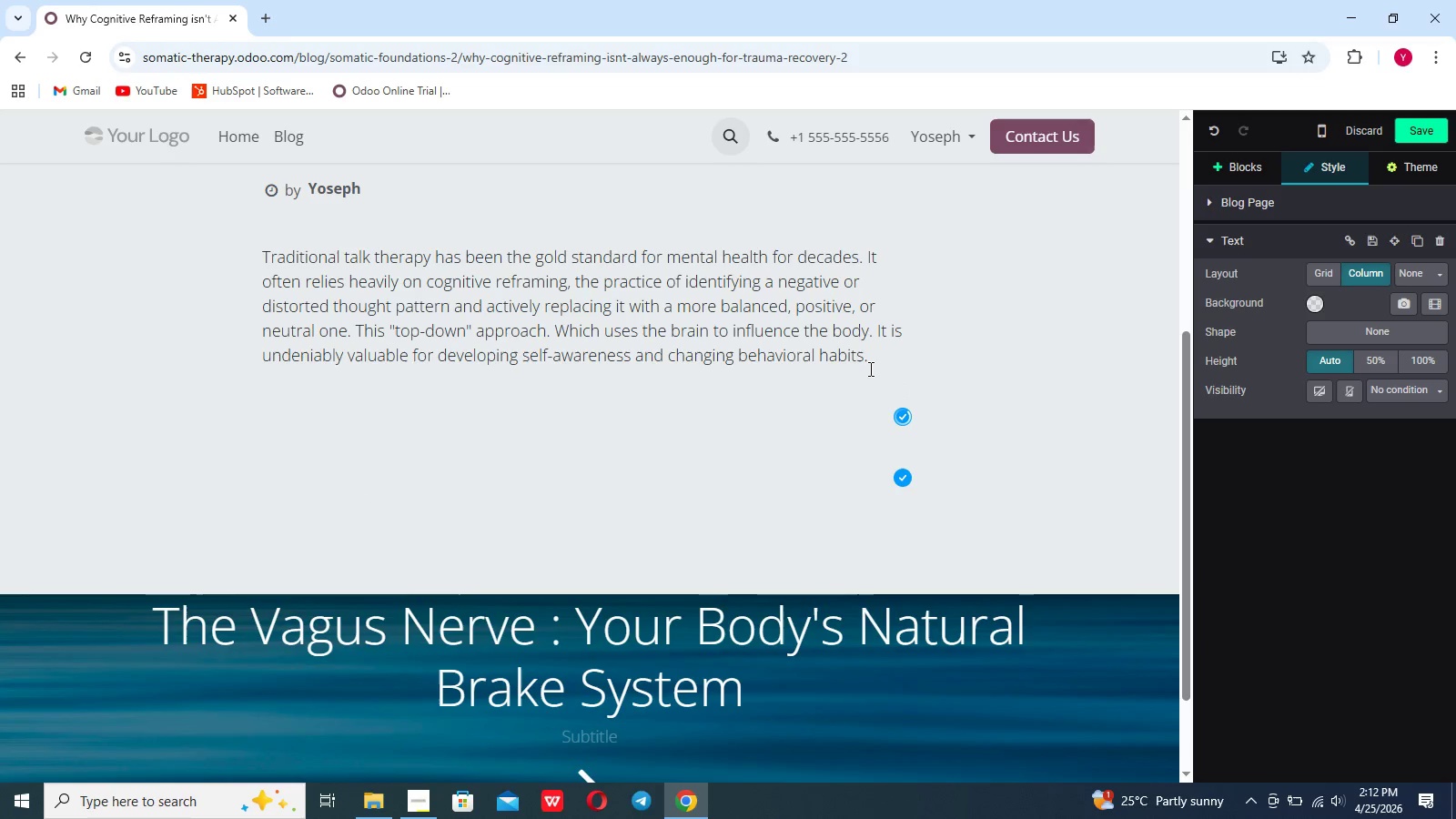 
type(However )
 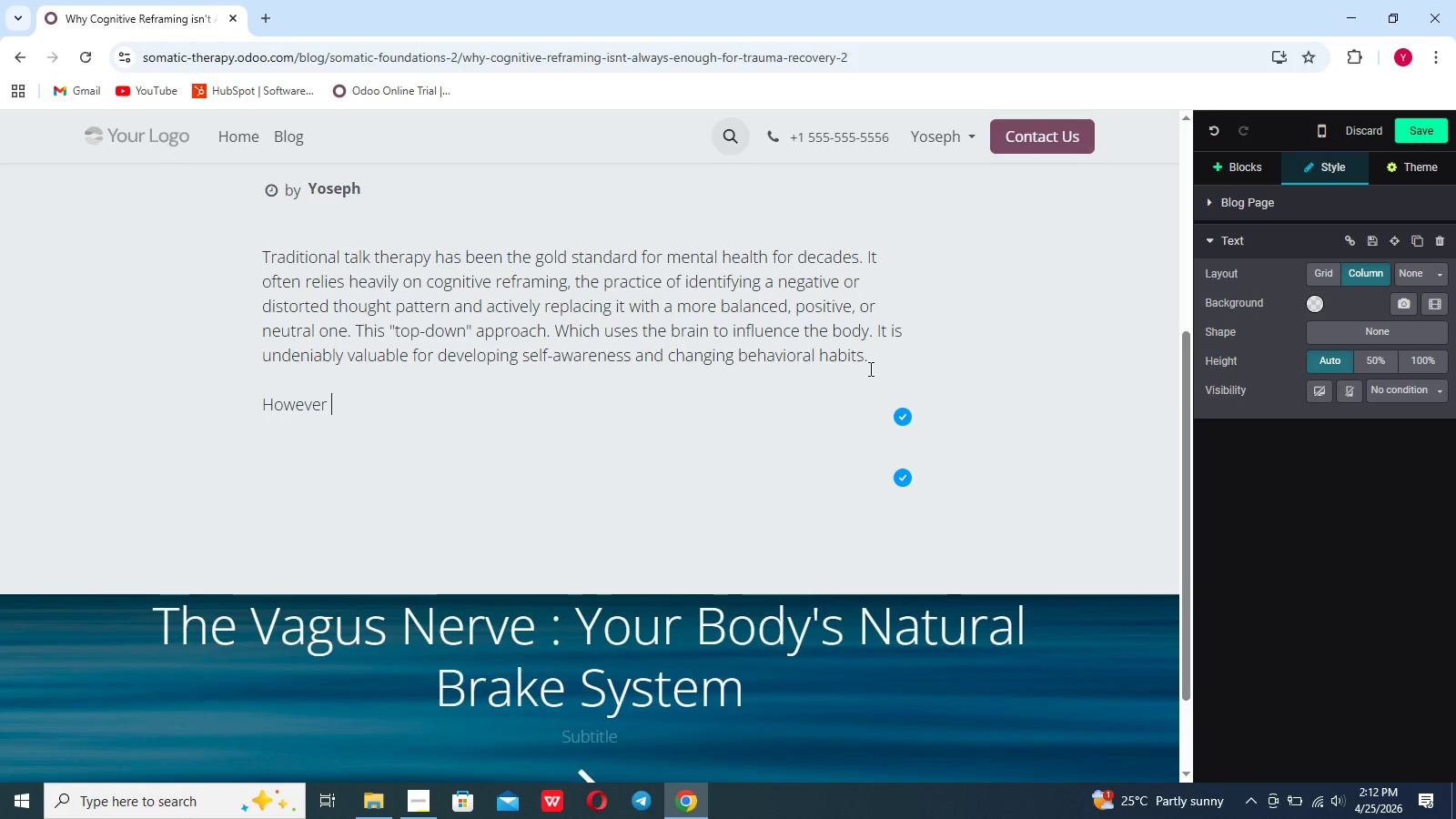 
wait(7.27)
 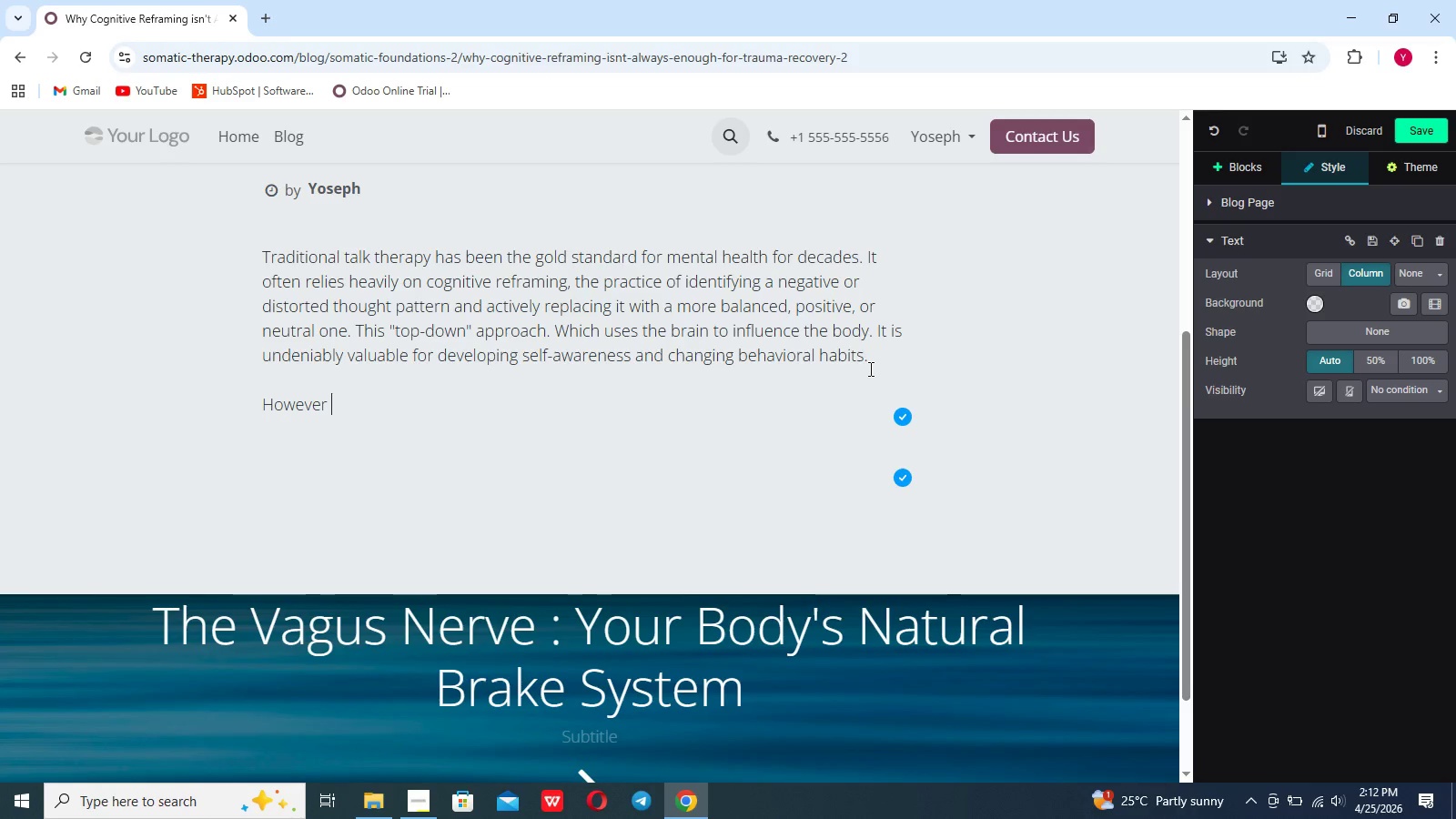 
type(.)
key(Backspace)
key(Backspace)
type(, fpr profrssionals)
 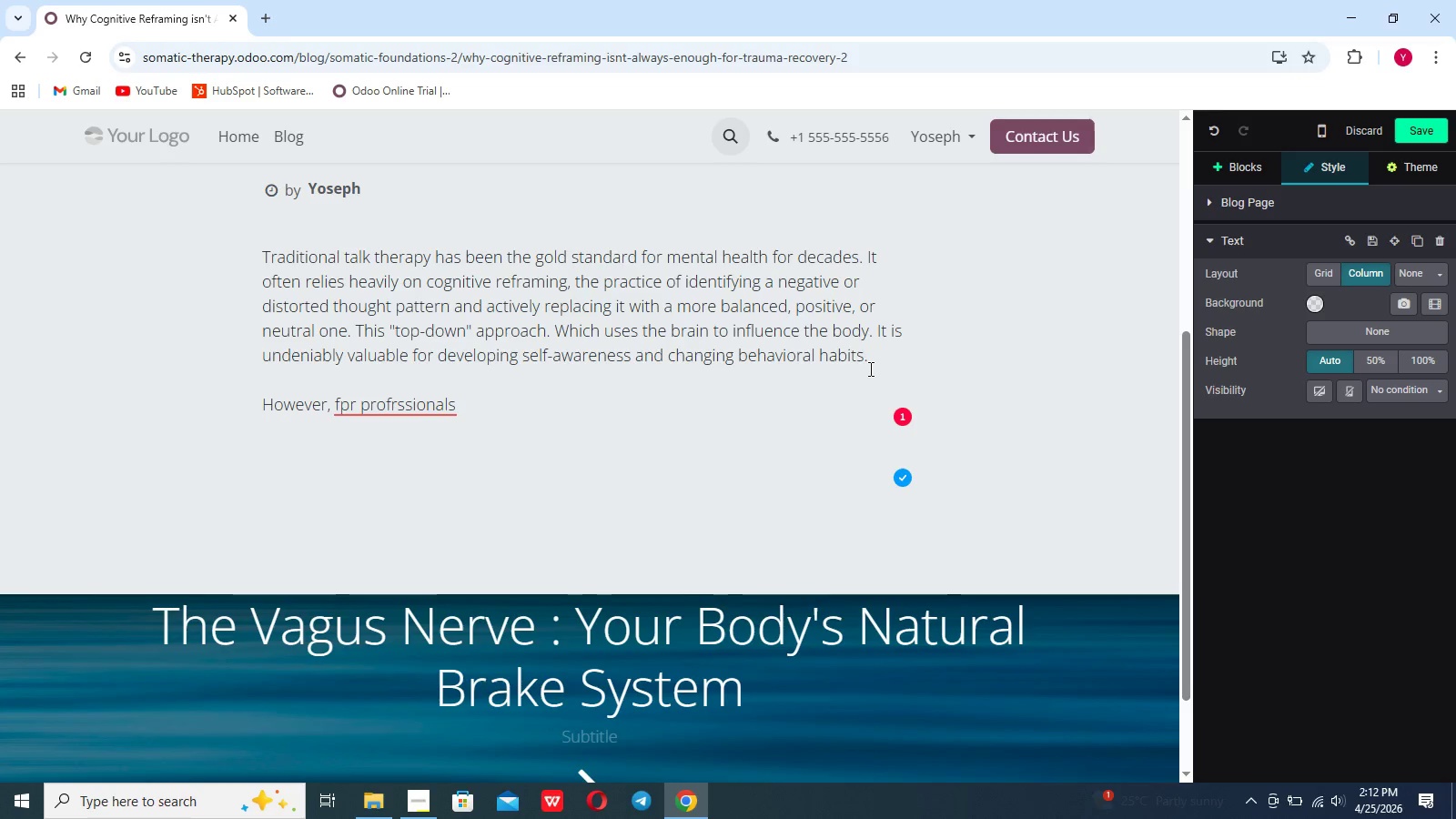 
wait(5.39)
 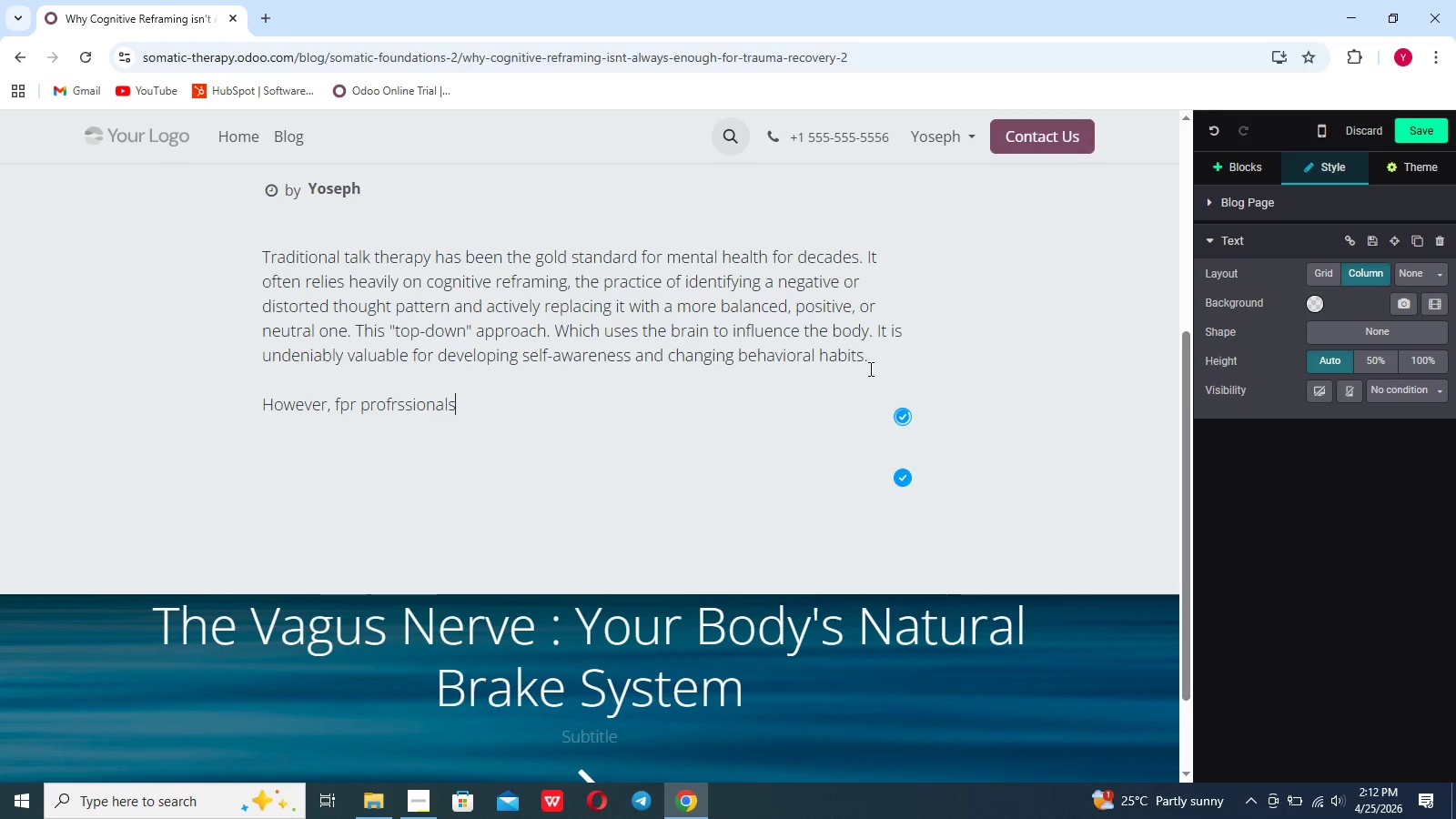 
hold_key(key=Backspace, duration=0.77)
 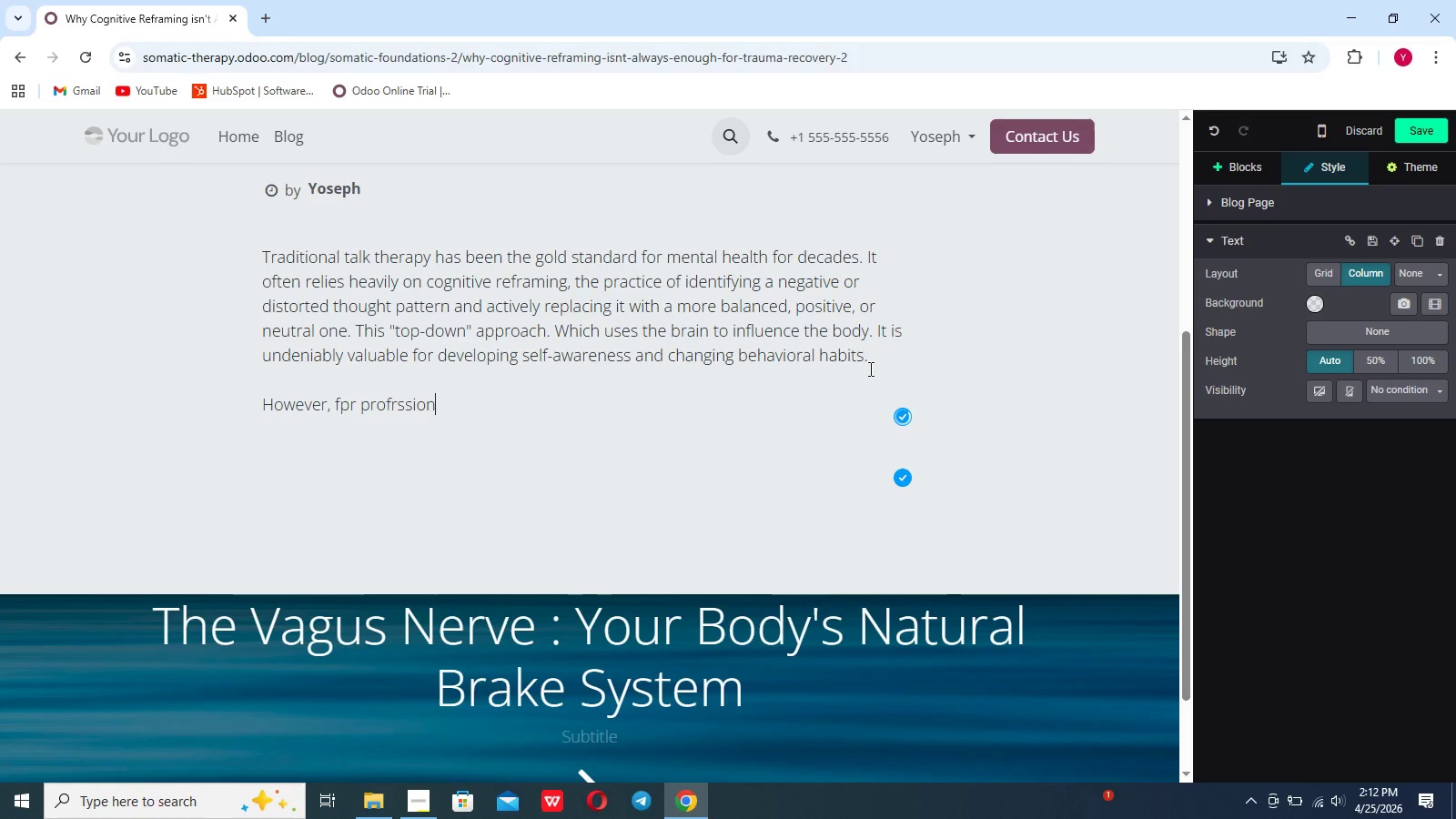 
key(Backspace)
key(Backspace)
key(Backspace)
key(Backspace)
key(Backspace)
key(Backspace)
type(or professionals dealing with chronic,comp)
key(Backspace)
type(pounded stress or past trauma, logic often falls profp)
key(Backspace)
type(oundly short. Have you ever logically knwon )
key(Backspace)
key(Backspace)
key(Backspace)
key(Backspace)
type(own thay)
key(Backspace)
type(t an emal )
key(Backspace)
key(Backspace)
key(Backspace)
key(Backspace)
type(ail from you bossis)
key(Backspace)
key(Backspace)
type( isn')
 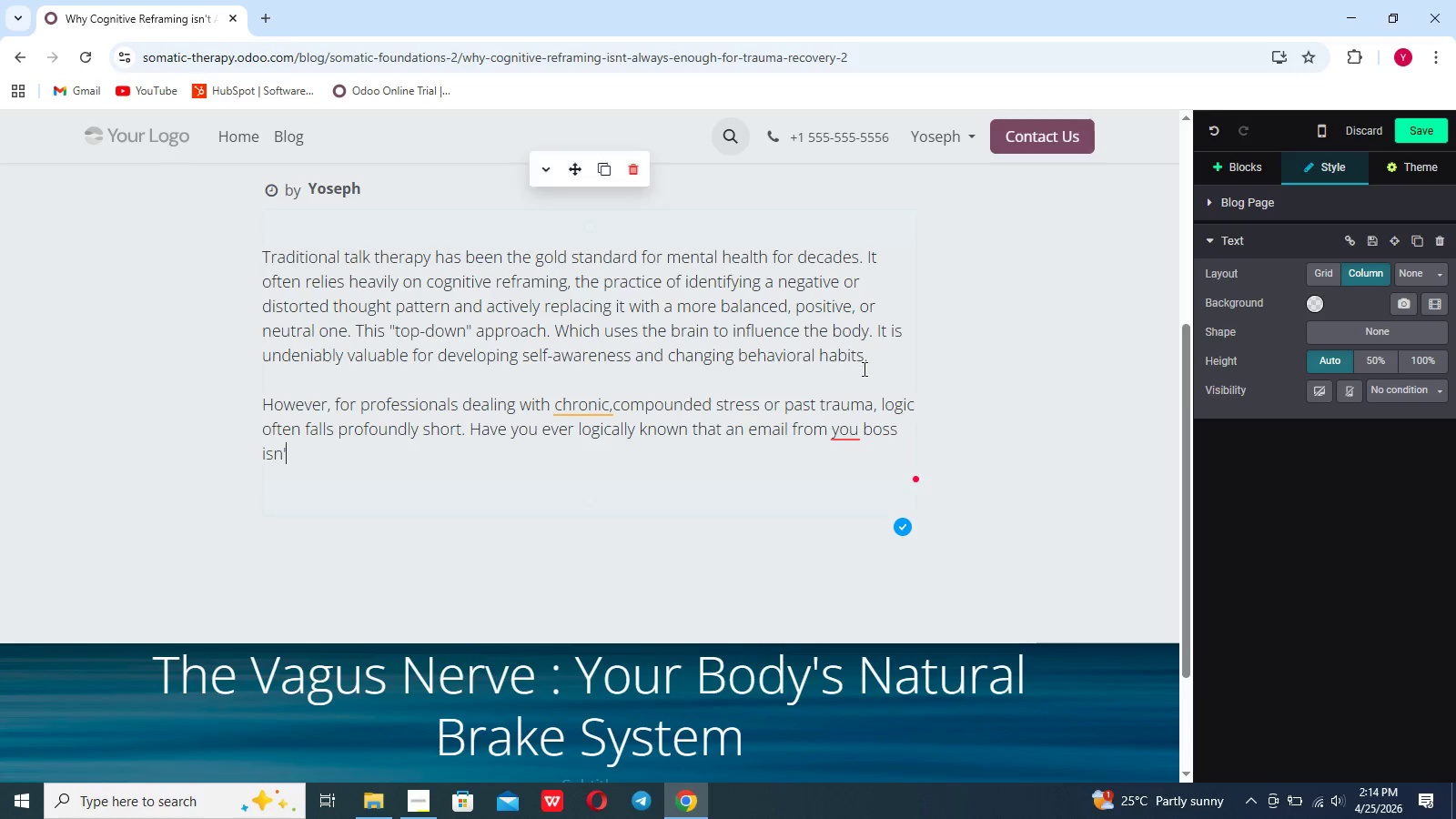 
type(t a life)
 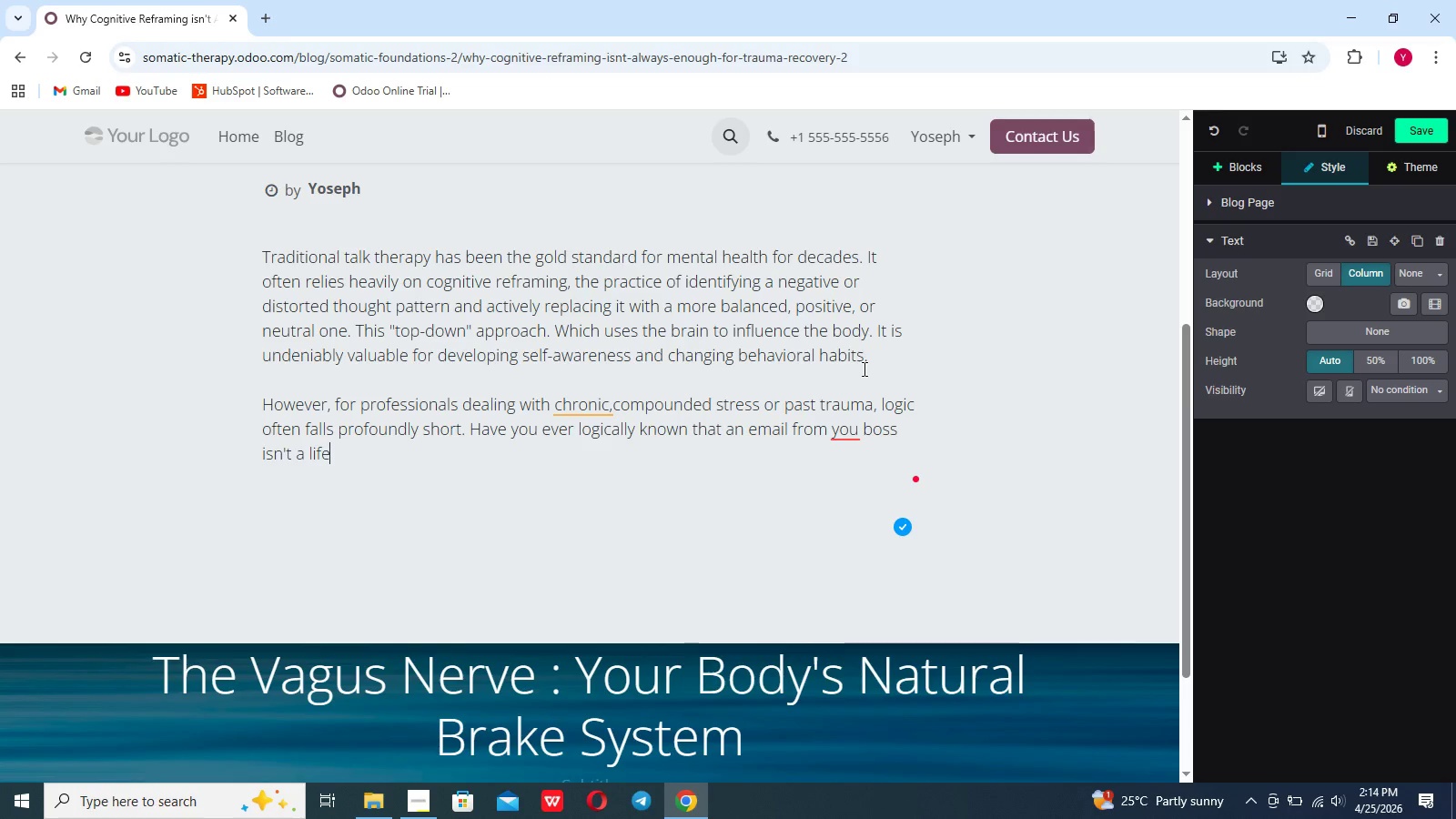 
type(- threatning event, yet your heat)
key(Backspace)
type(rt sy)
key(Backspace)
type(till ponds.)
key(Backspace)
type(, your chest tightens)
 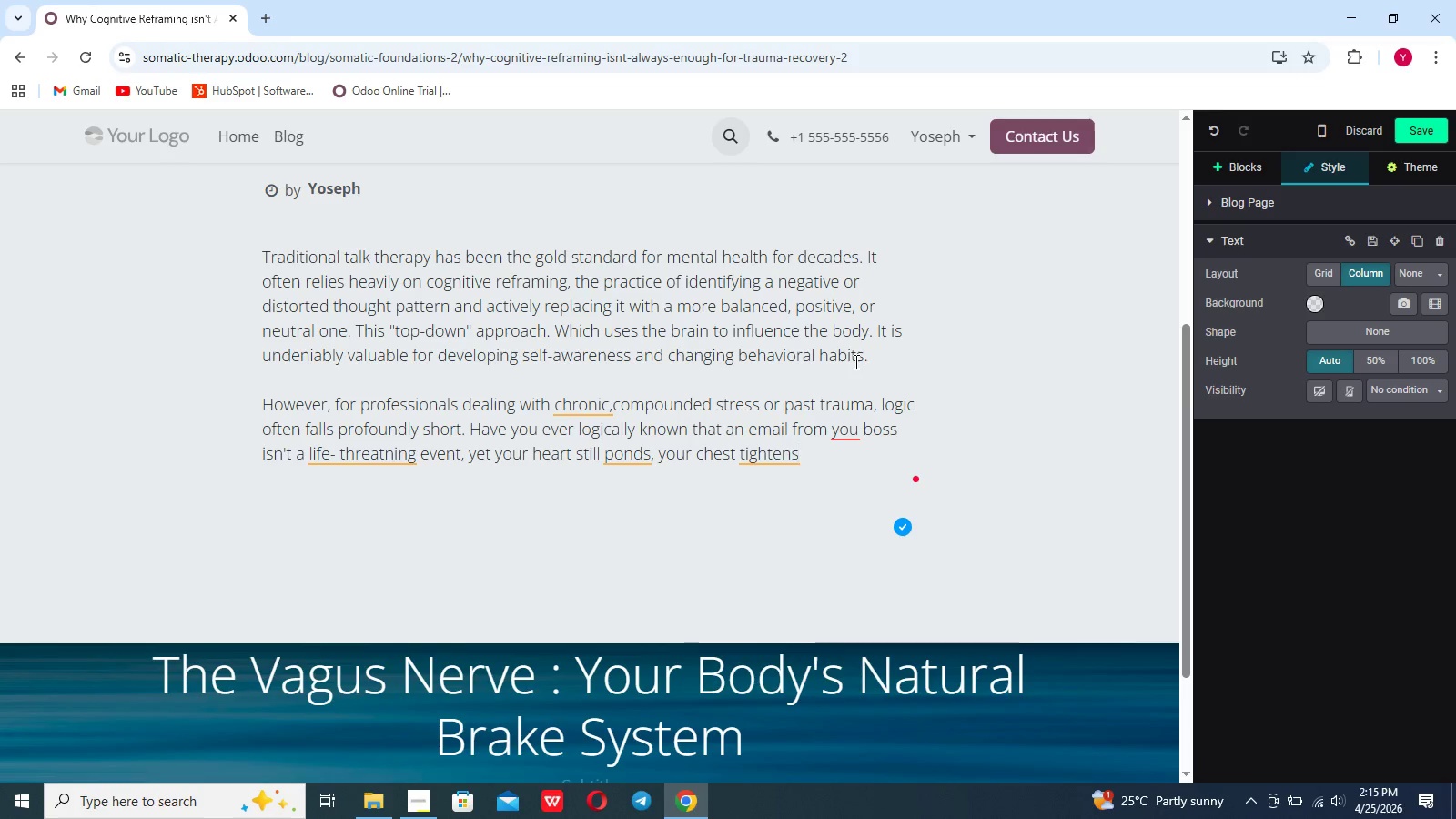 
type(, and )
 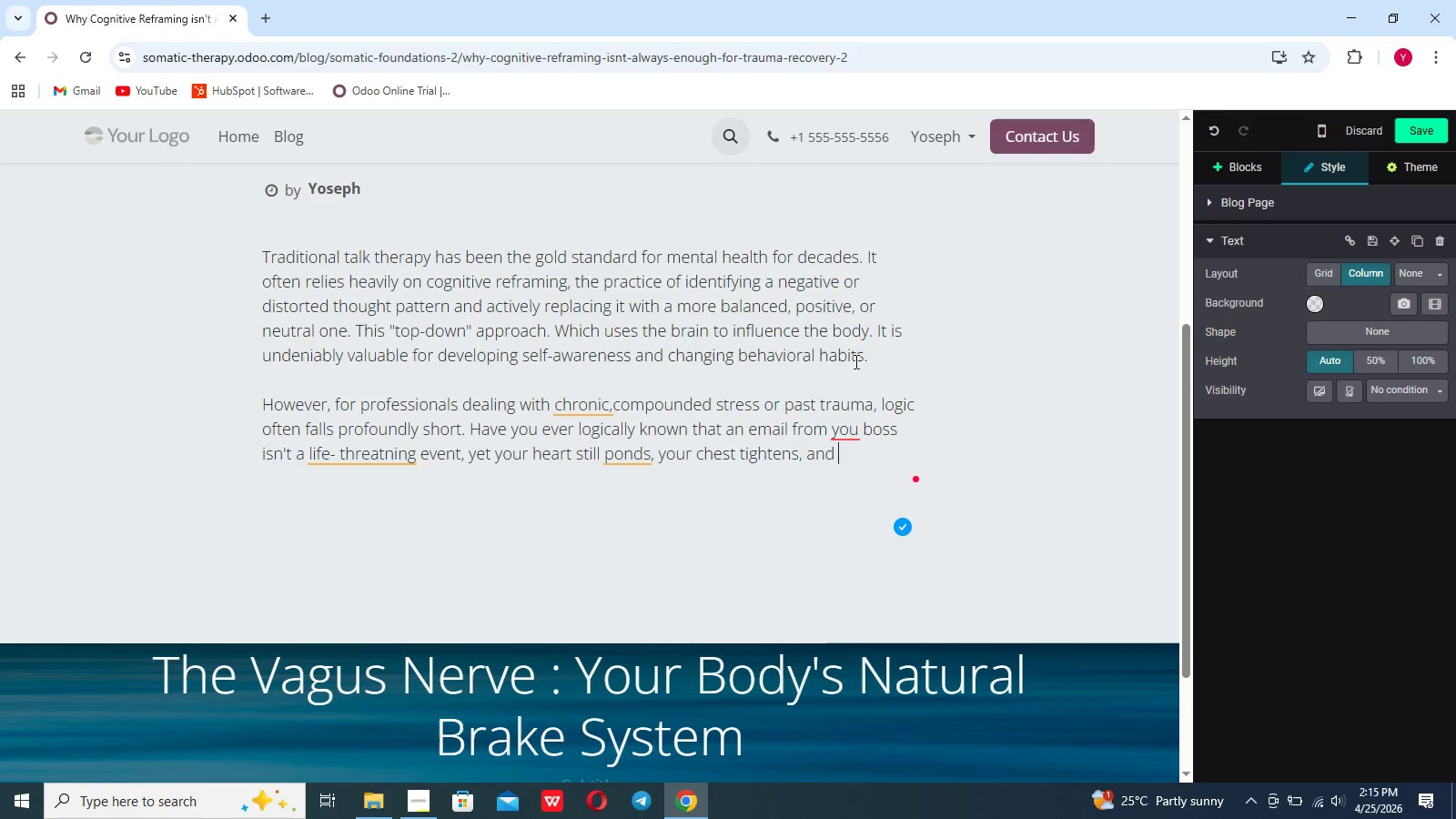 
wait(5.7)
 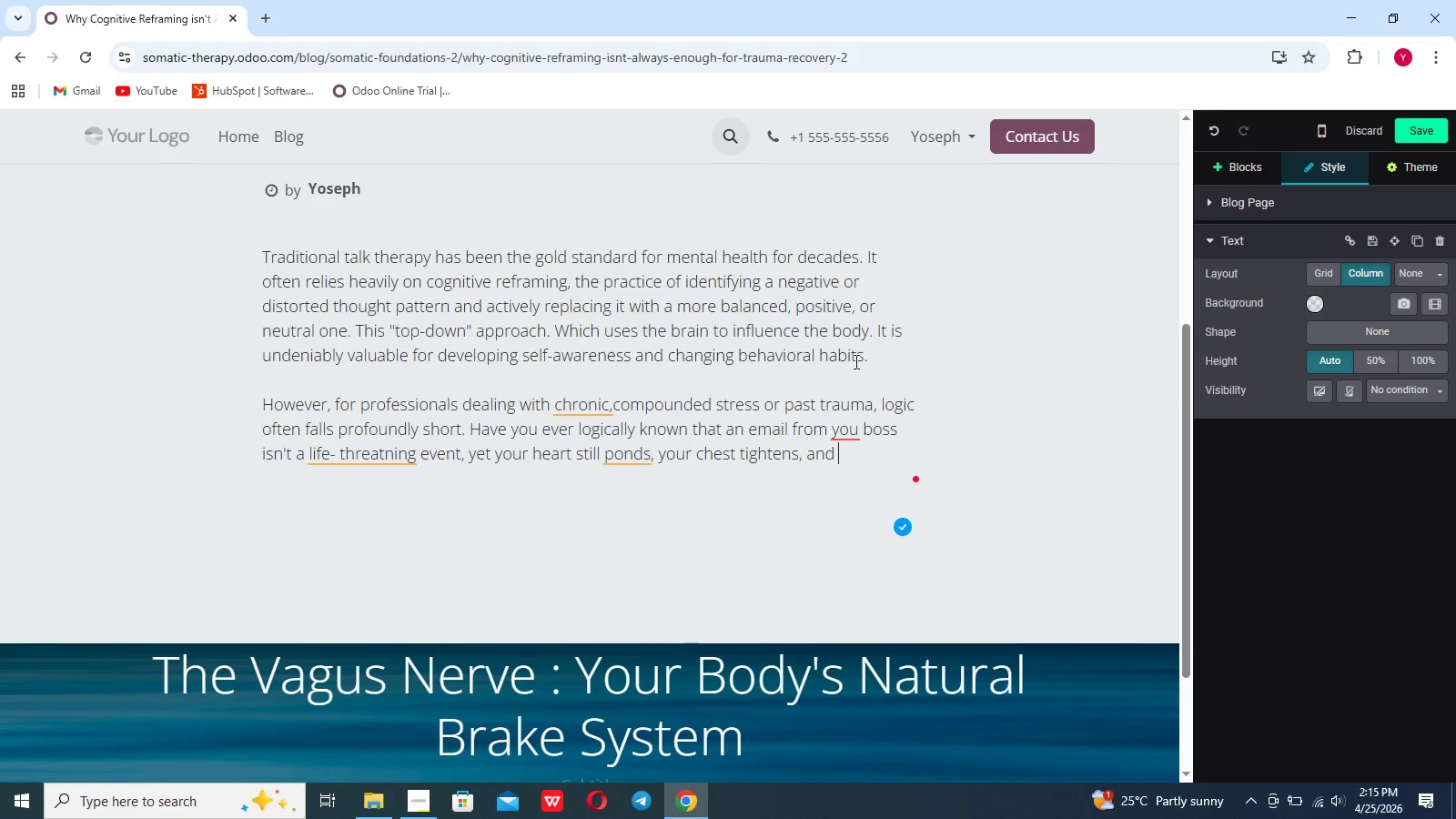 
type(your ap)
key(Backspace)
key(Backspace)
type(palms sweat? Have you ever told )
 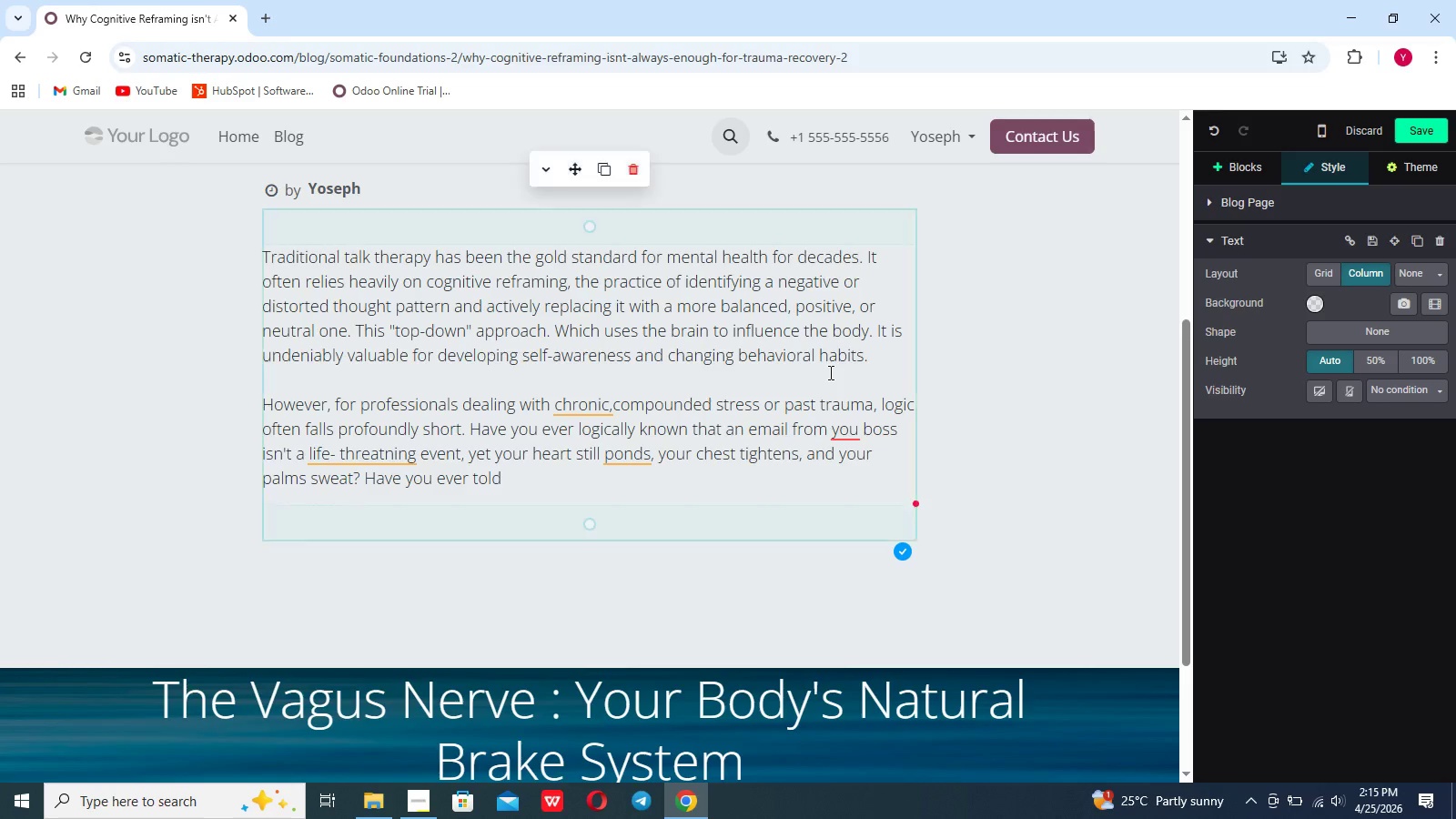 
type(your )
key(Backspace)
type(self to "Just calm sown)
key(Backspace)
key(Backspace)
key(Backspace)
key(Backspace)
type(down," only to feel the anxiety intensifying)
key(Backspace)
key(Backspace)
key(Backspace)
type(? [Break])
 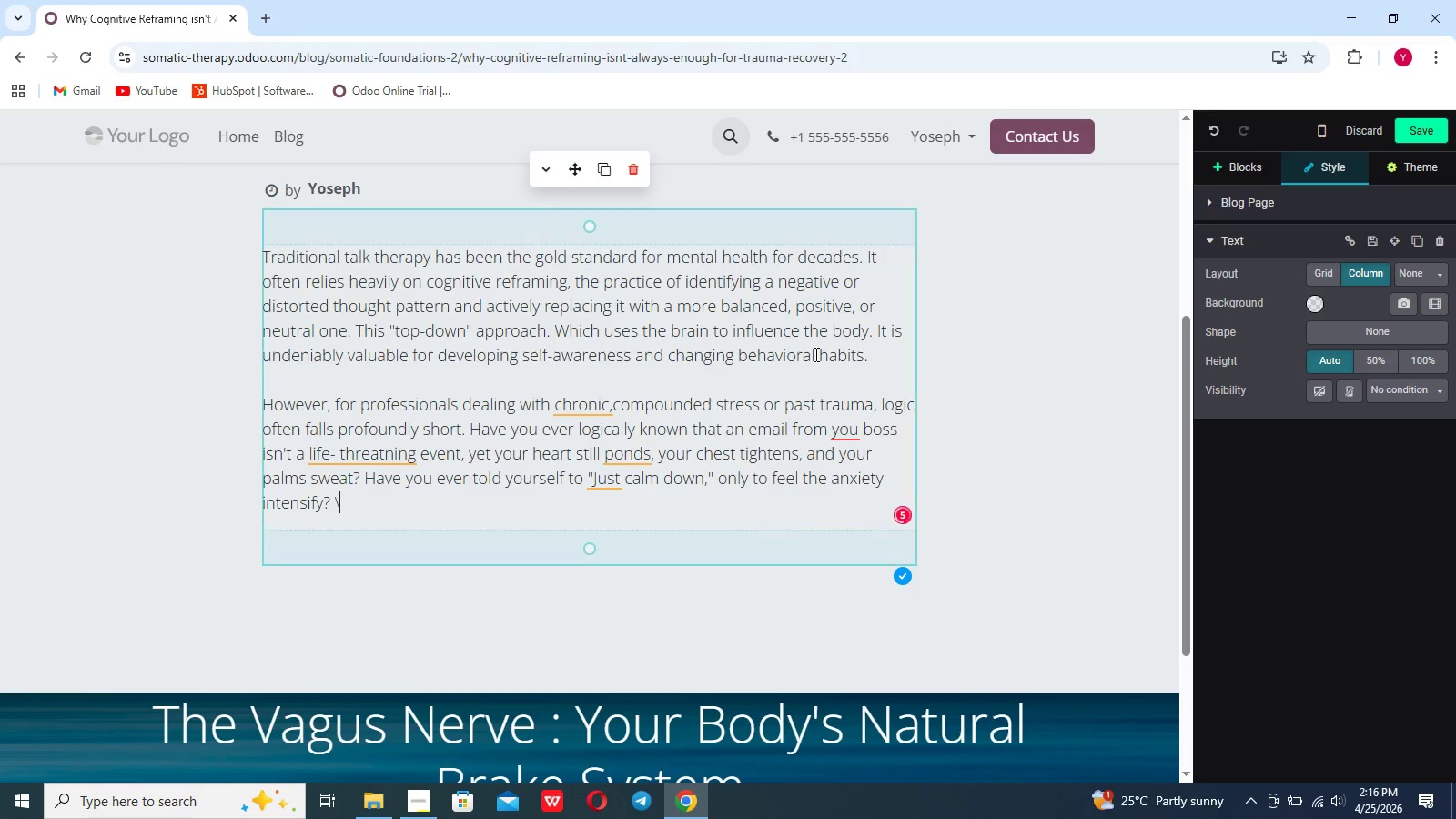 
key(Backspace)
type(The diconnect is not a failure od )
key(Backspace)
key(Backspace)
type(f willpower; it's a matter of neurobiology)
 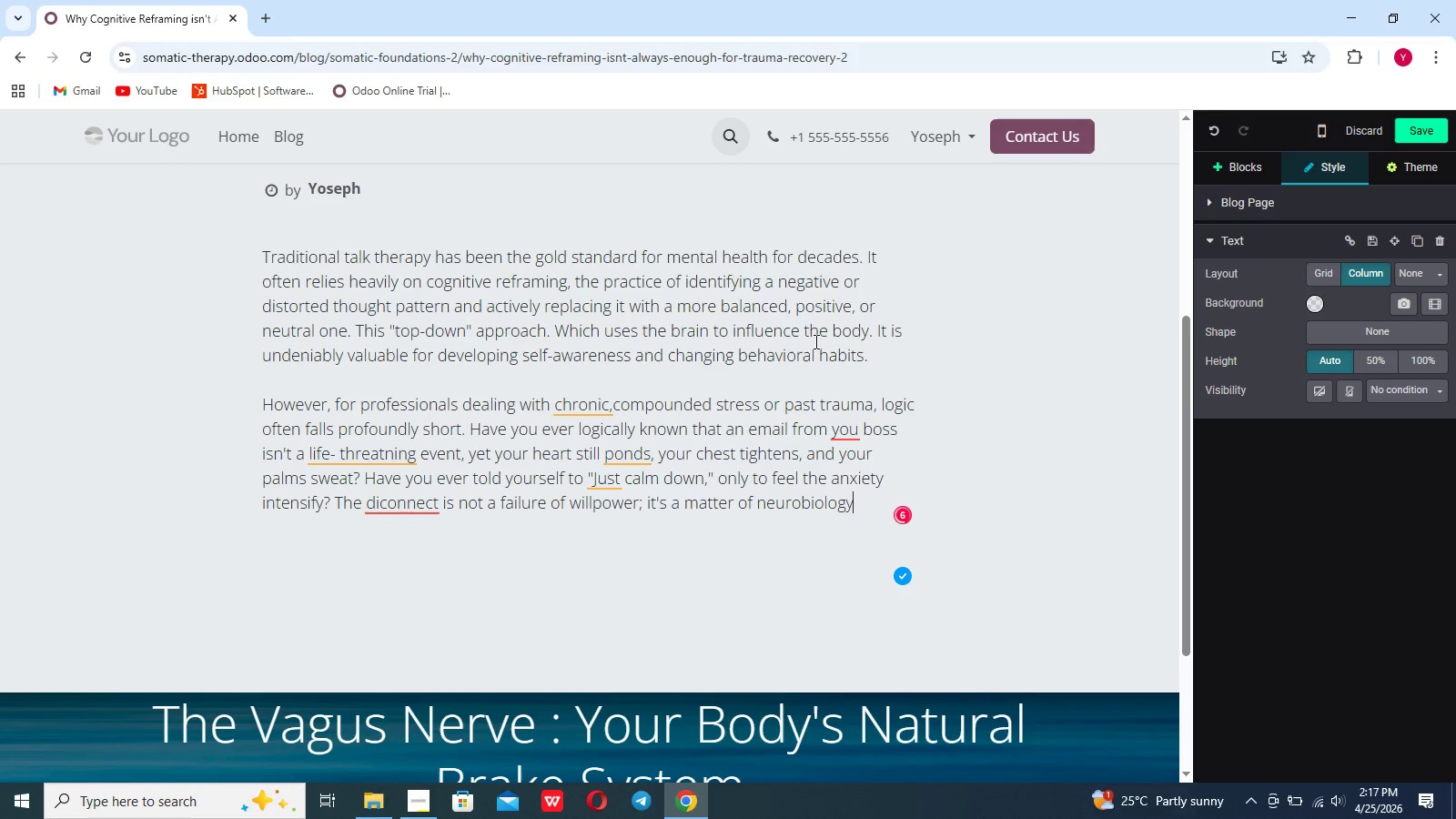 
left_click([418, 513])
 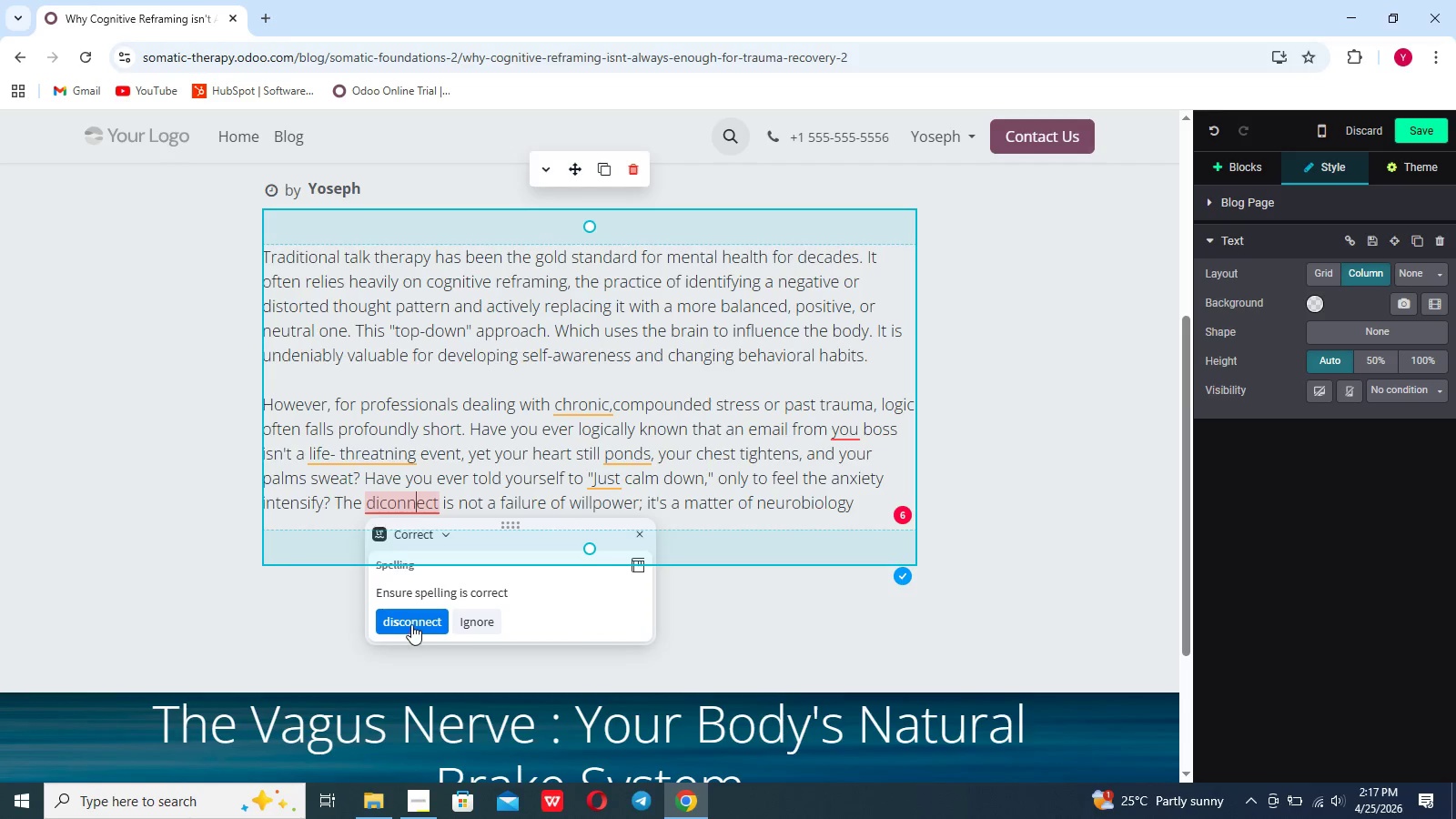 
left_click([411, 624])
 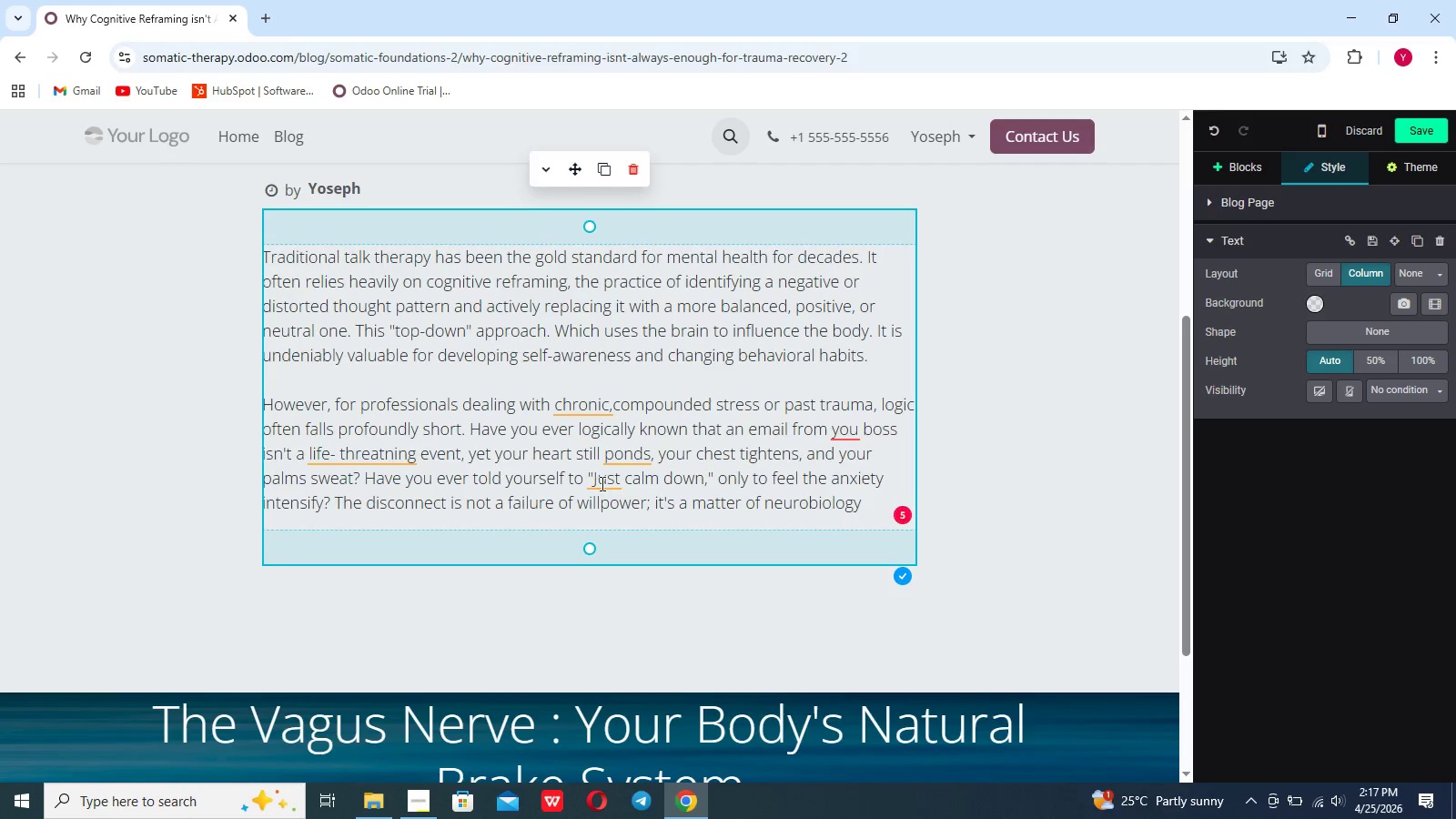 
left_click([601, 483])
 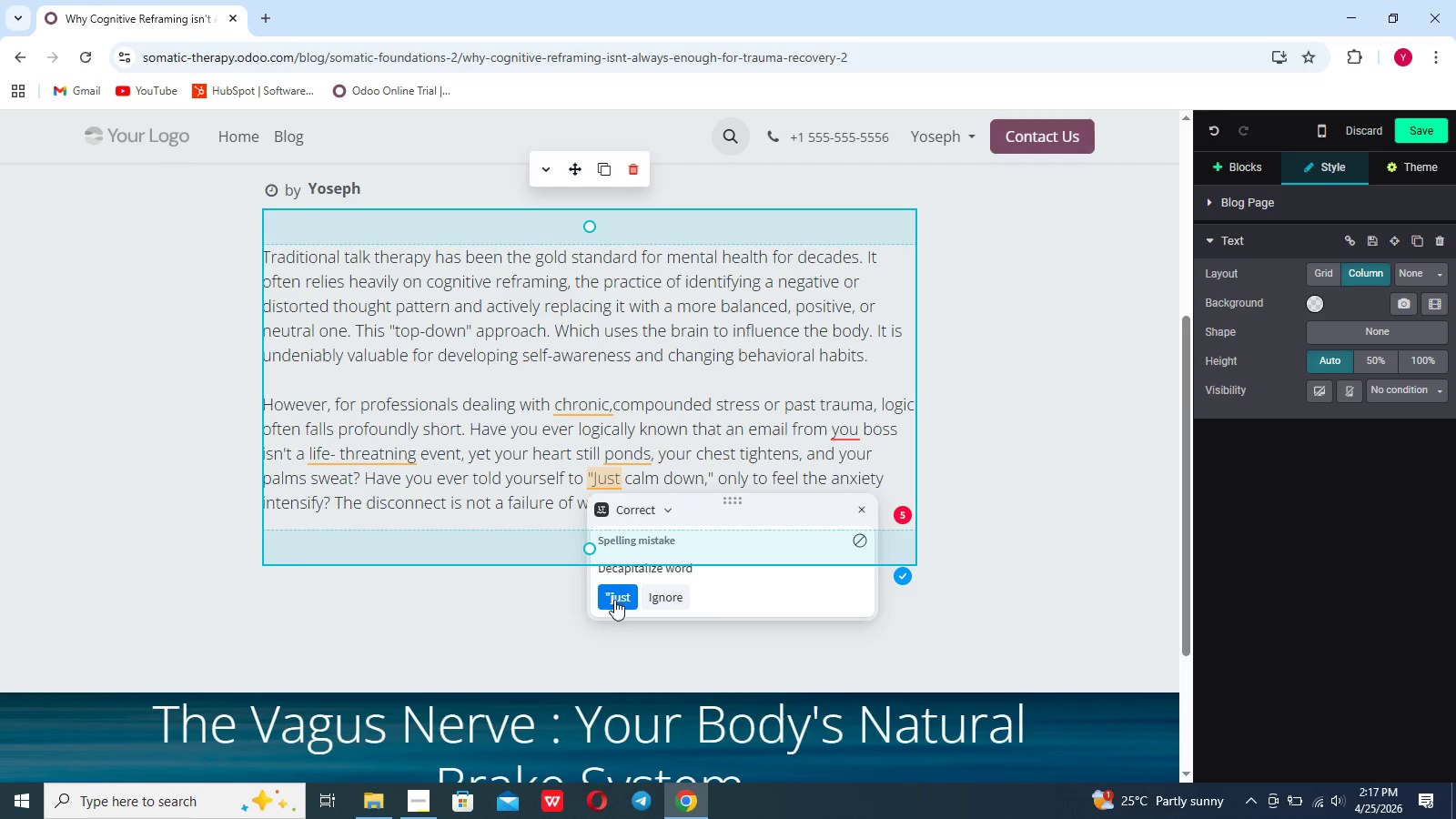 
left_click([614, 600])
 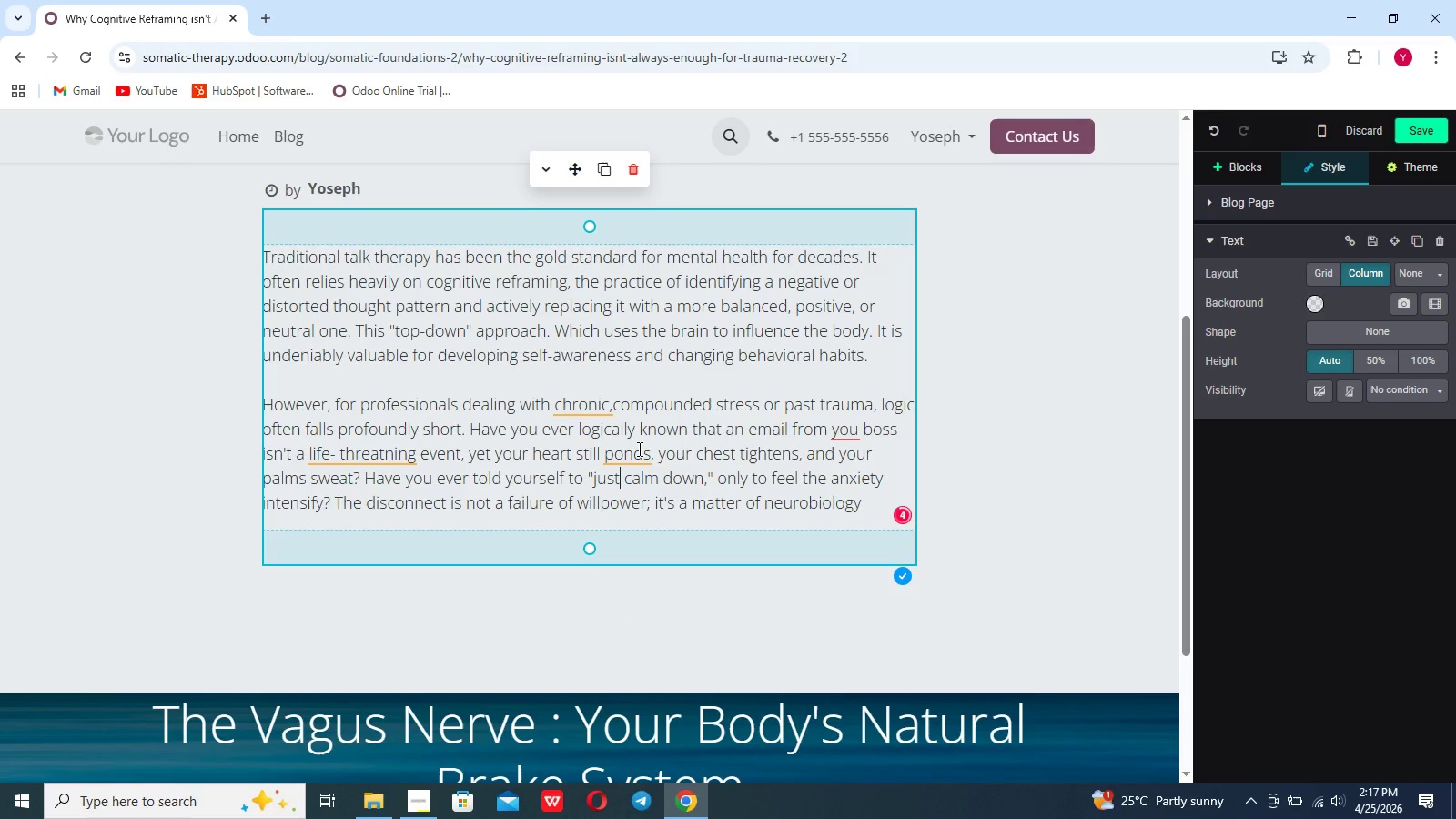 
left_click([638, 450])
 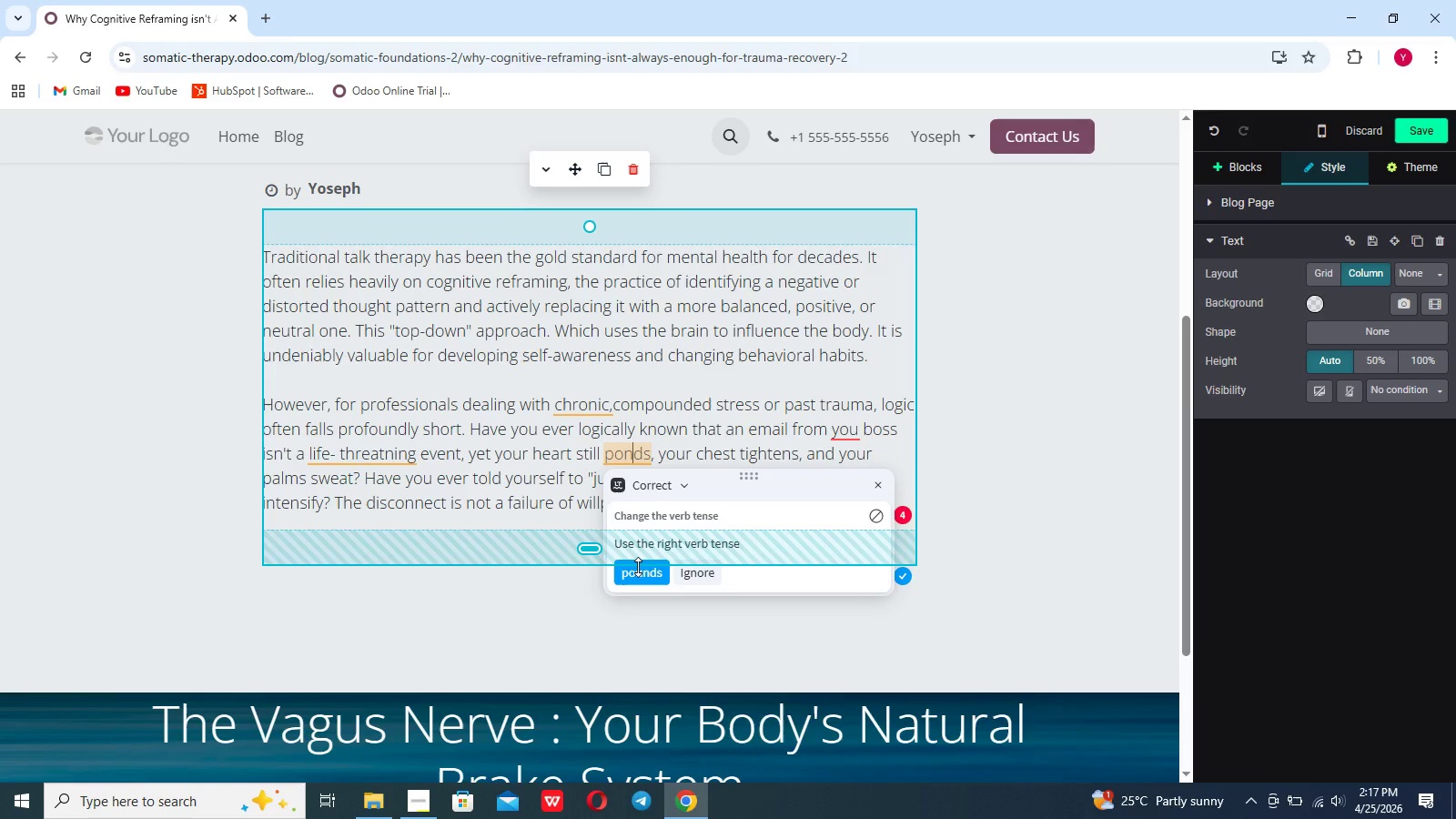 
left_click([638, 567])
 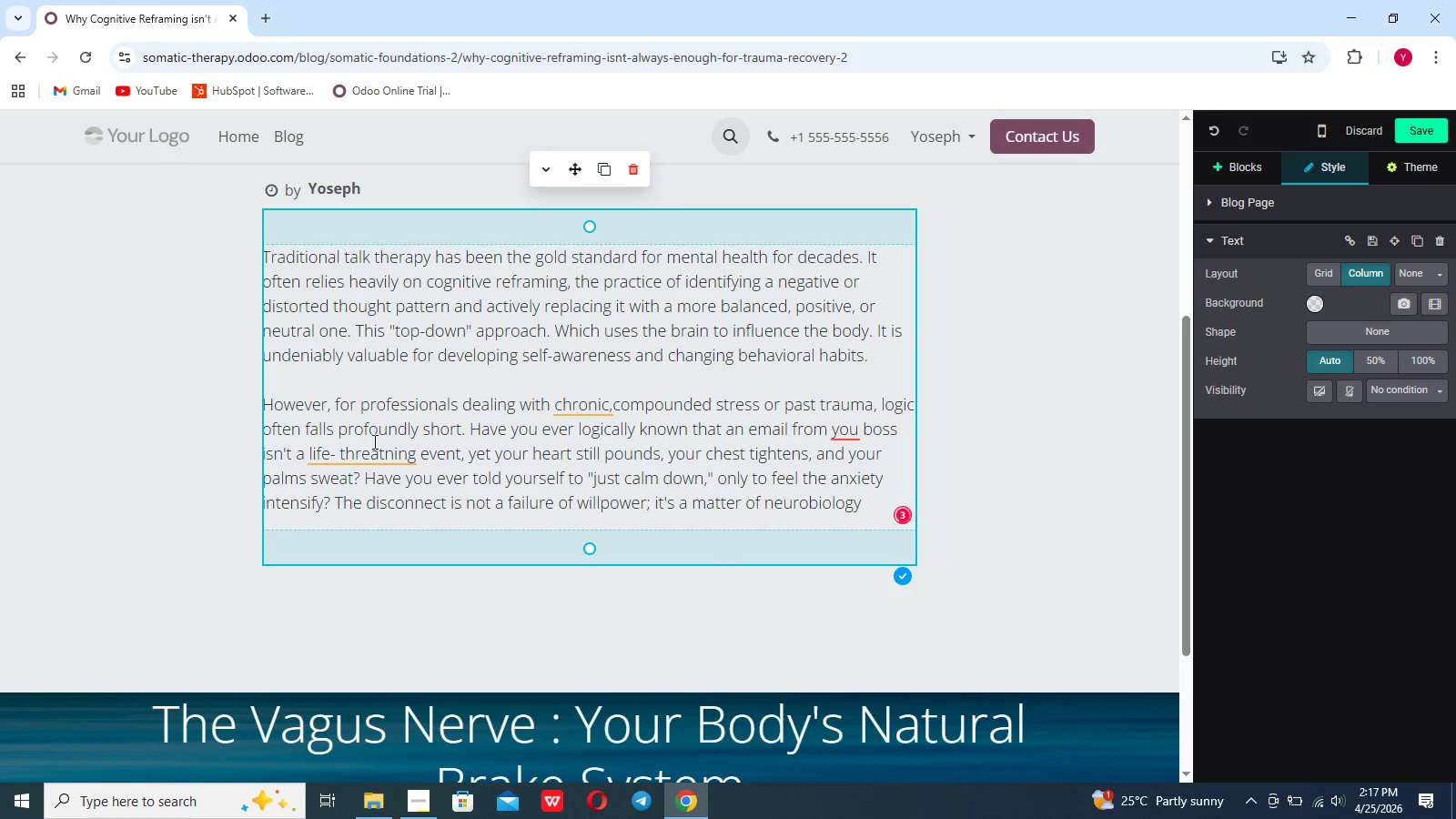 
left_click([373, 442])
 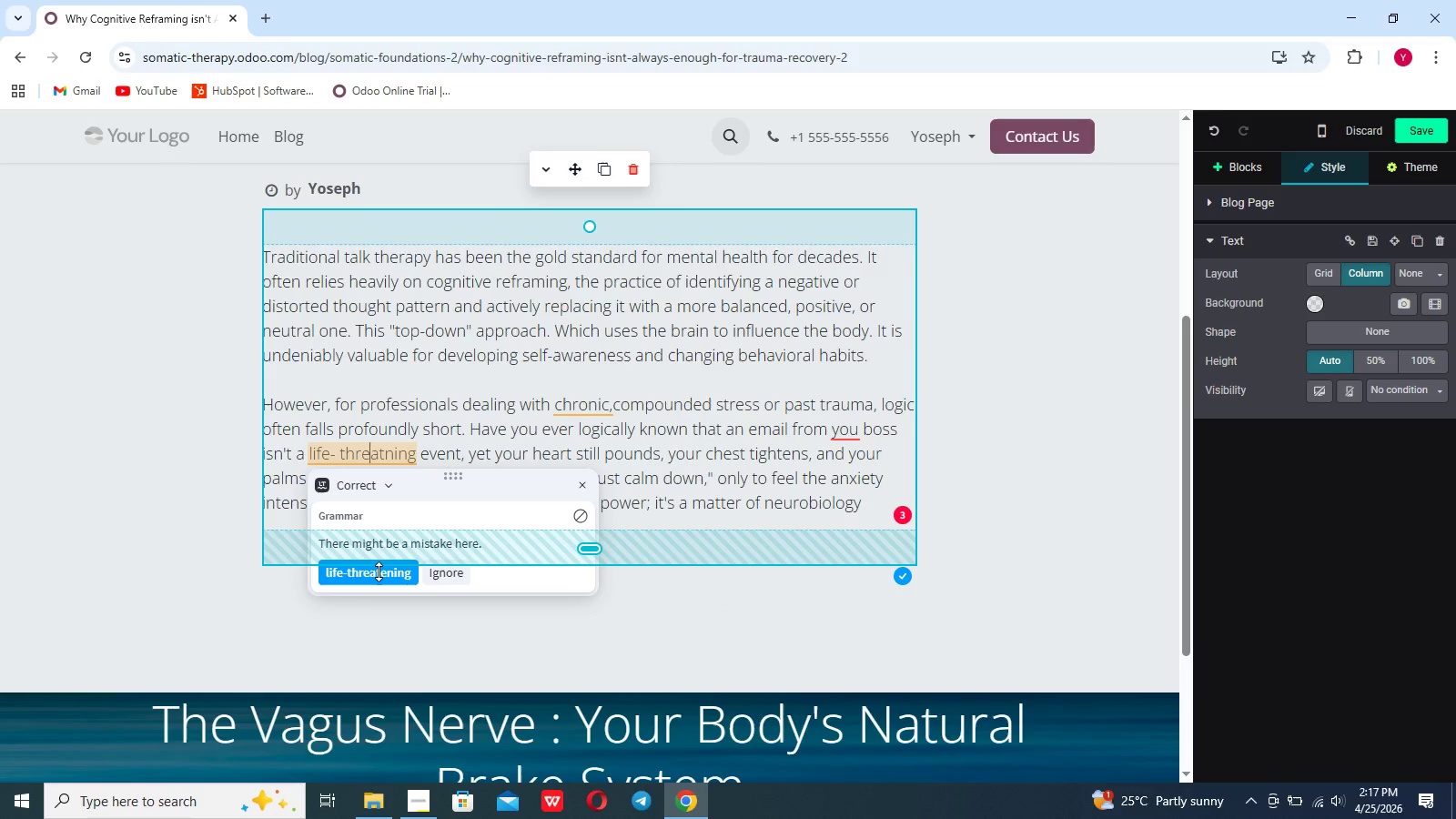 
left_click([379, 571])
 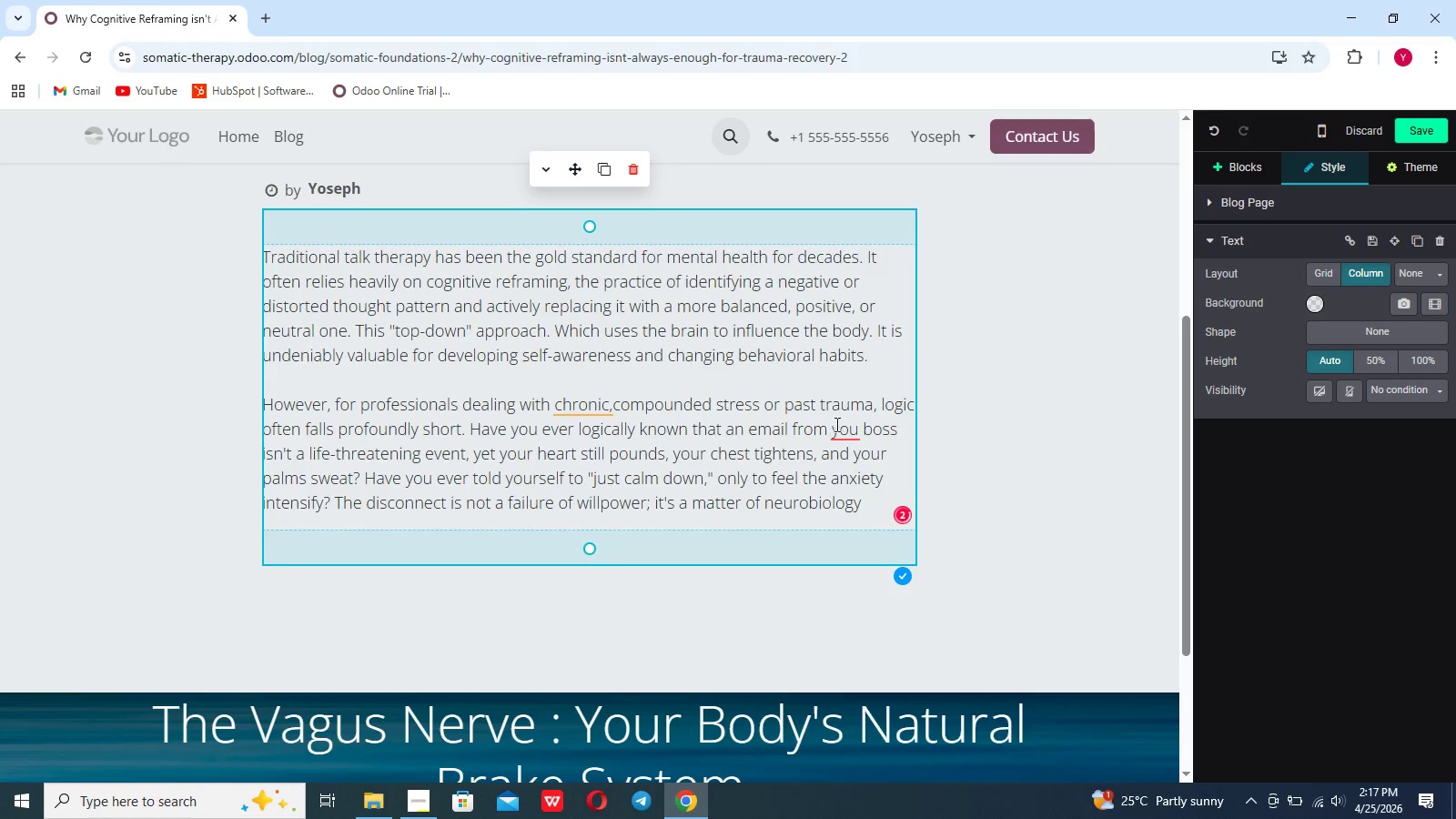 
left_click([855, 438])
 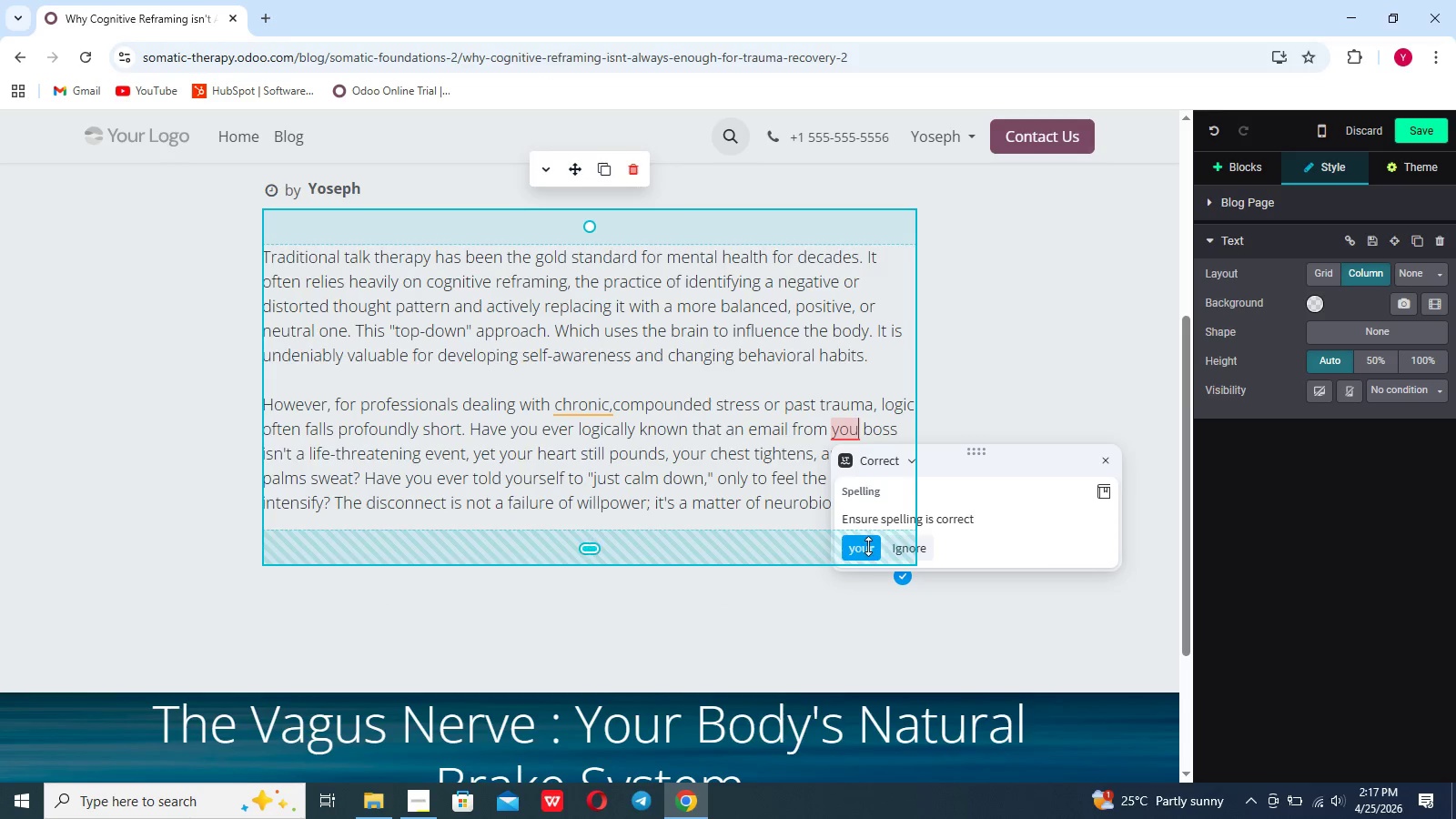 
left_click([868, 546])
 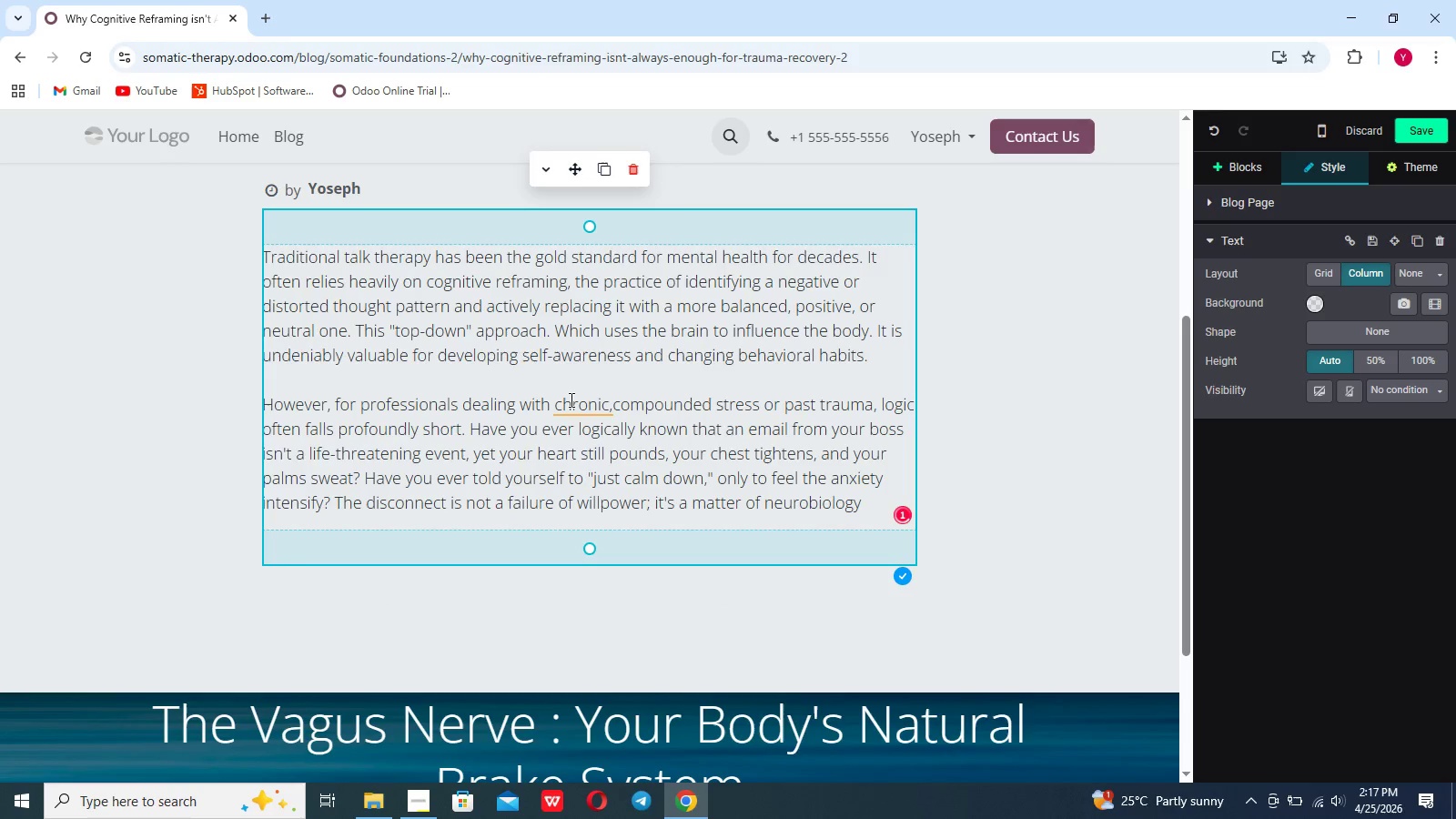 
left_click([571, 400])
 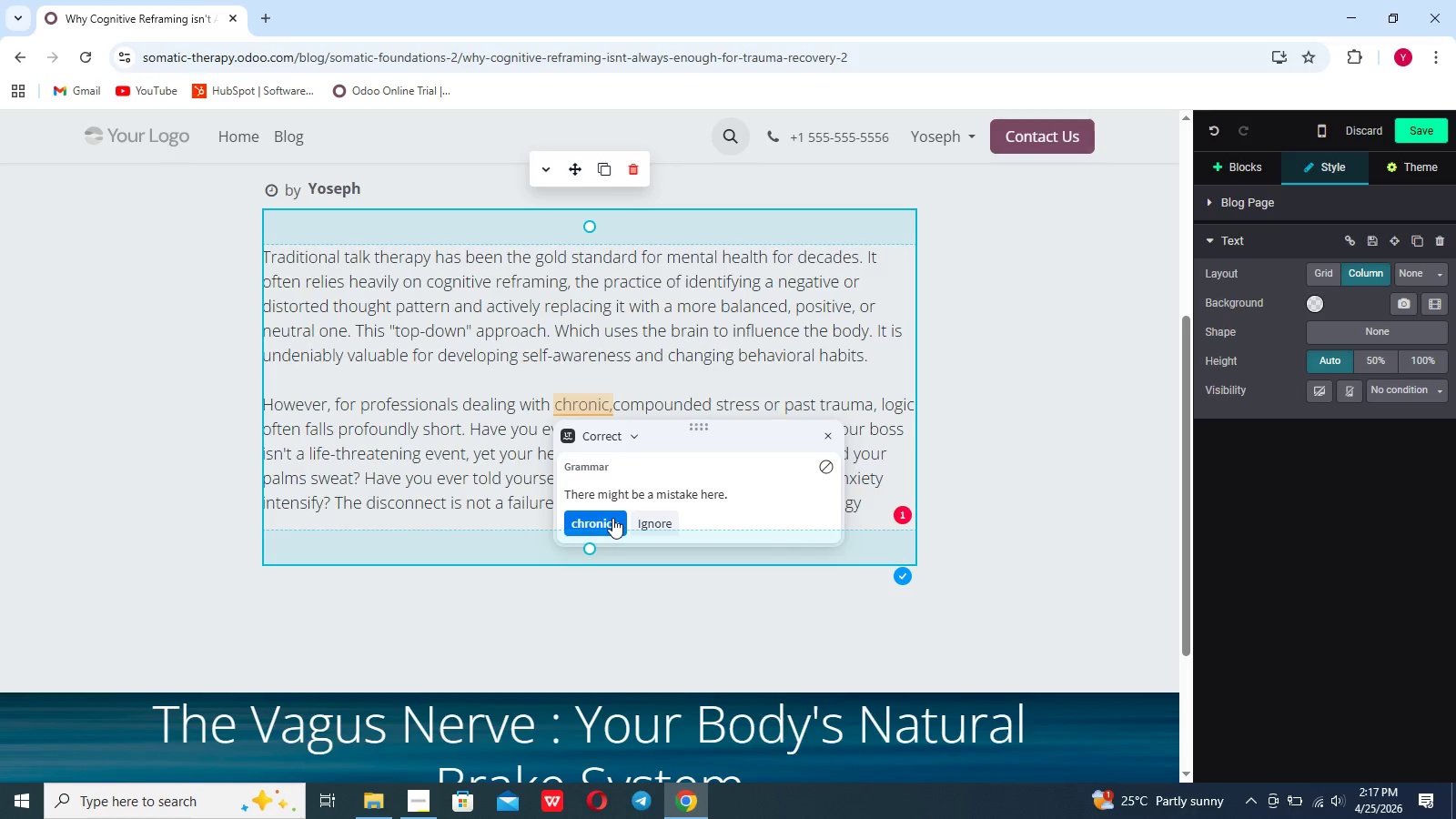 
left_click([612, 518])
 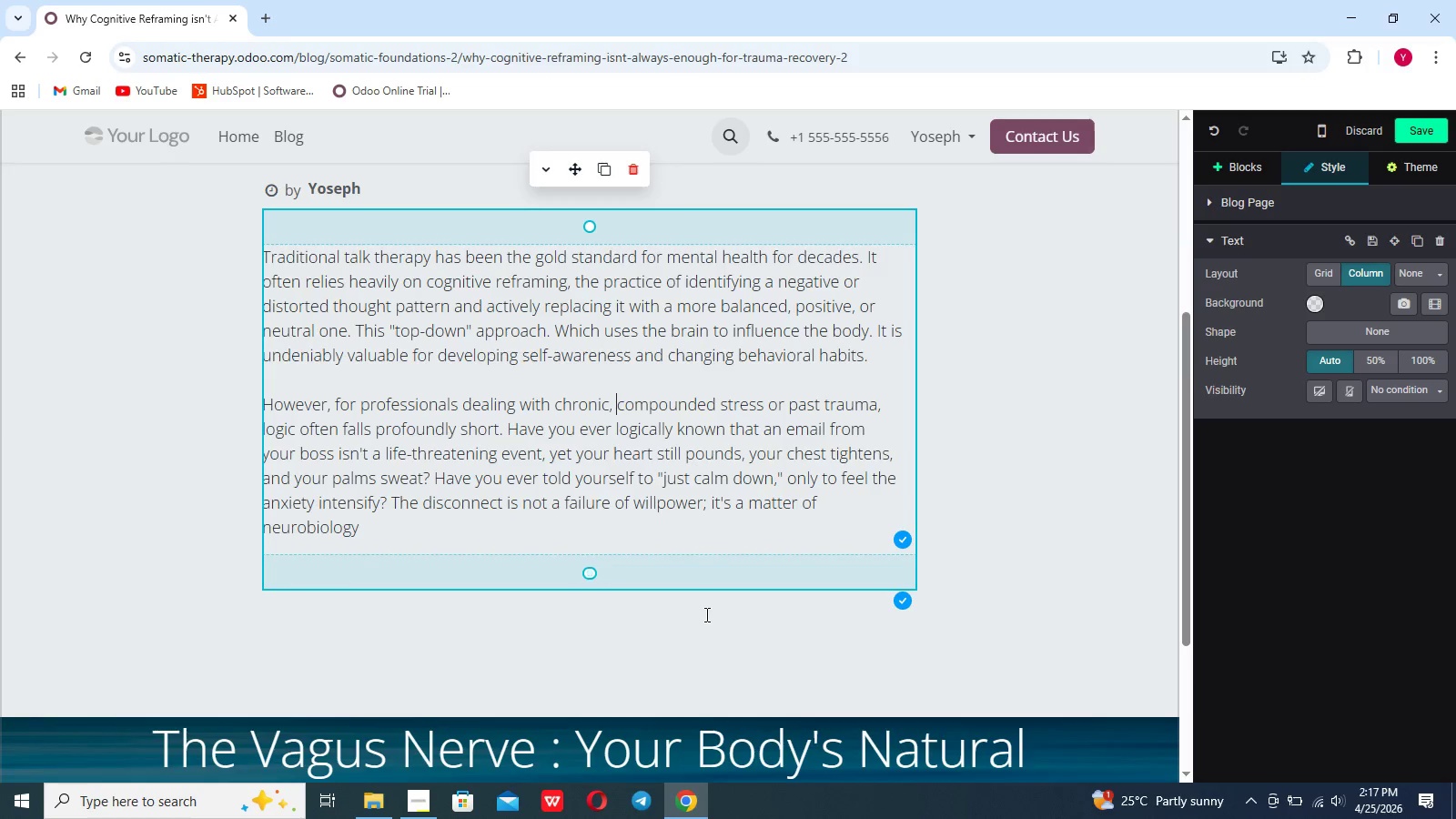 
left_click([705, 614])
 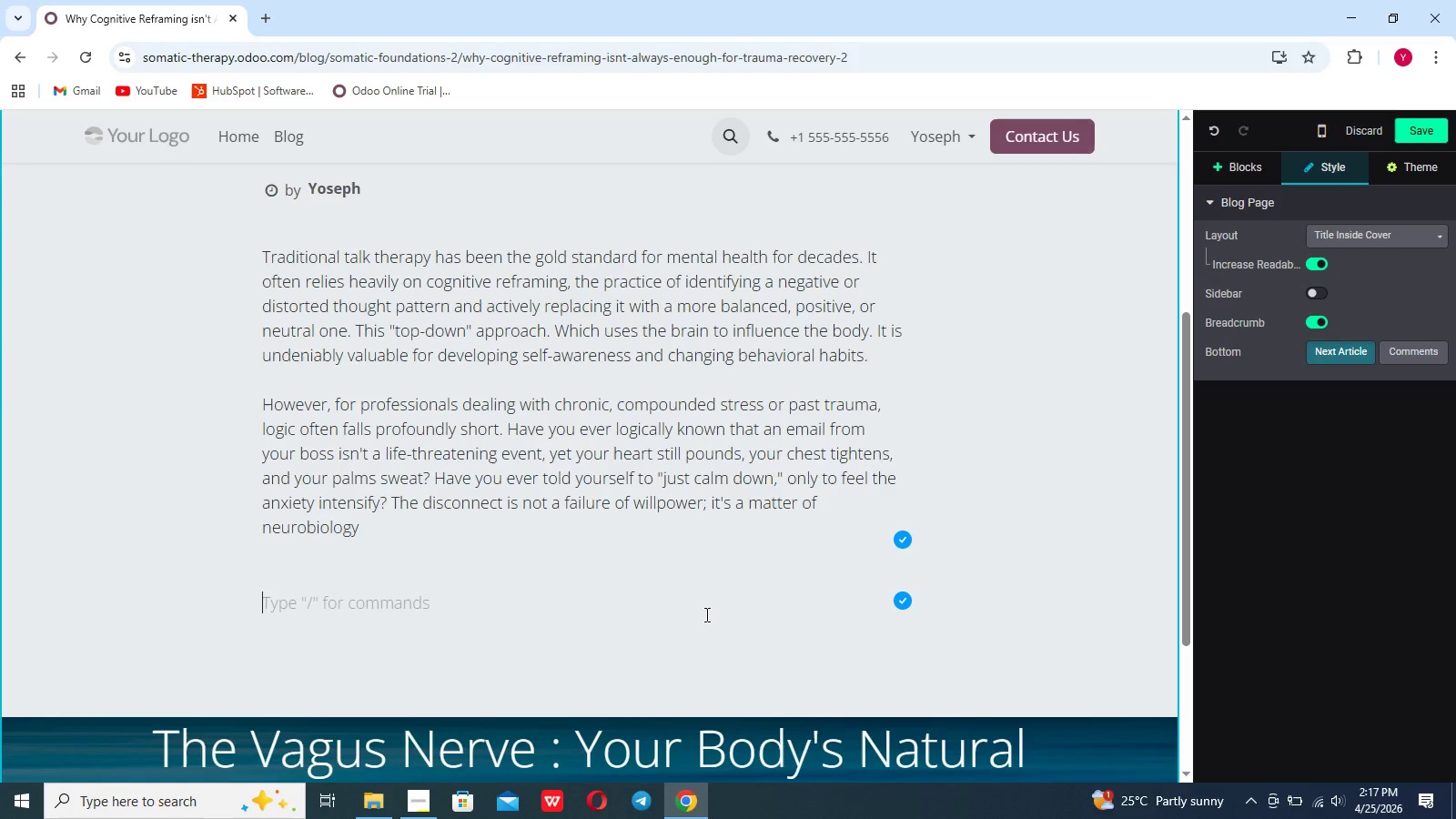 
wait(24.3)
 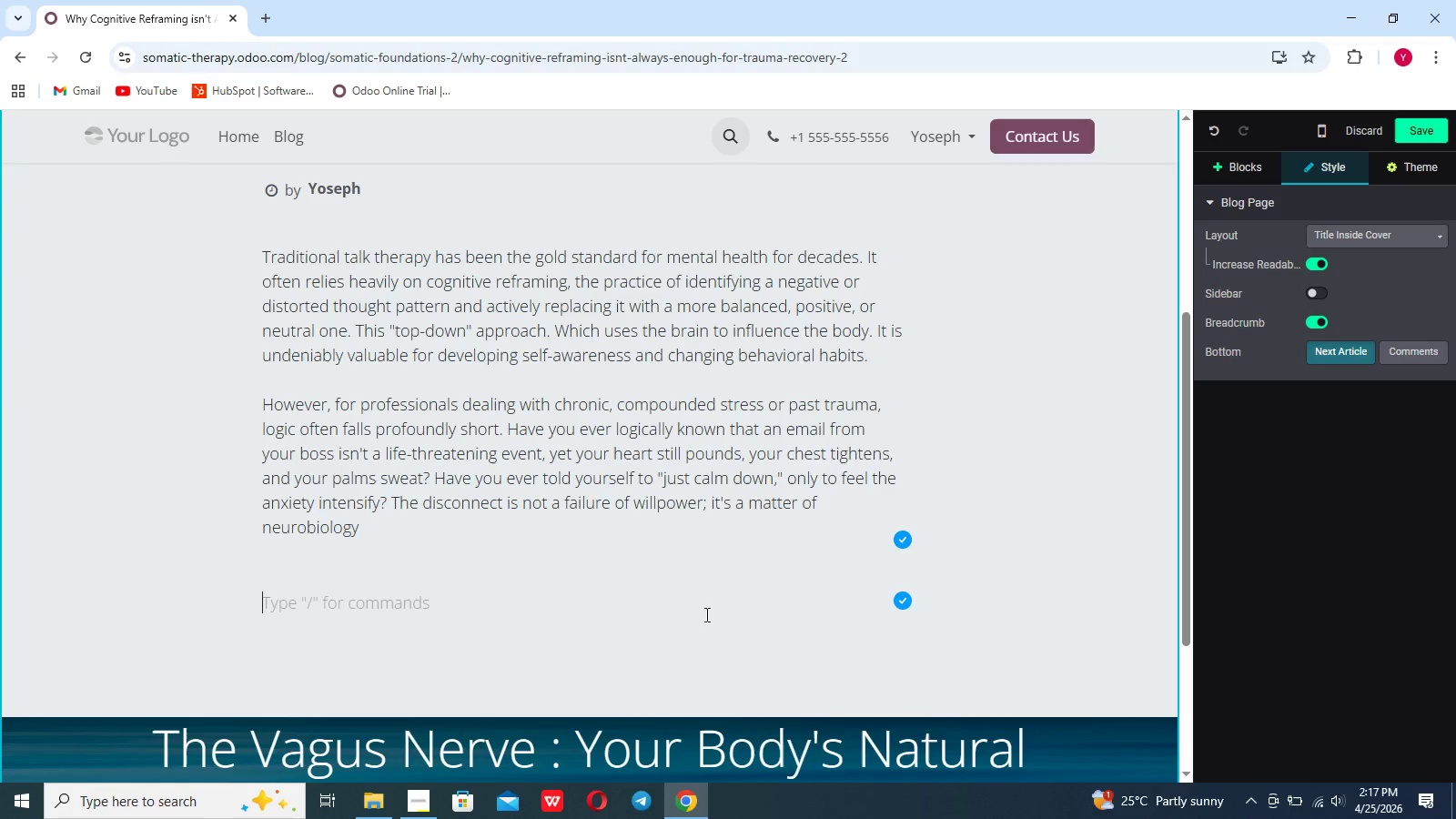 
key(Slash)
 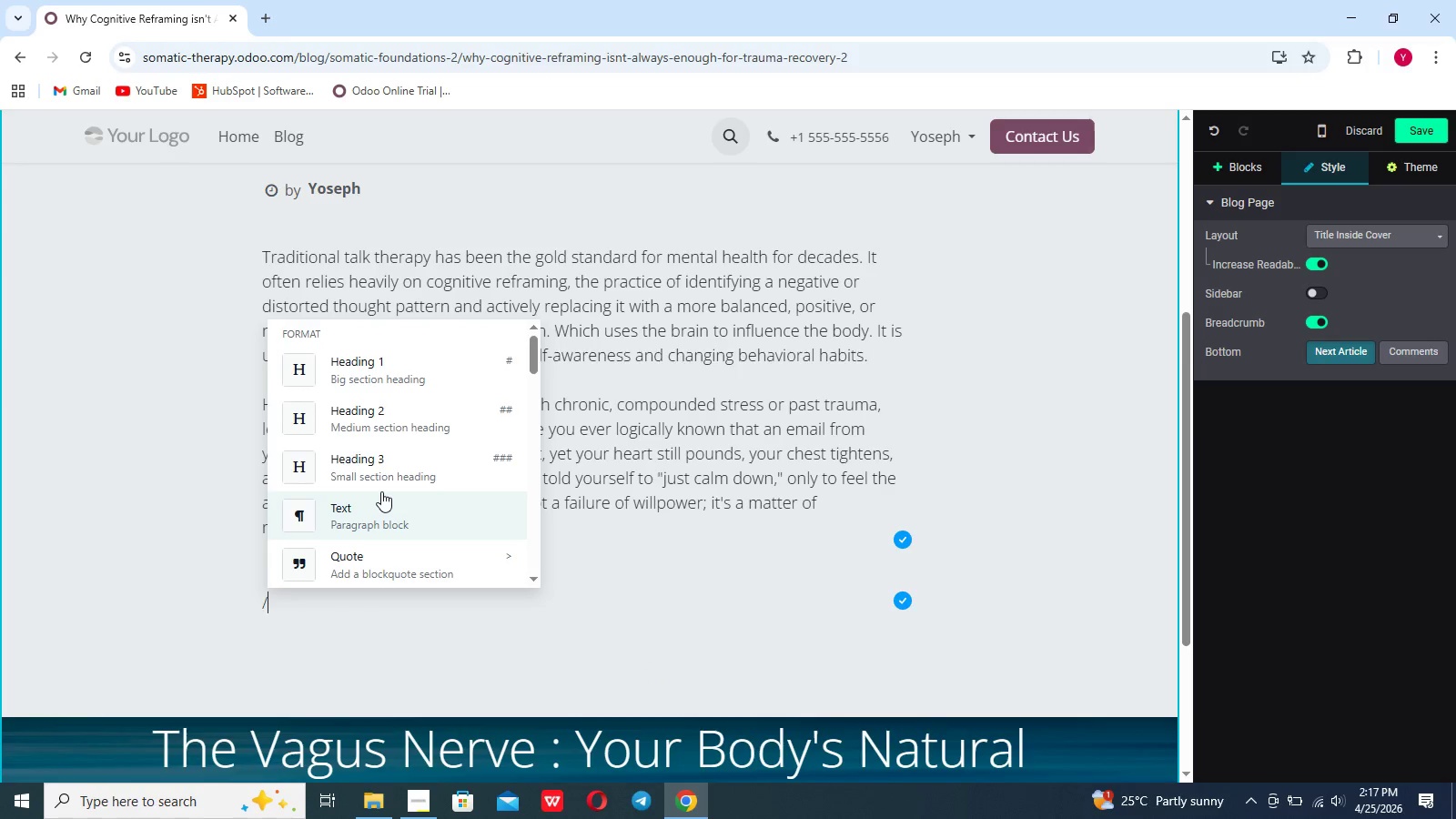 
scroll: coordinate [381, 491], scroll_direction: down, amount: 18.0
 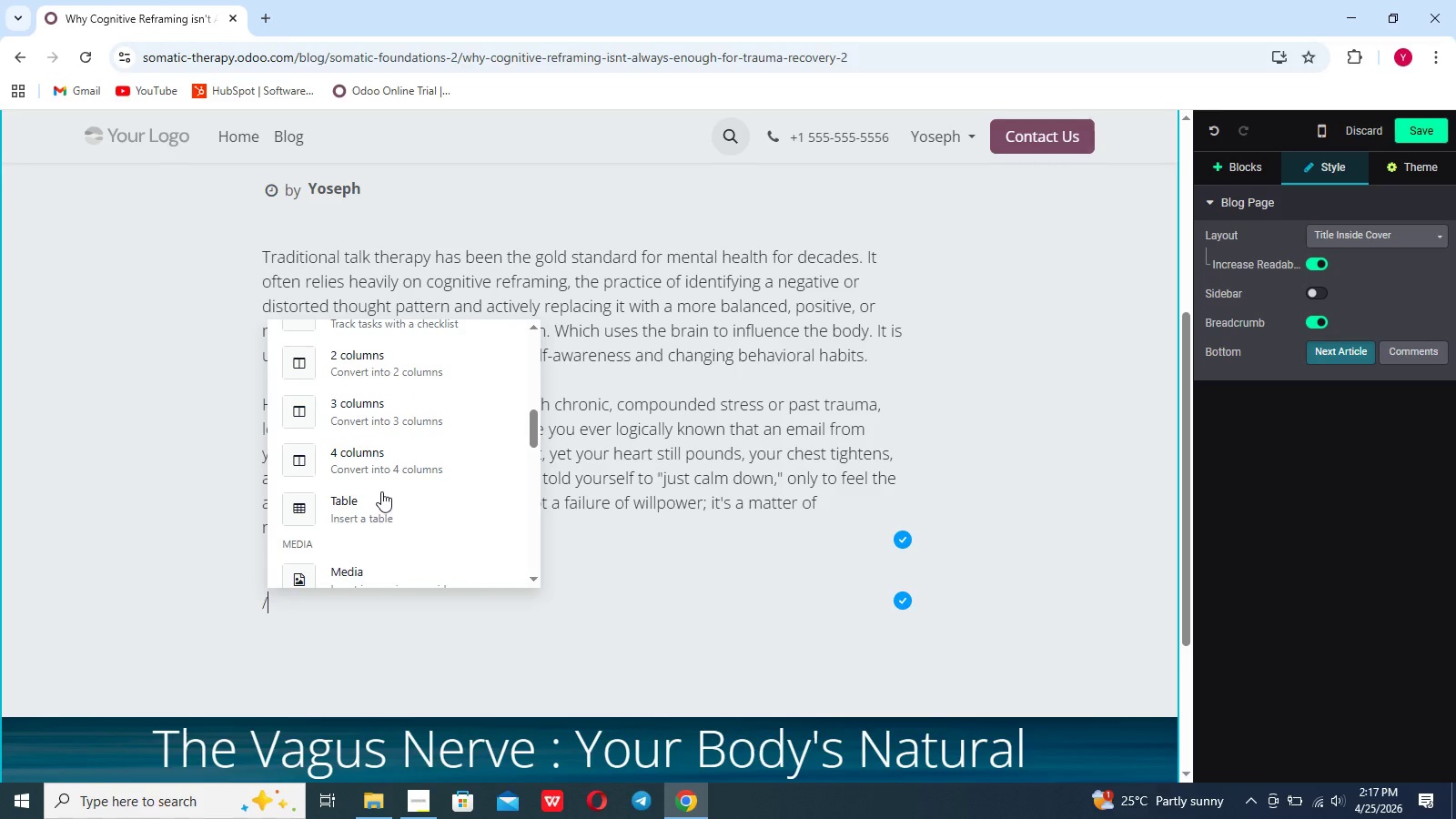 
scroll: coordinate [381, 491], scroll_direction: none, amount: 0.0
 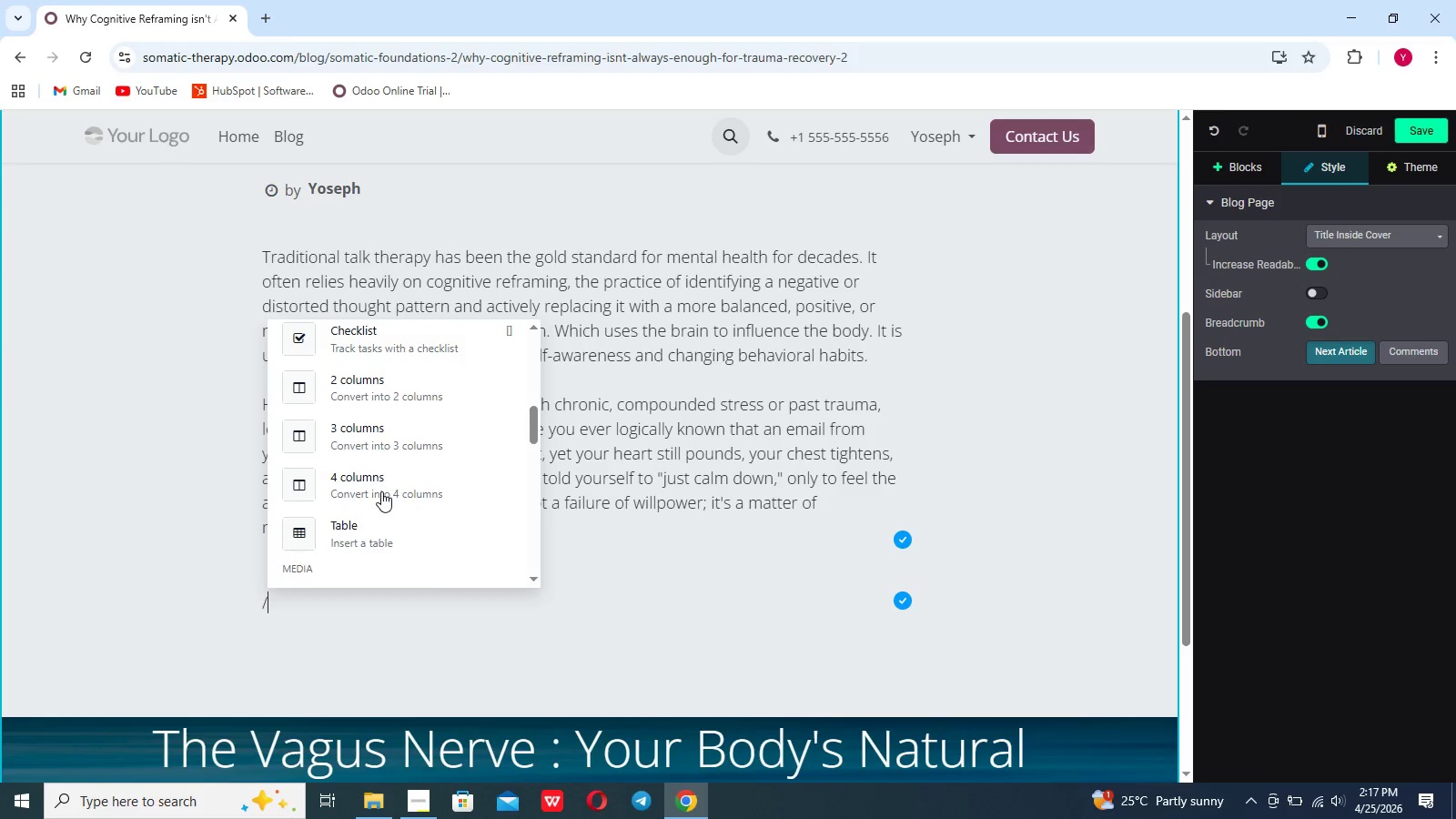 
scroll: coordinate [381, 491], scroll_direction: up, amount: 1.0
 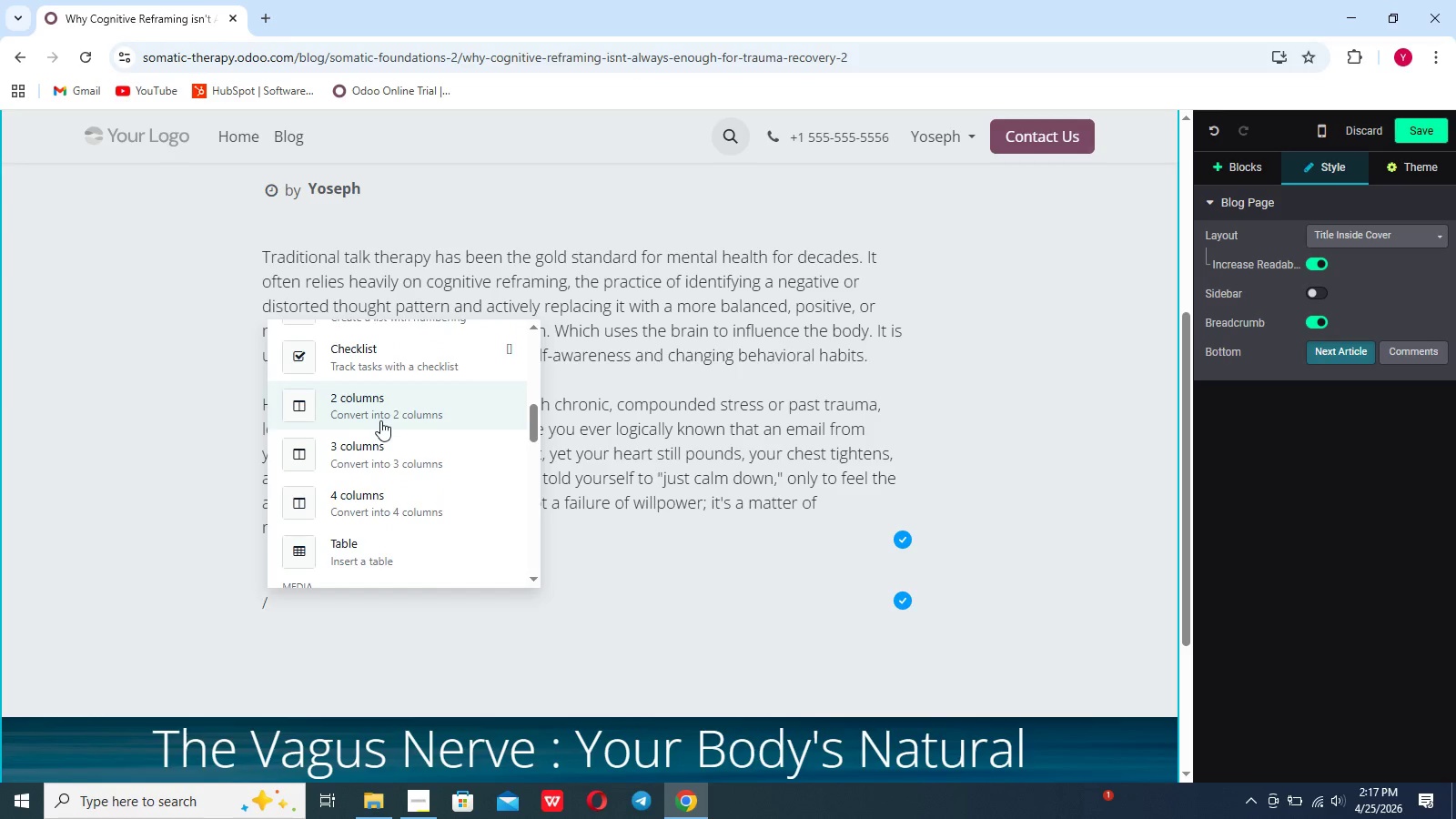 
left_click([380, 421])
 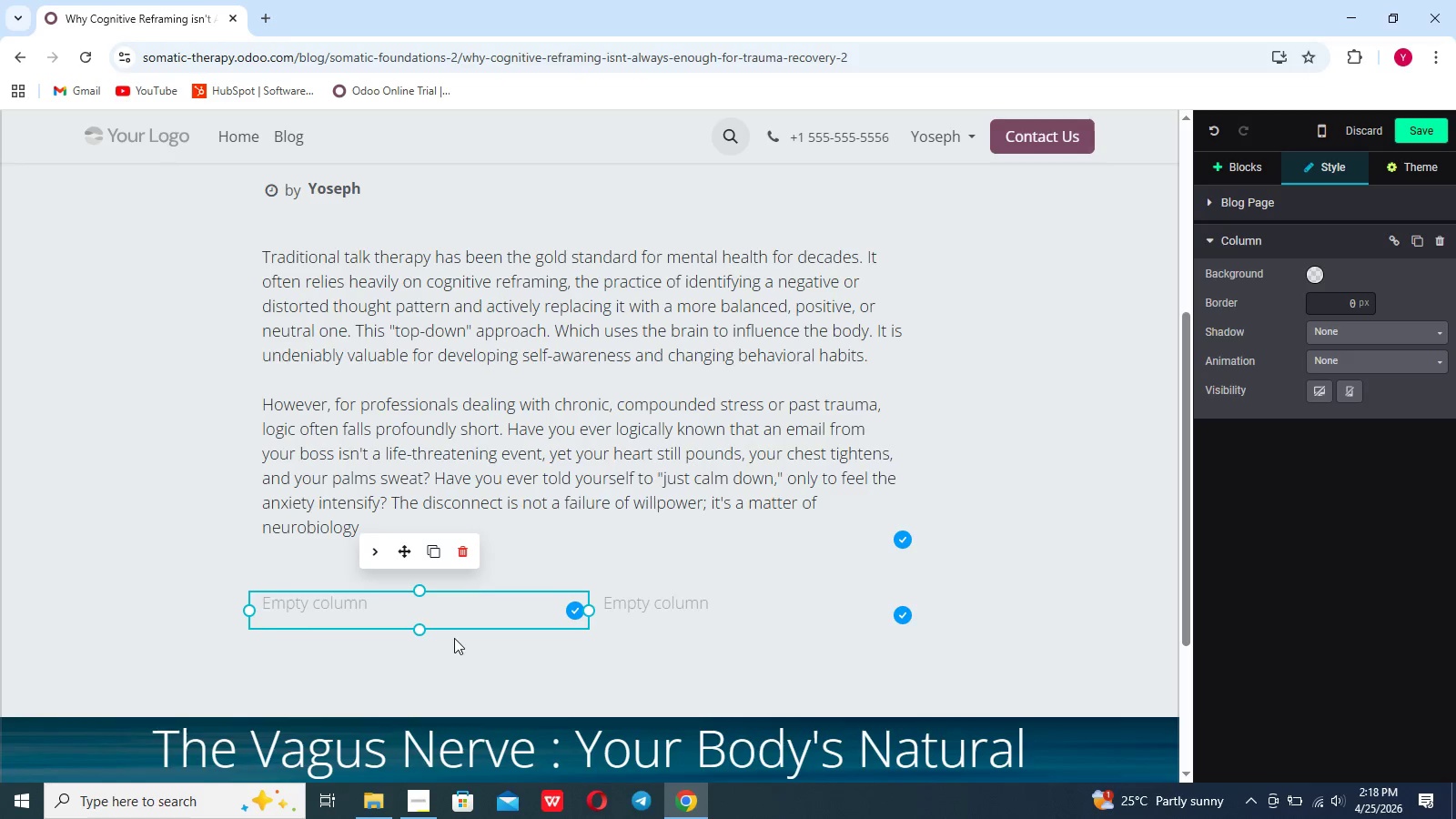 
left_click([455, 620])
 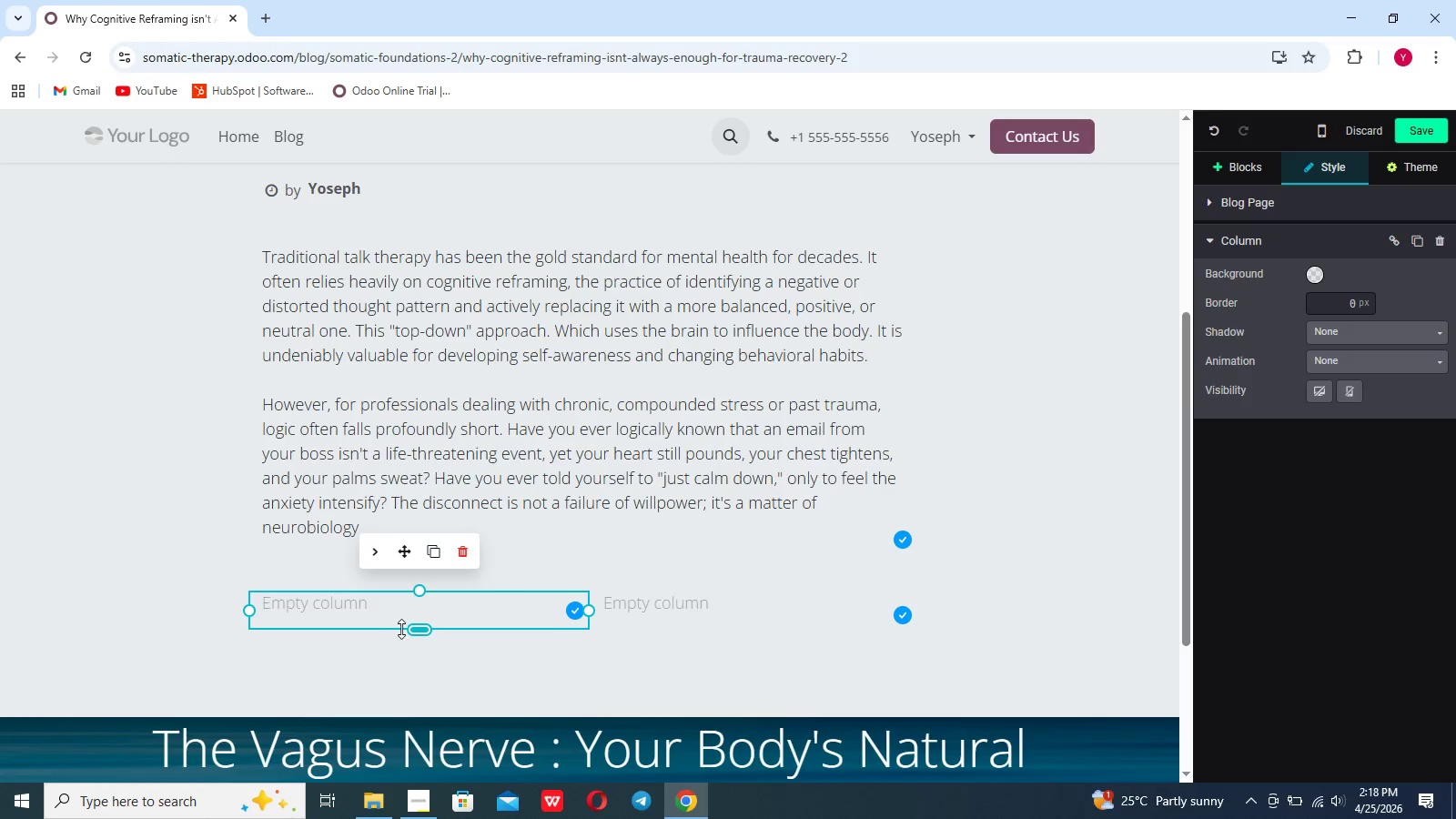 
hold_key(key=G, duration=0.38)
 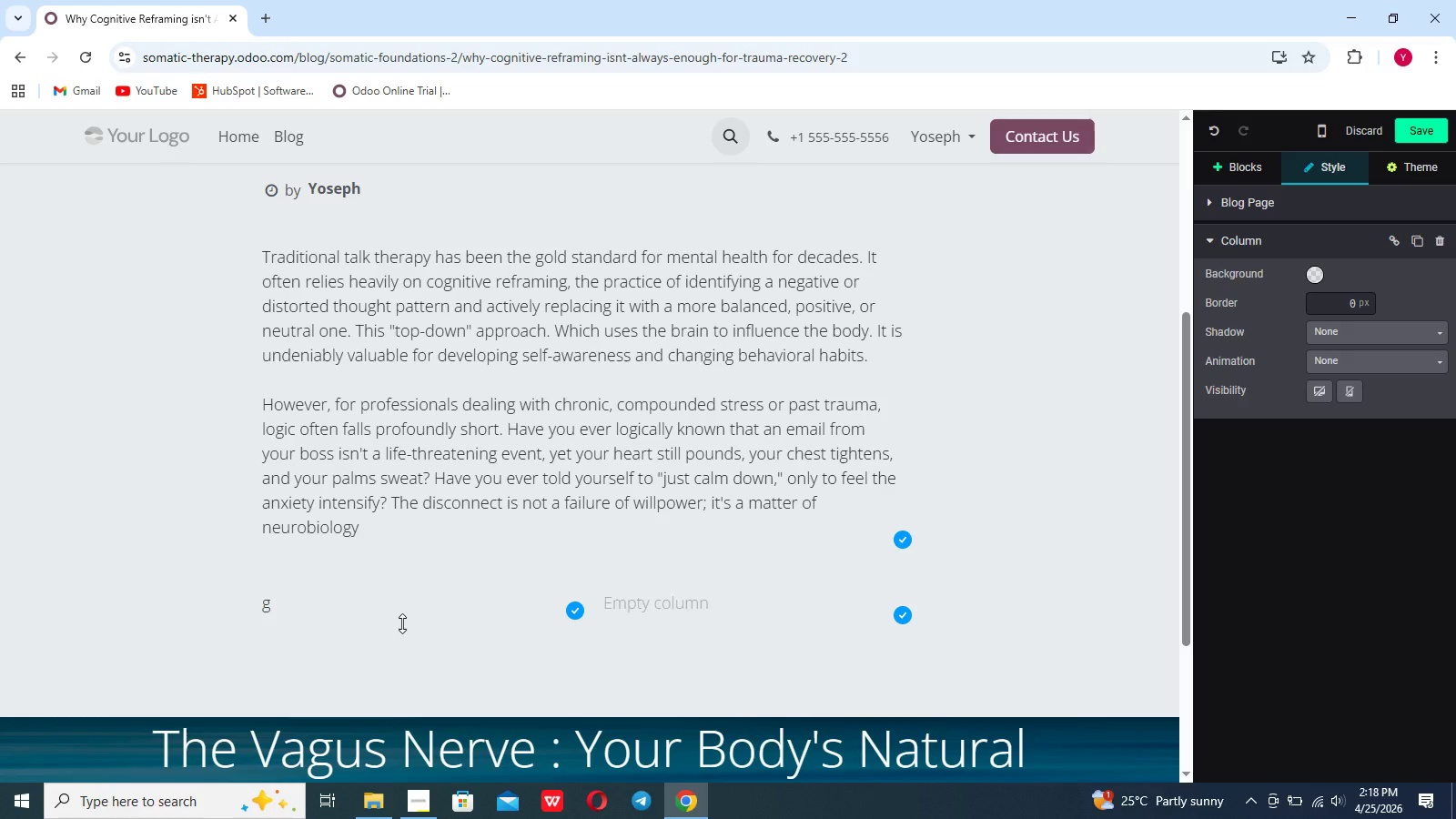 
key(F)
 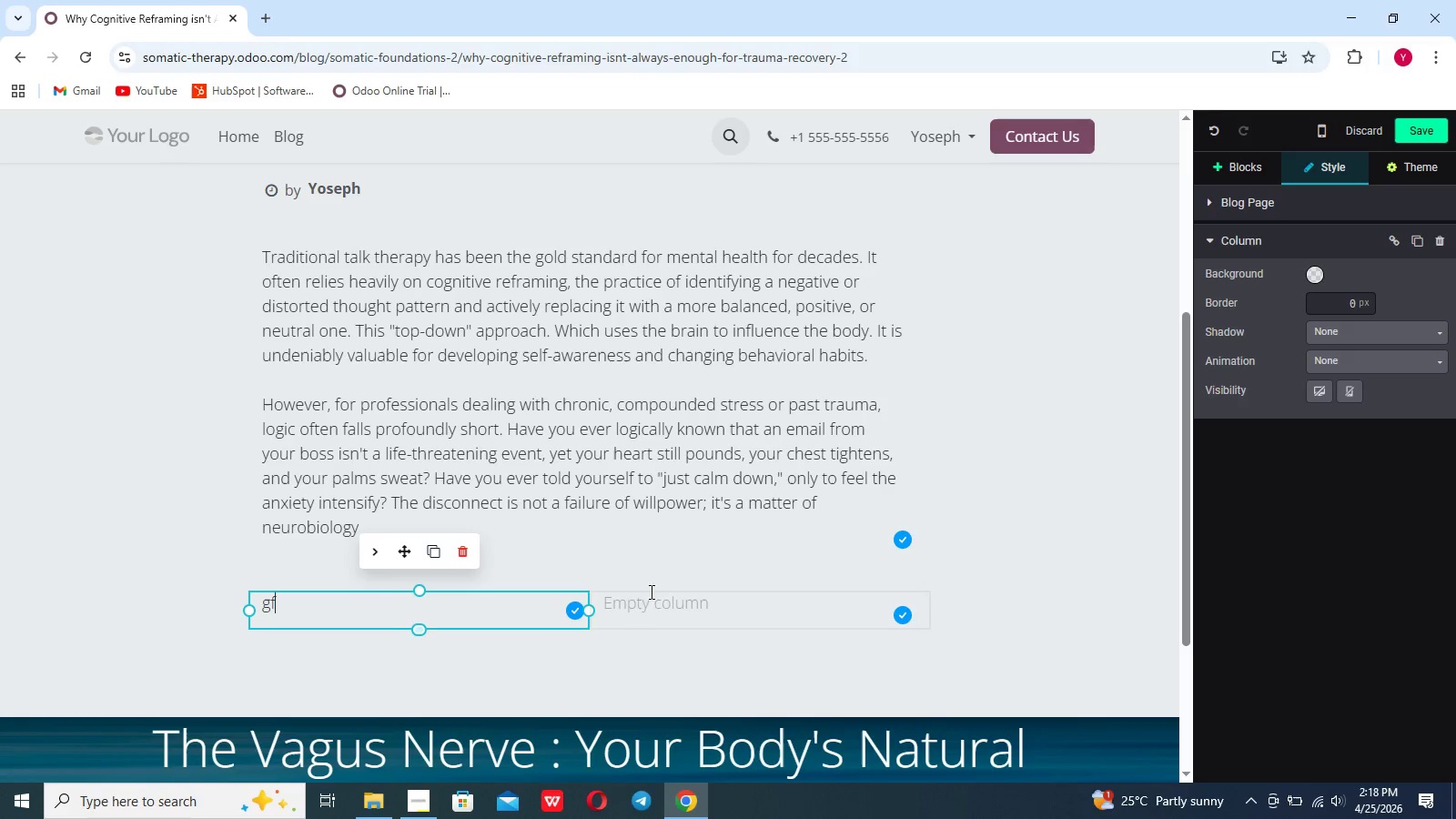 
left_click([659, 588])
 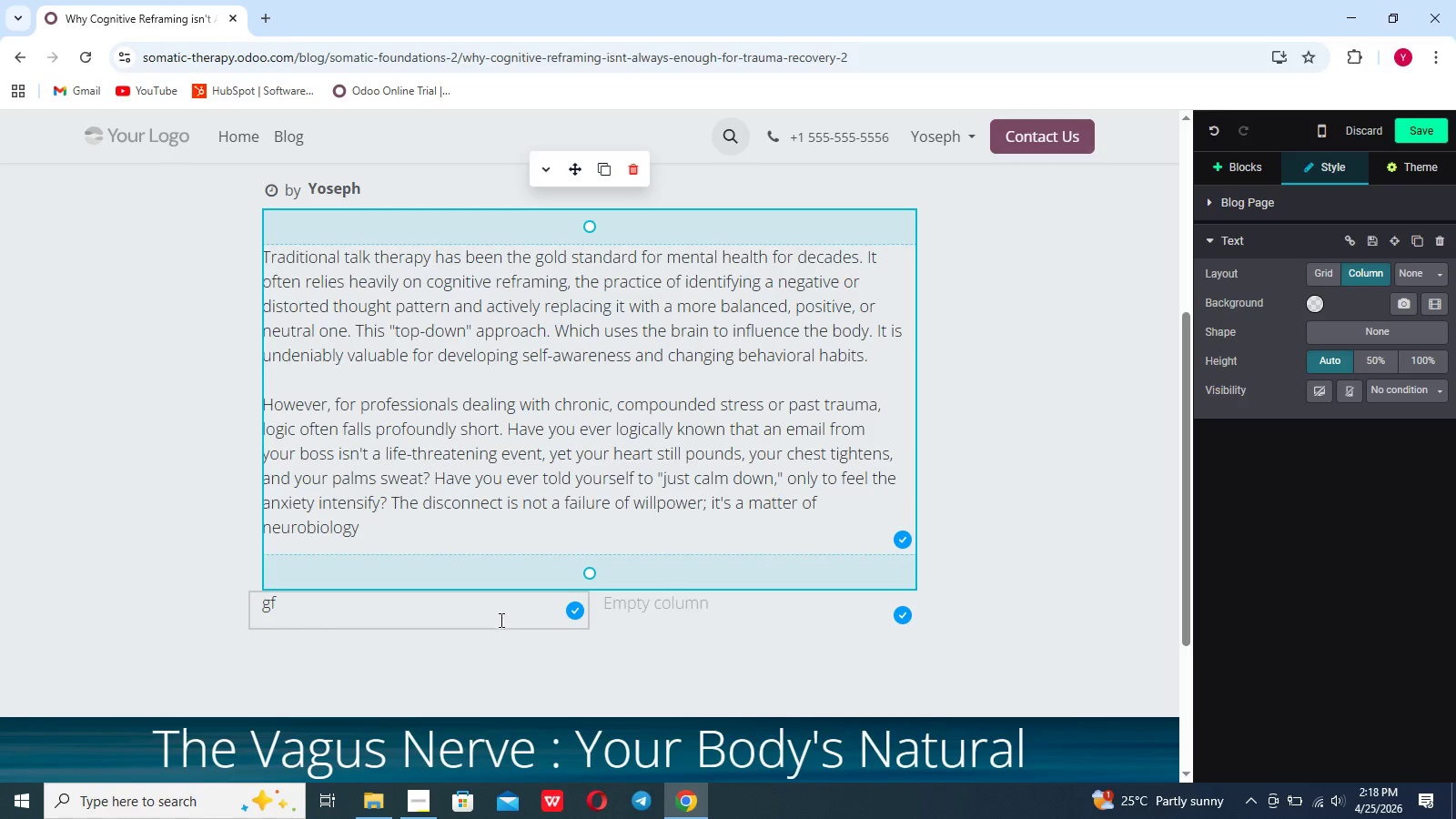 
left_click([478, 609])
 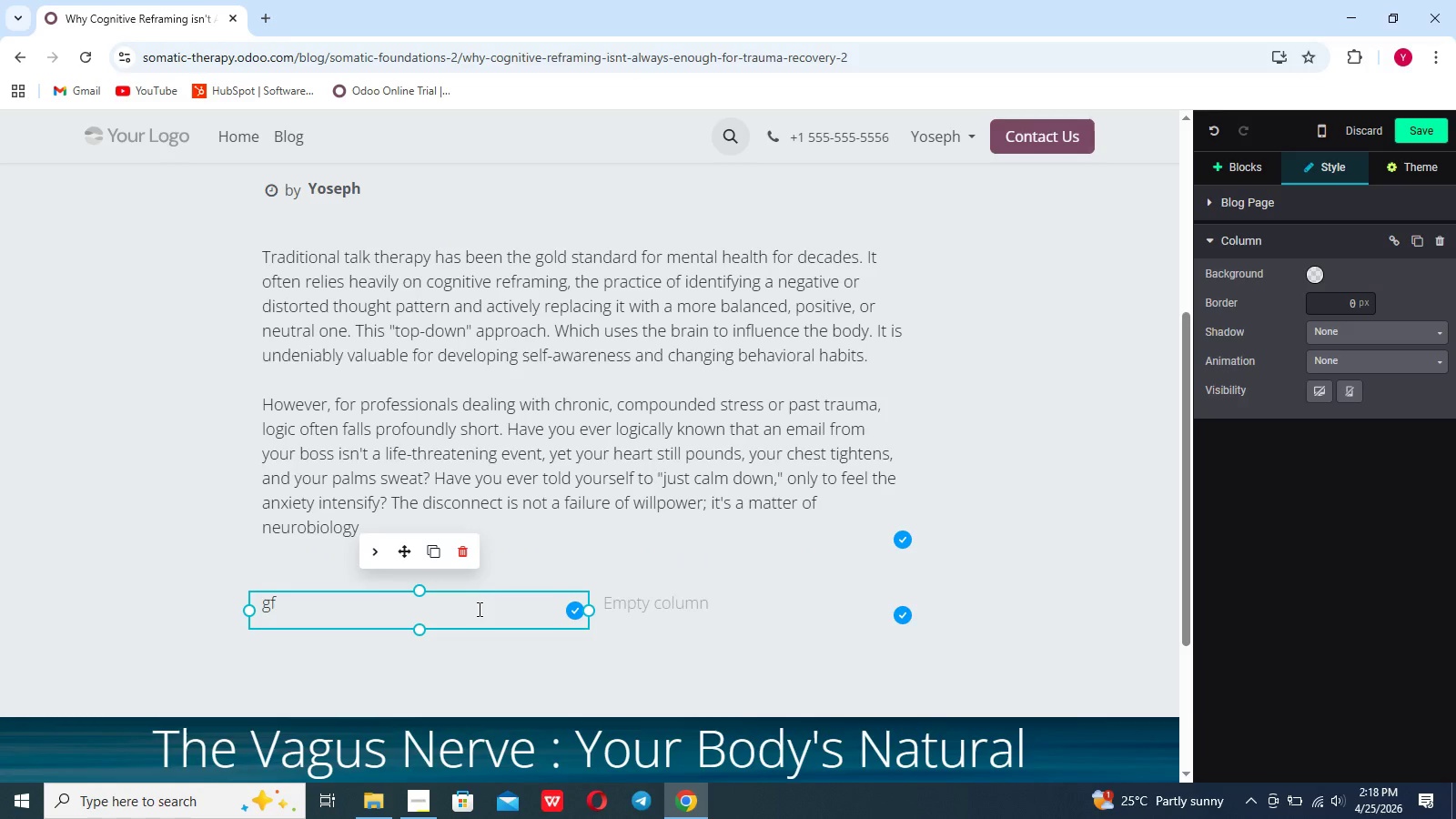 
key(Backspace)
key(Backspace)
type(TOP DOWN)
key(Backspace)
key(Backspace)
key(Backspace)
key(Backspace)
key(Backspace)
type(-DOWN)
 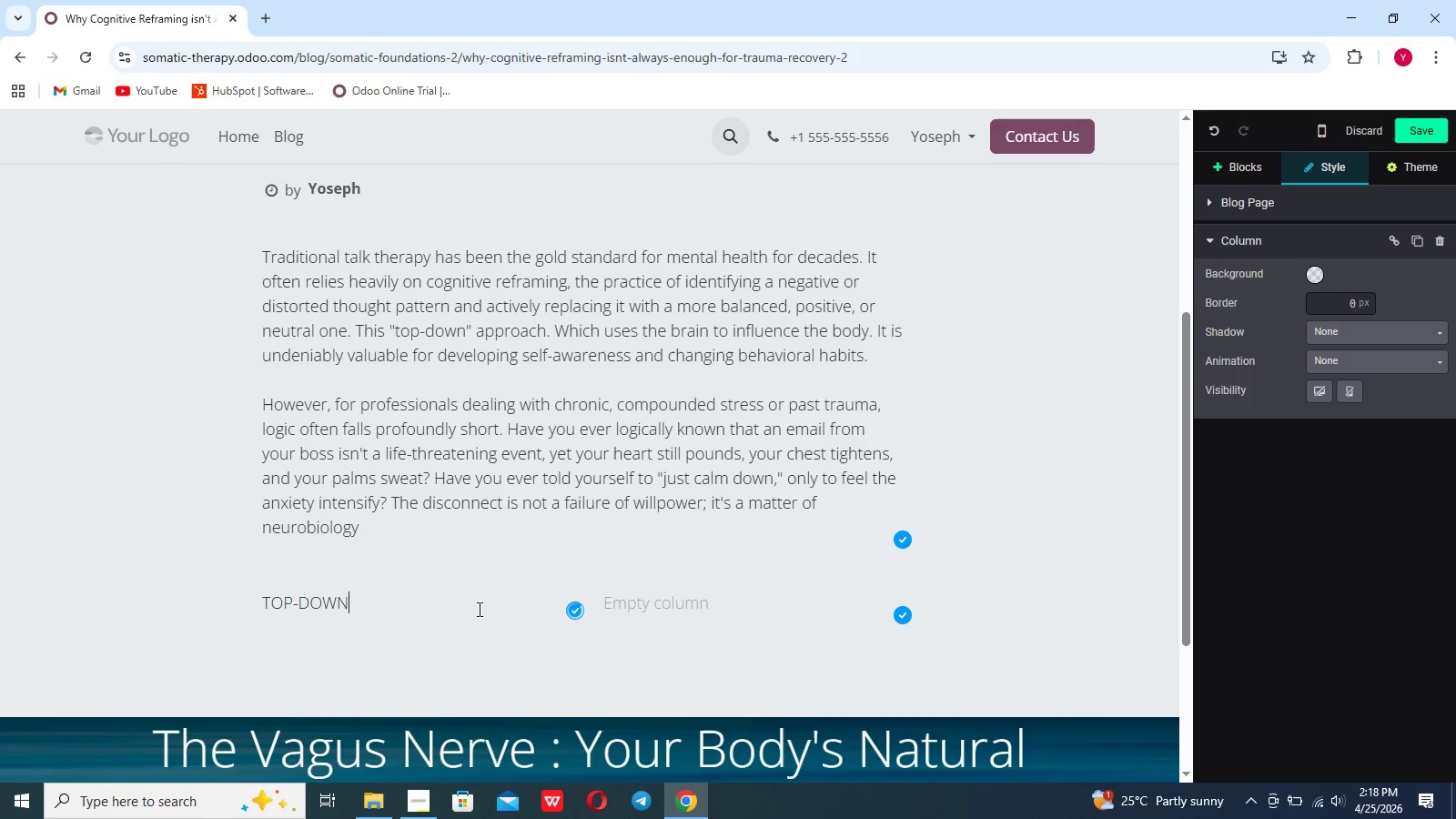 
left_click([624, 606])
 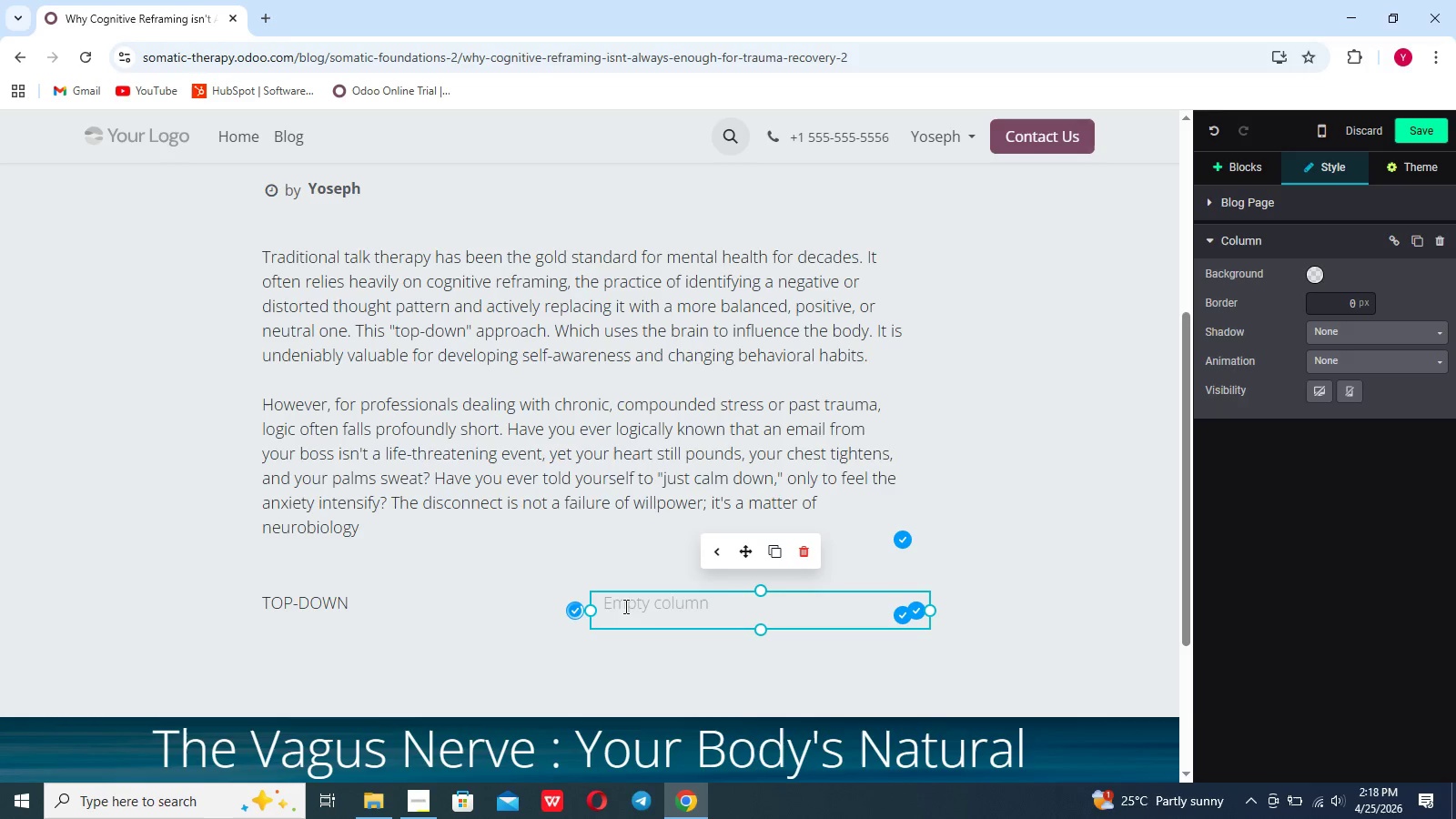 
type(BOTTOM)
 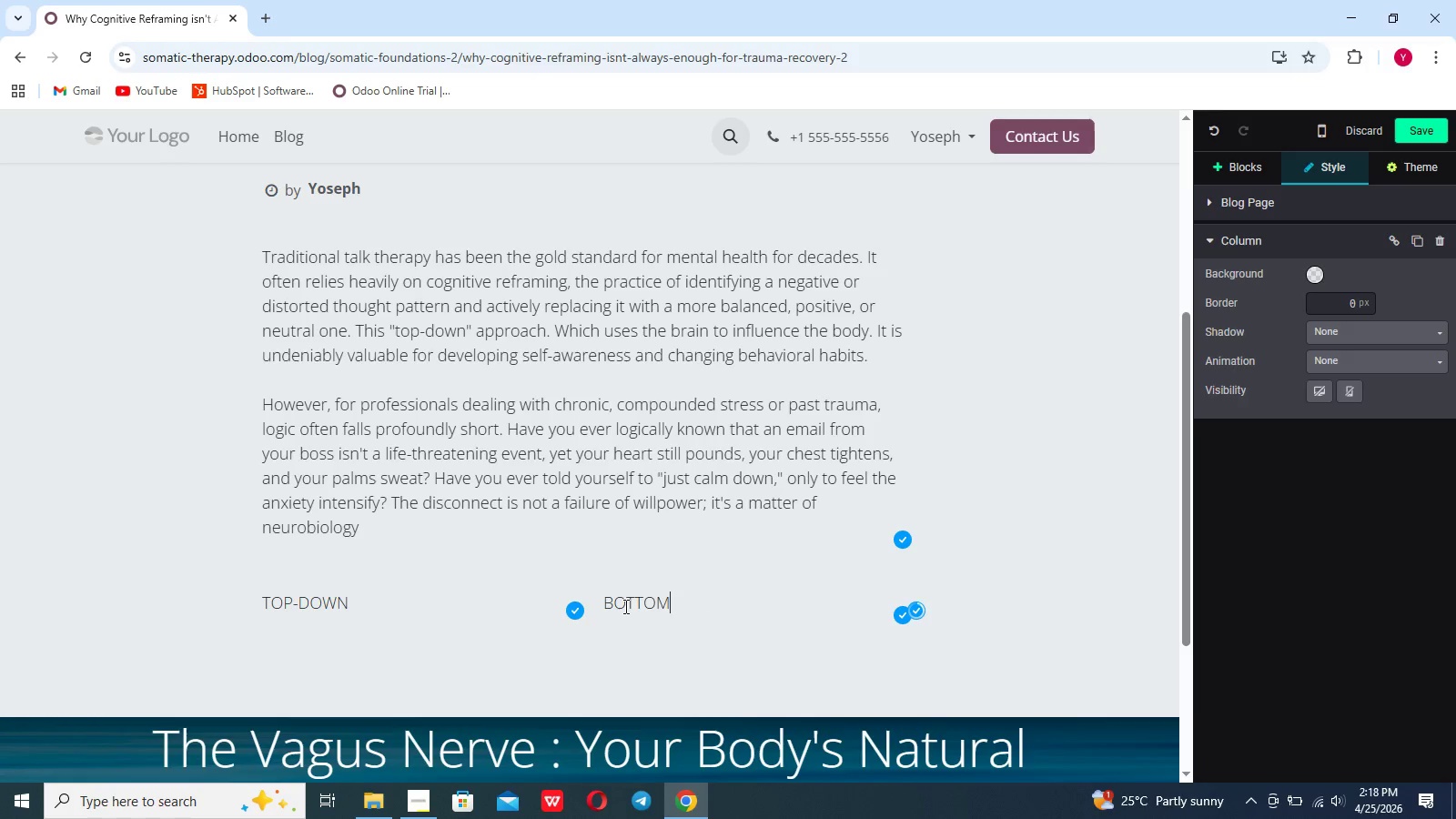 
type(-)
key(Backspace)
key(Backspace)
key(Backspace)
type(o)
key(Backspace)
type(OM-UP)
 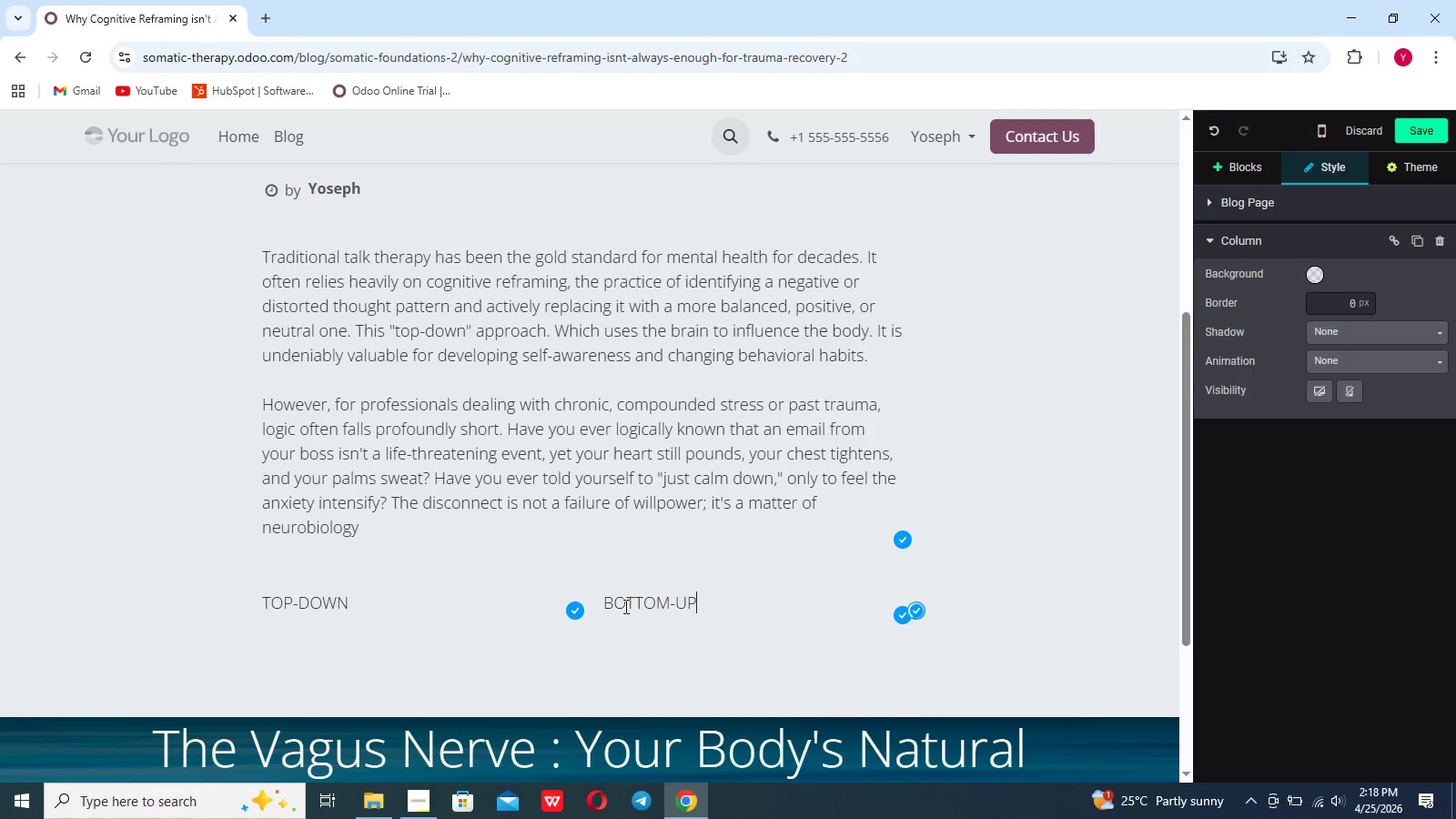 
left_click_drag(start_coordinate=[350, 603], to_coordinate=[258, 605])
 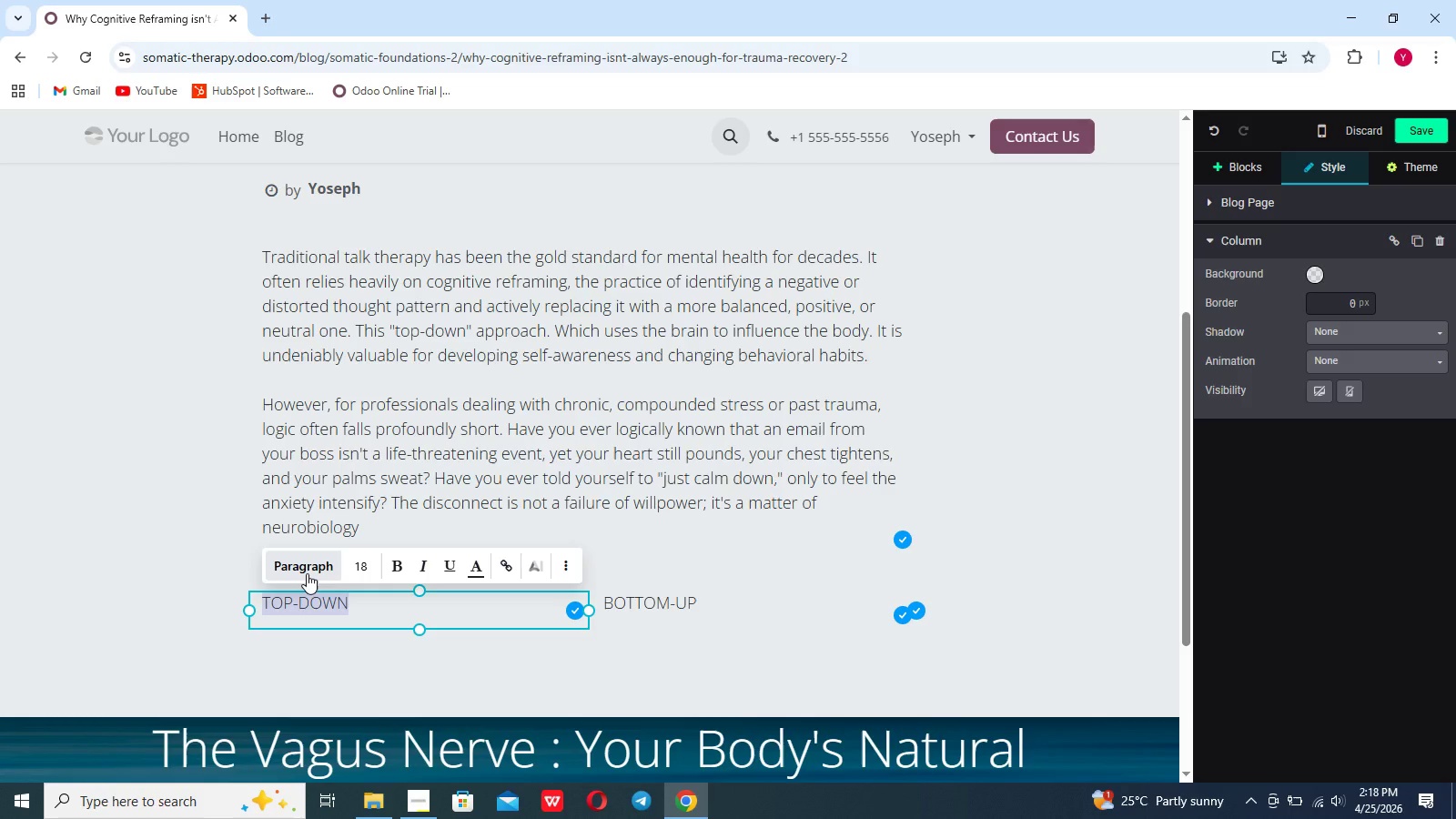 
left_click([307, 572])
 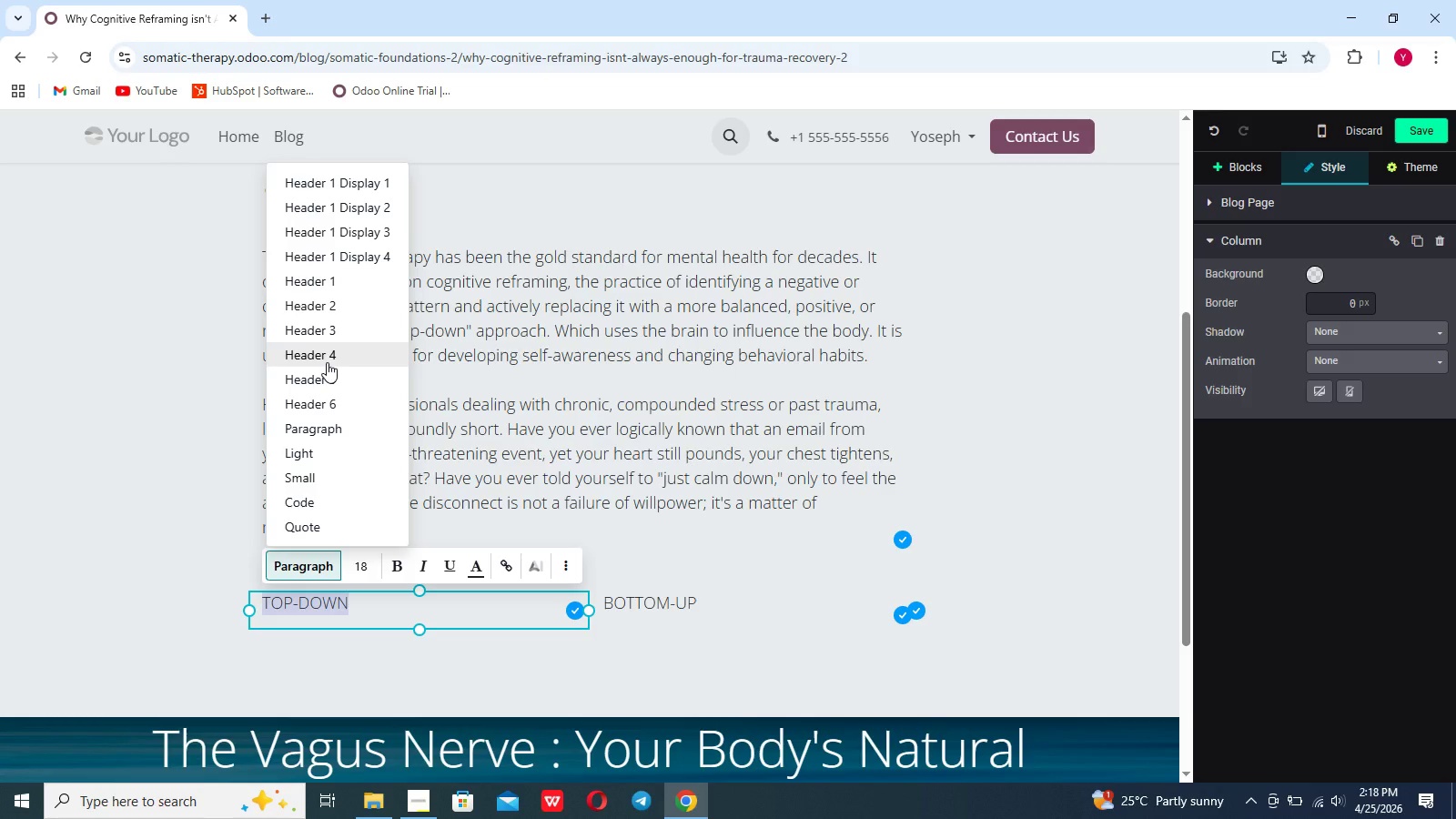 
left_click([327, 362])
 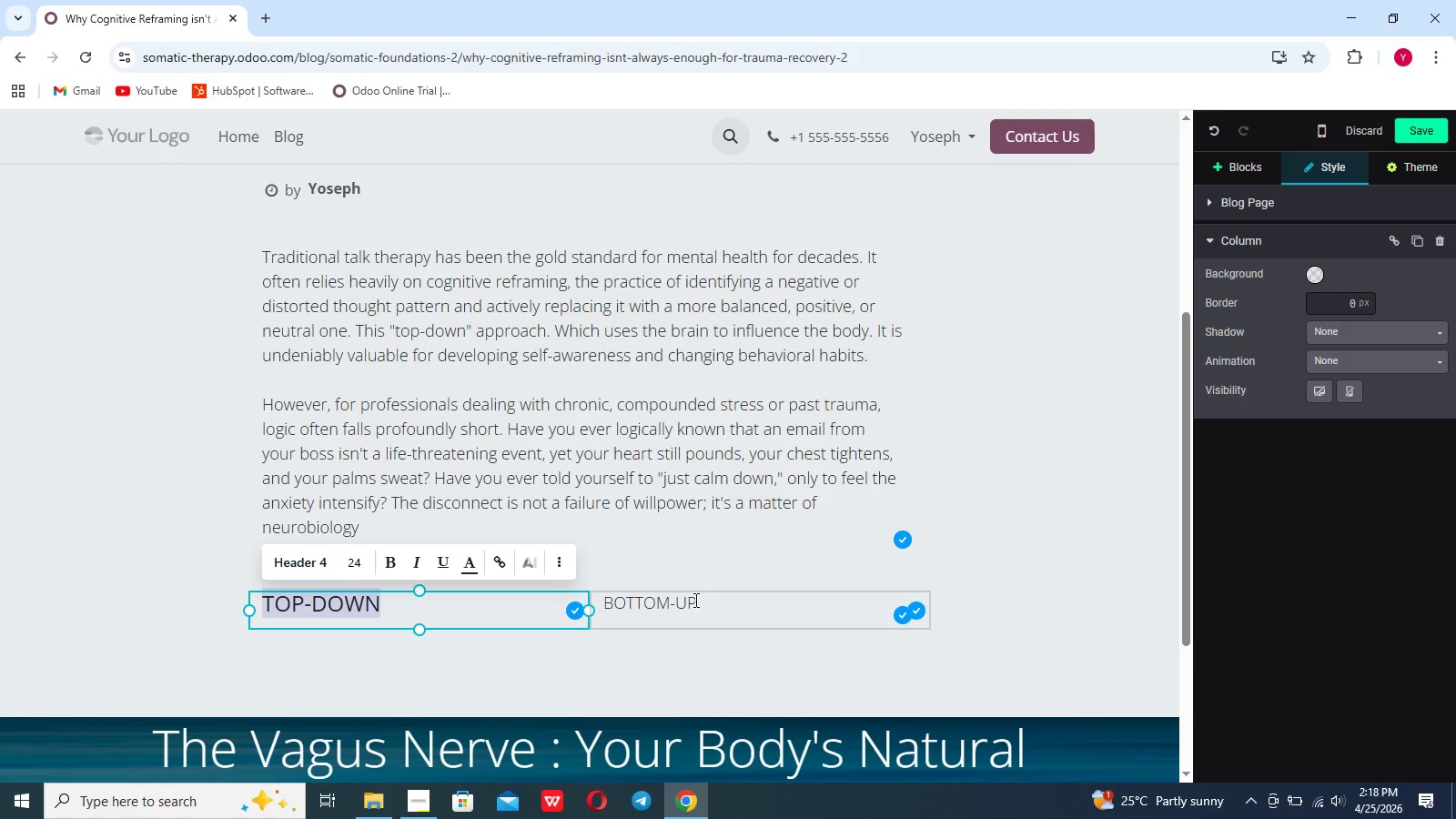 
left_click_drag(start_coordinate=[694, 600], to_coordinate=[604, 601])
 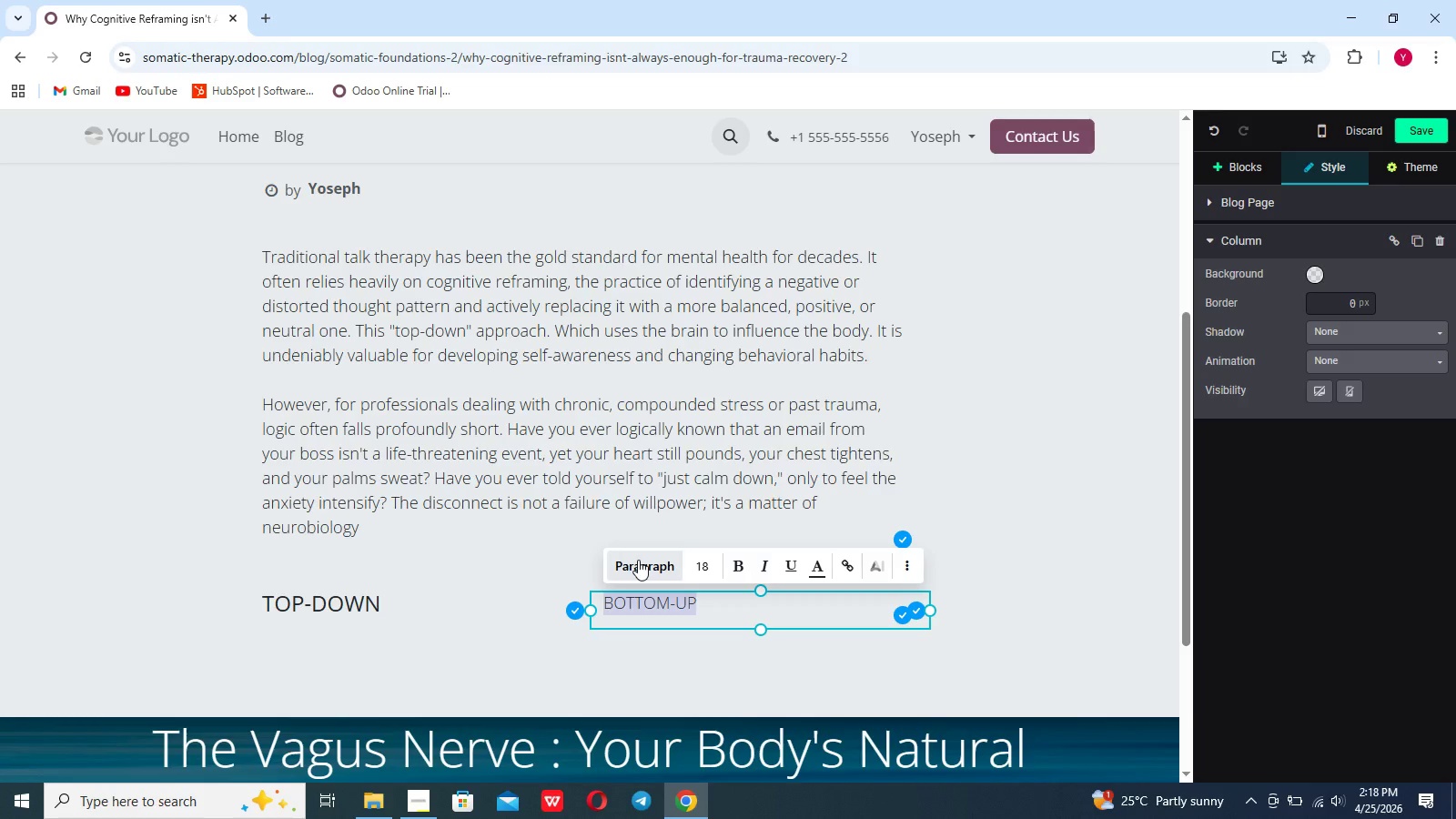 
left_click([638, 560])
 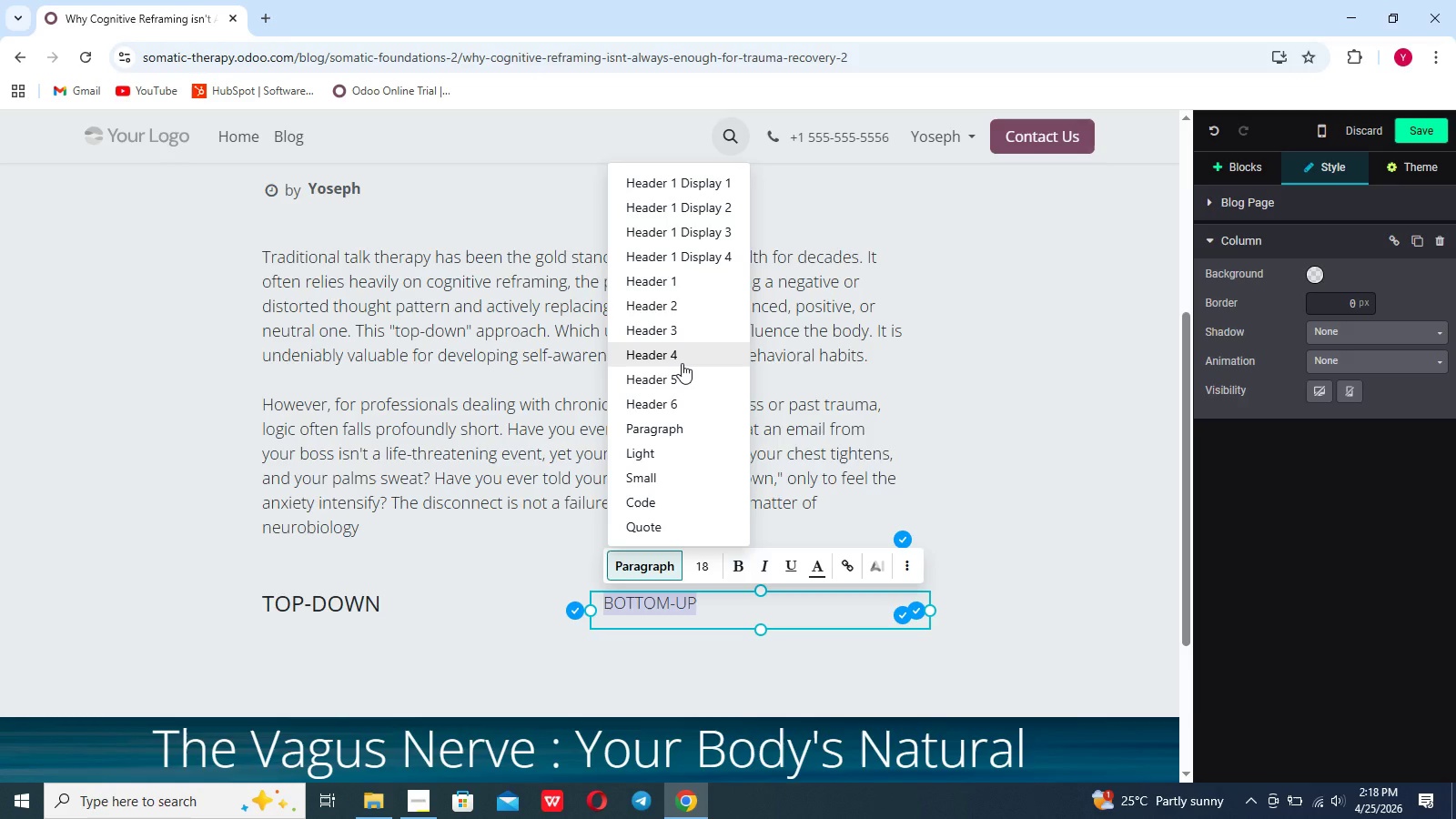 
left_click([682, 363])
 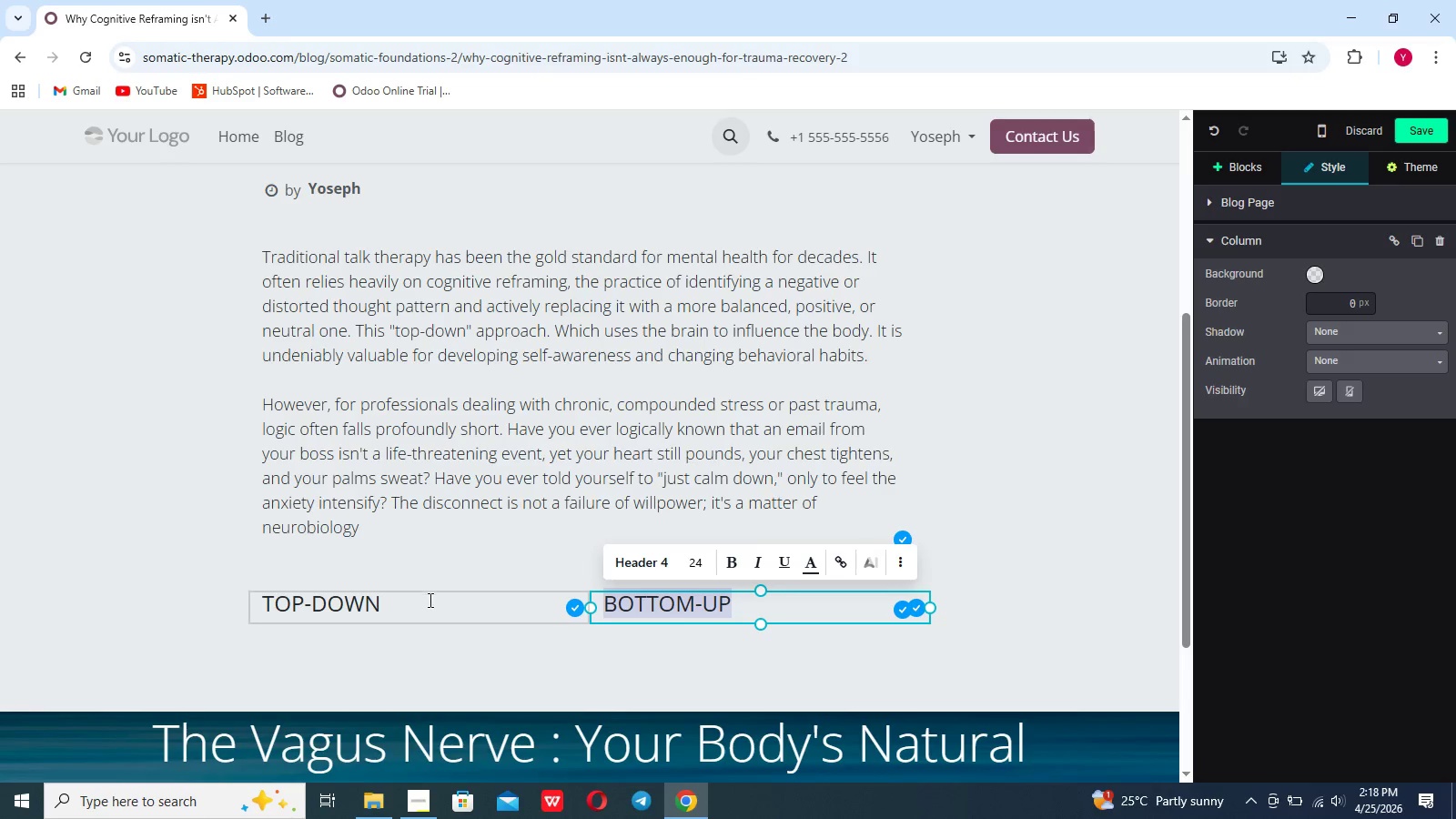 
left_click([428, 602])
 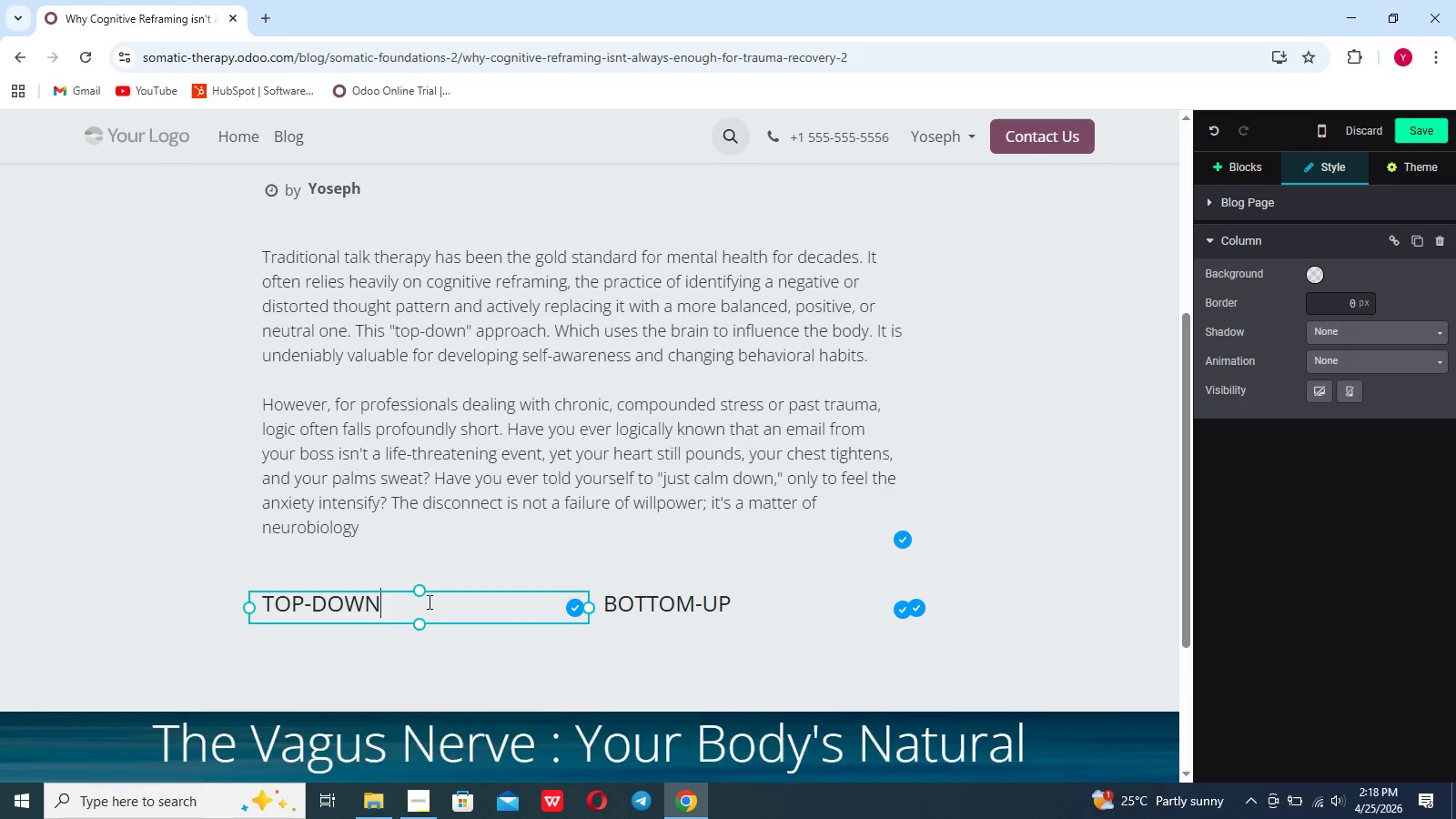 
key(Enter)
 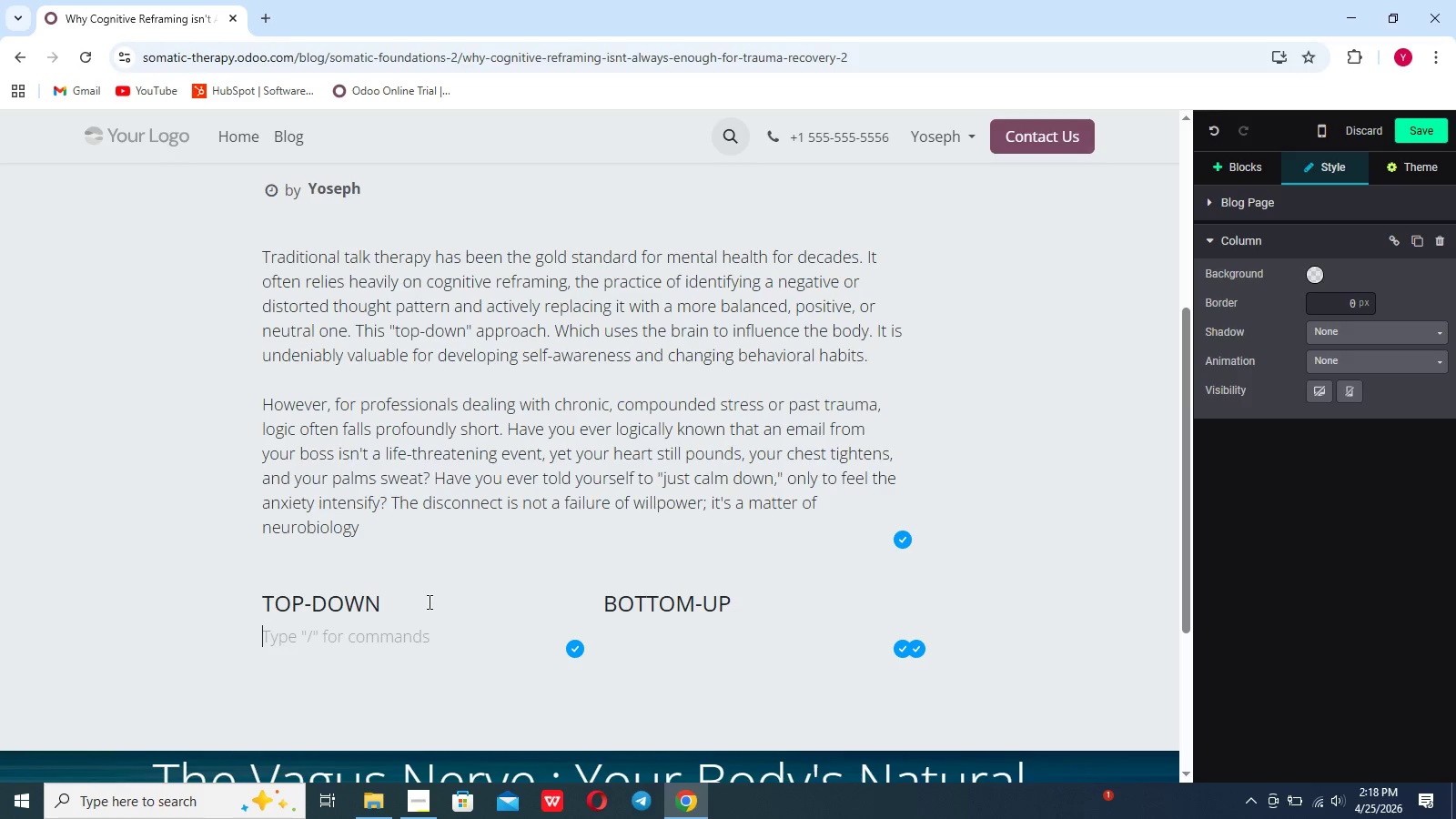 
wait(7.31)
 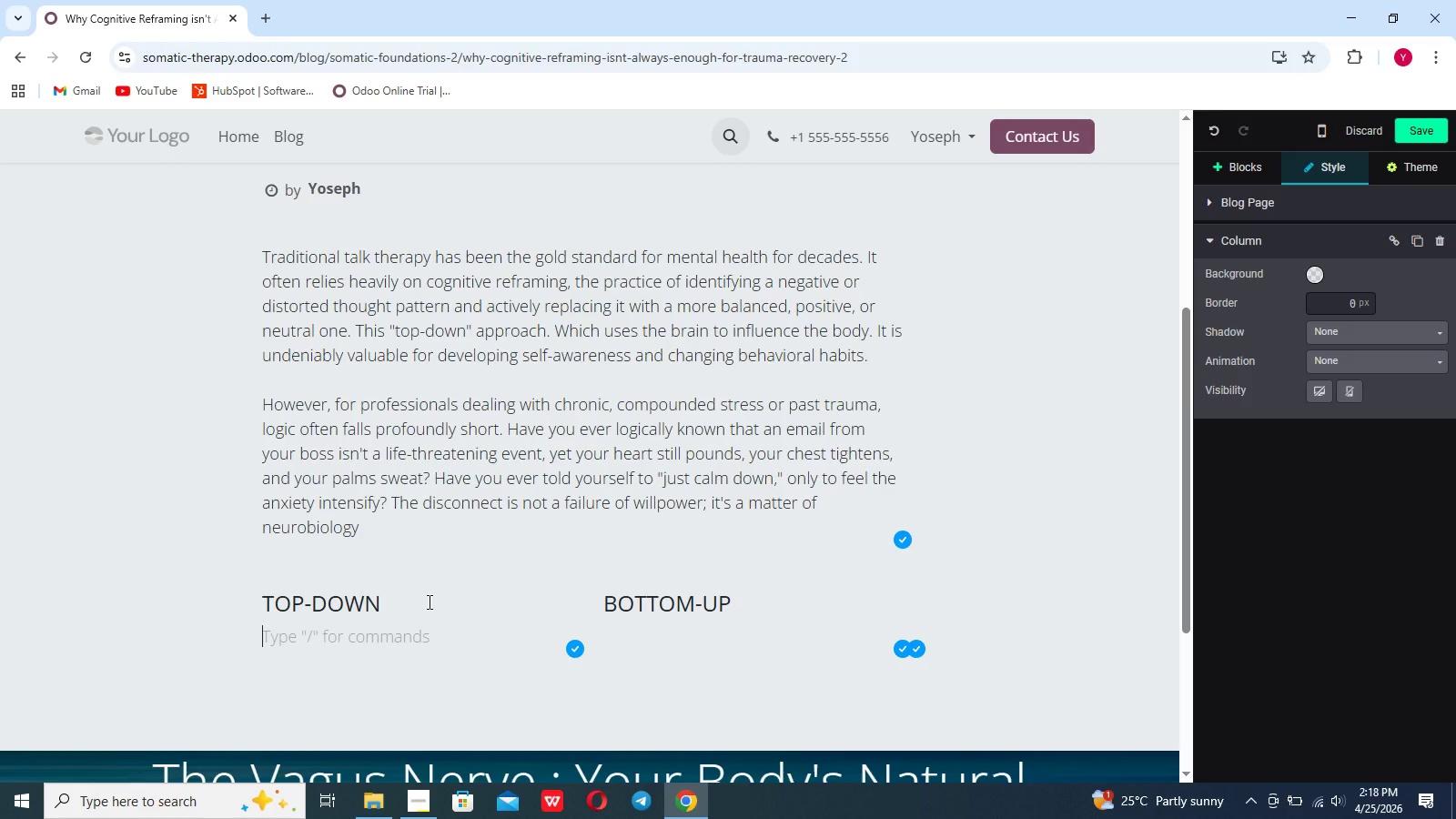 
type(Top down aa)
key(Backspace)
type(nalysis useskhlahjkhklh)
 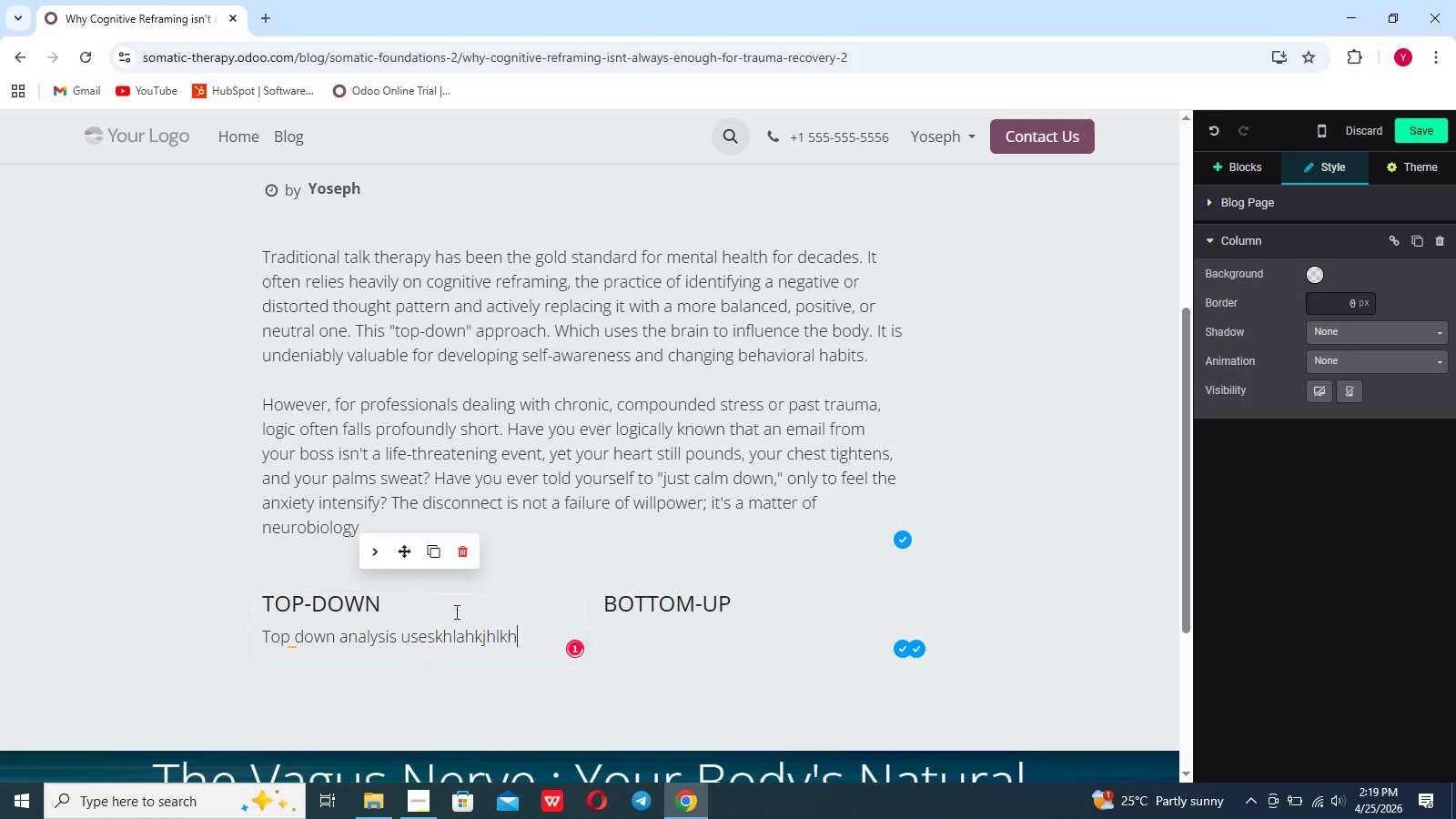 
type(lfal)
 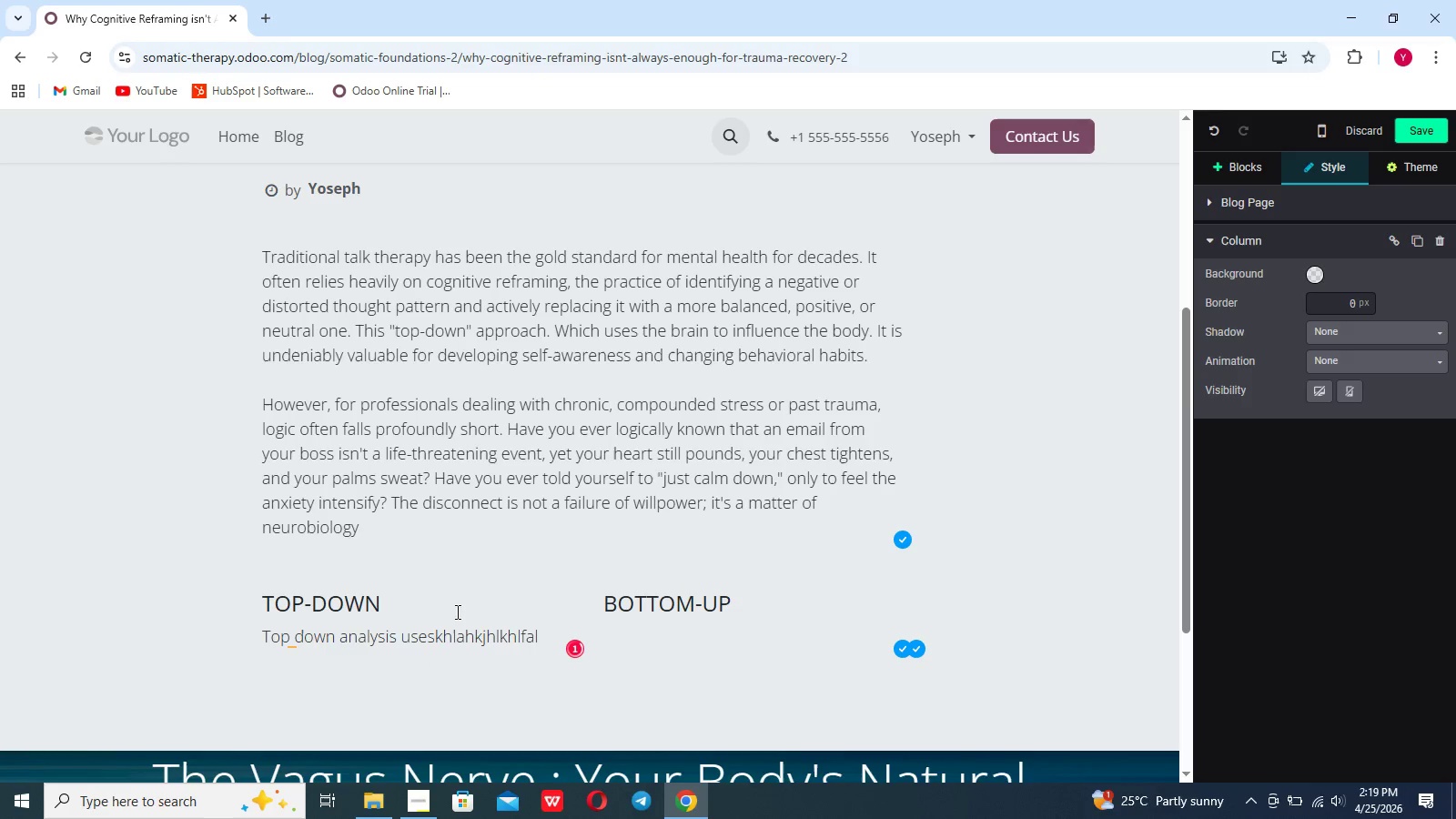 
hold_key(key=Backspace, duration=0.89)
 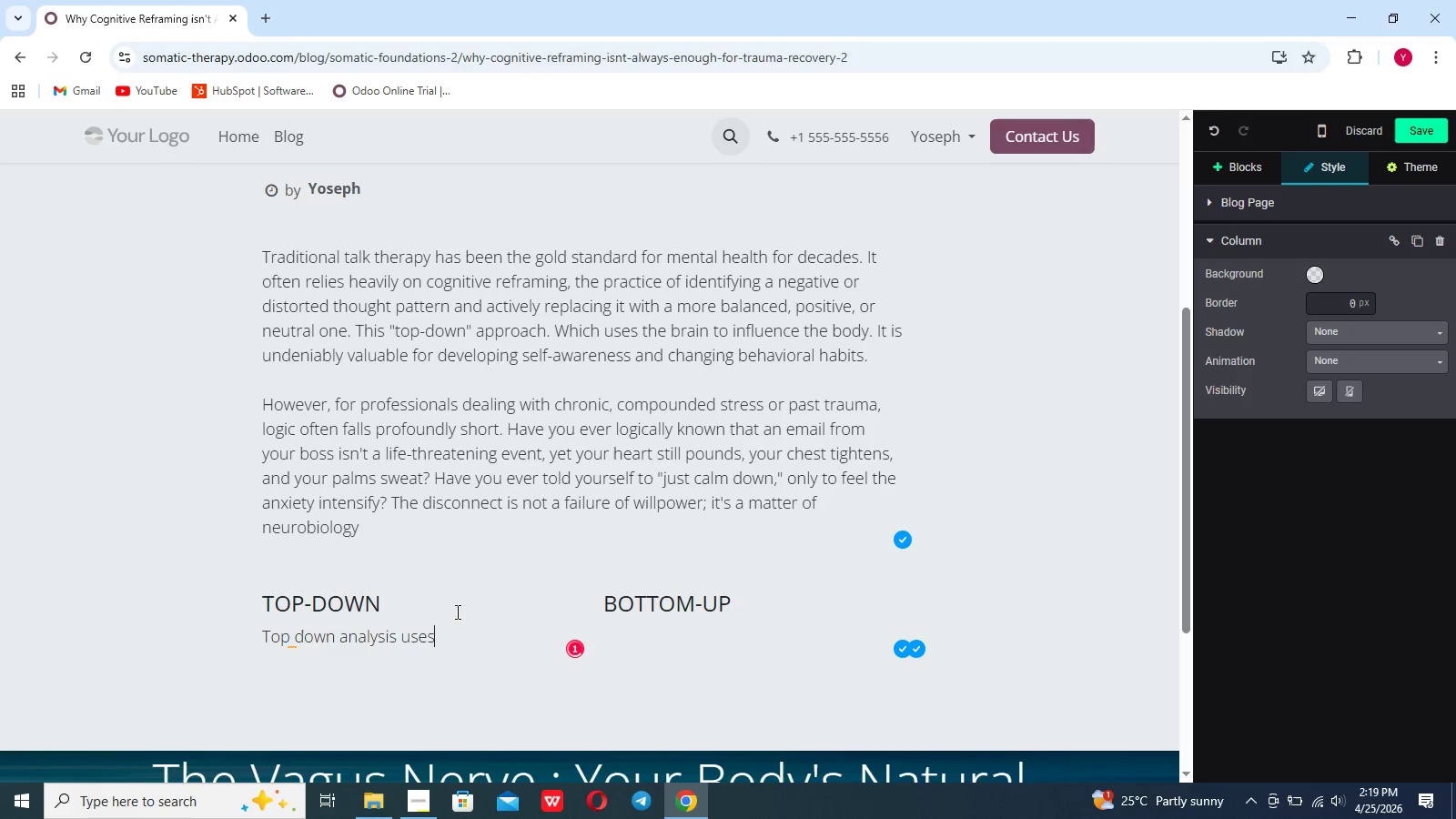 
hold_key(key=Backspace, duration=0.67)
 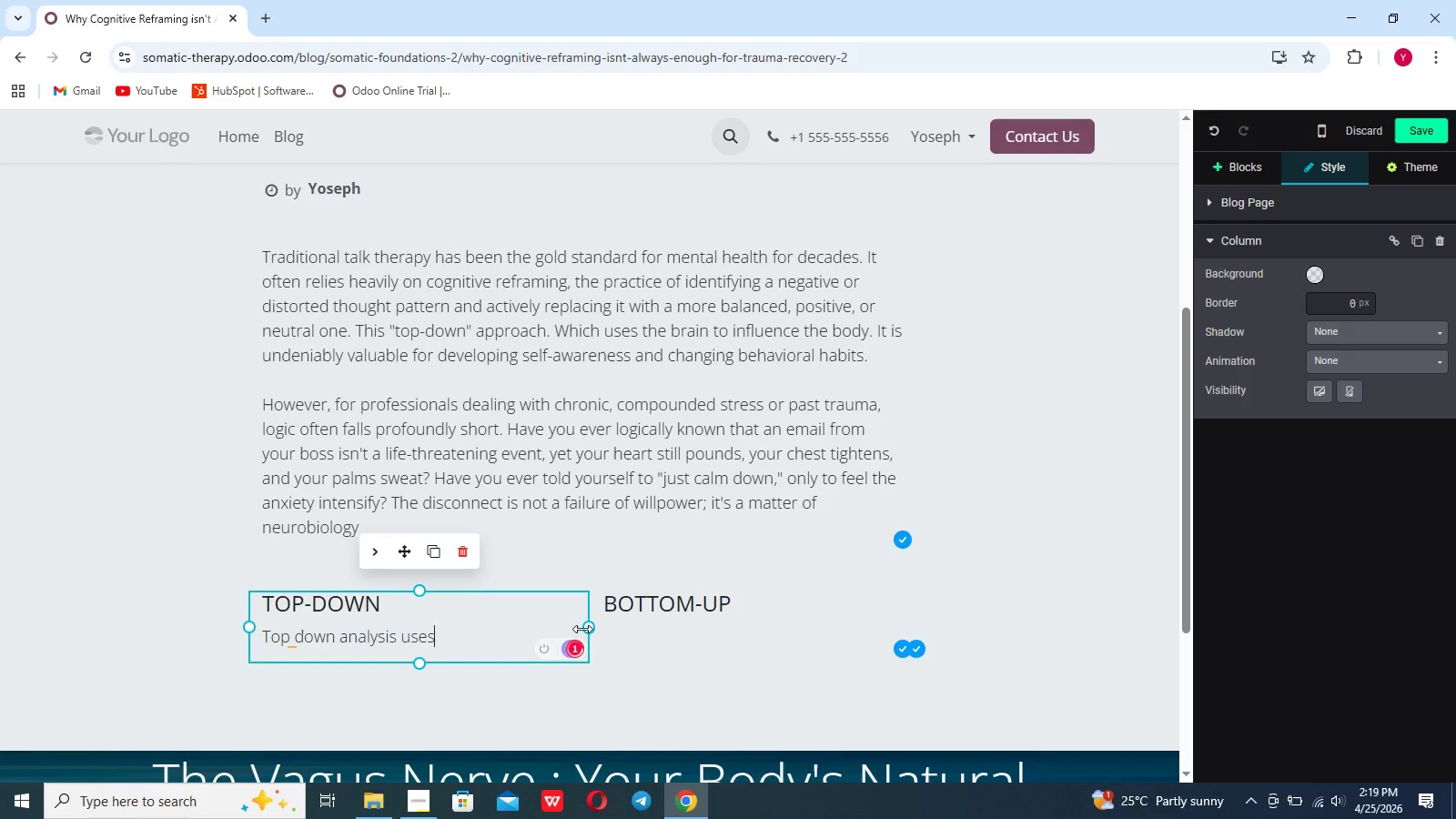 
left_click_drag(start_coordinate=[586, 626], to_coordinate=[563, 628])
 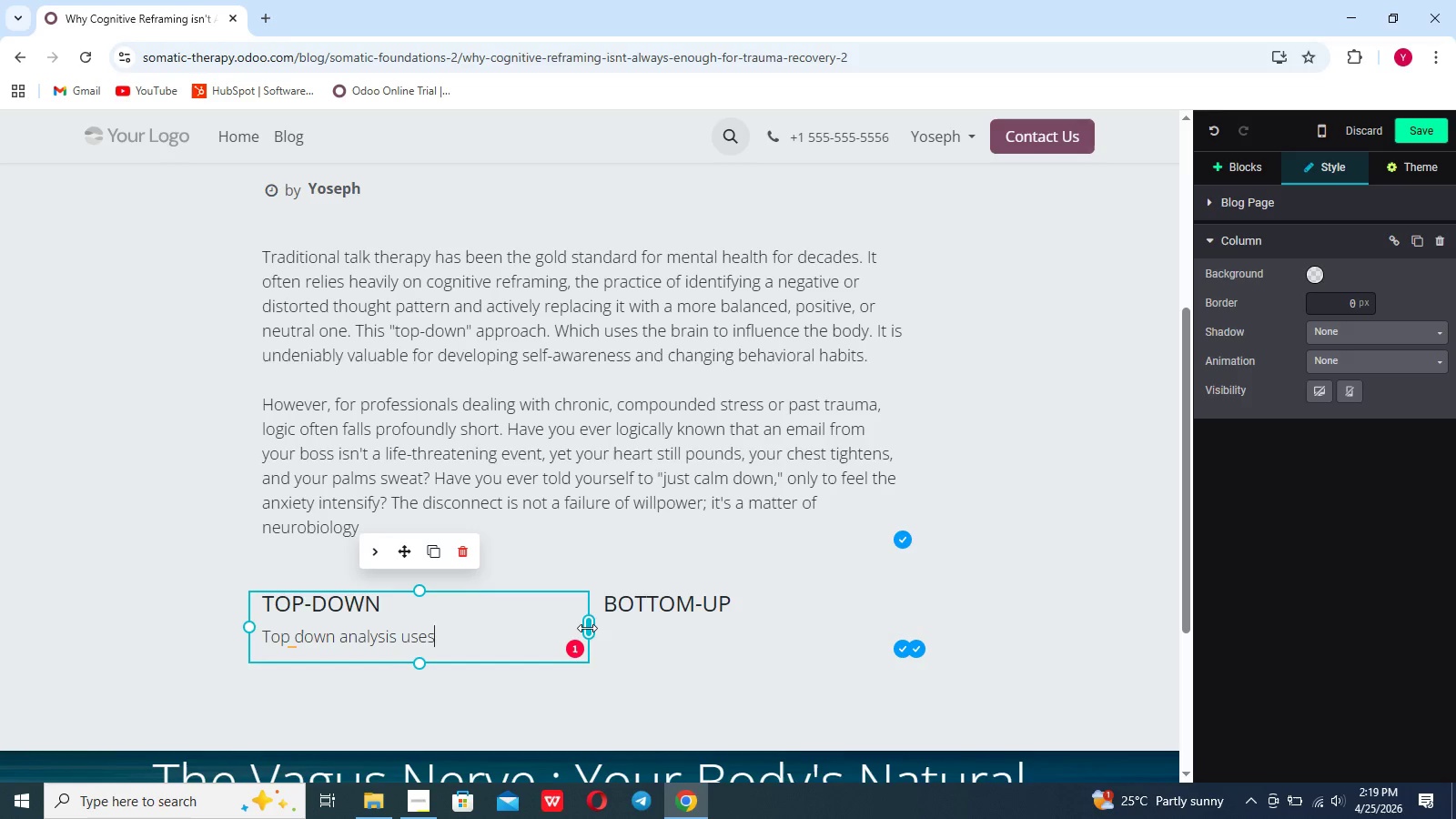 
left_click_drag(start_coordinate=[587, 628], to_coordinate=[561, 632])
 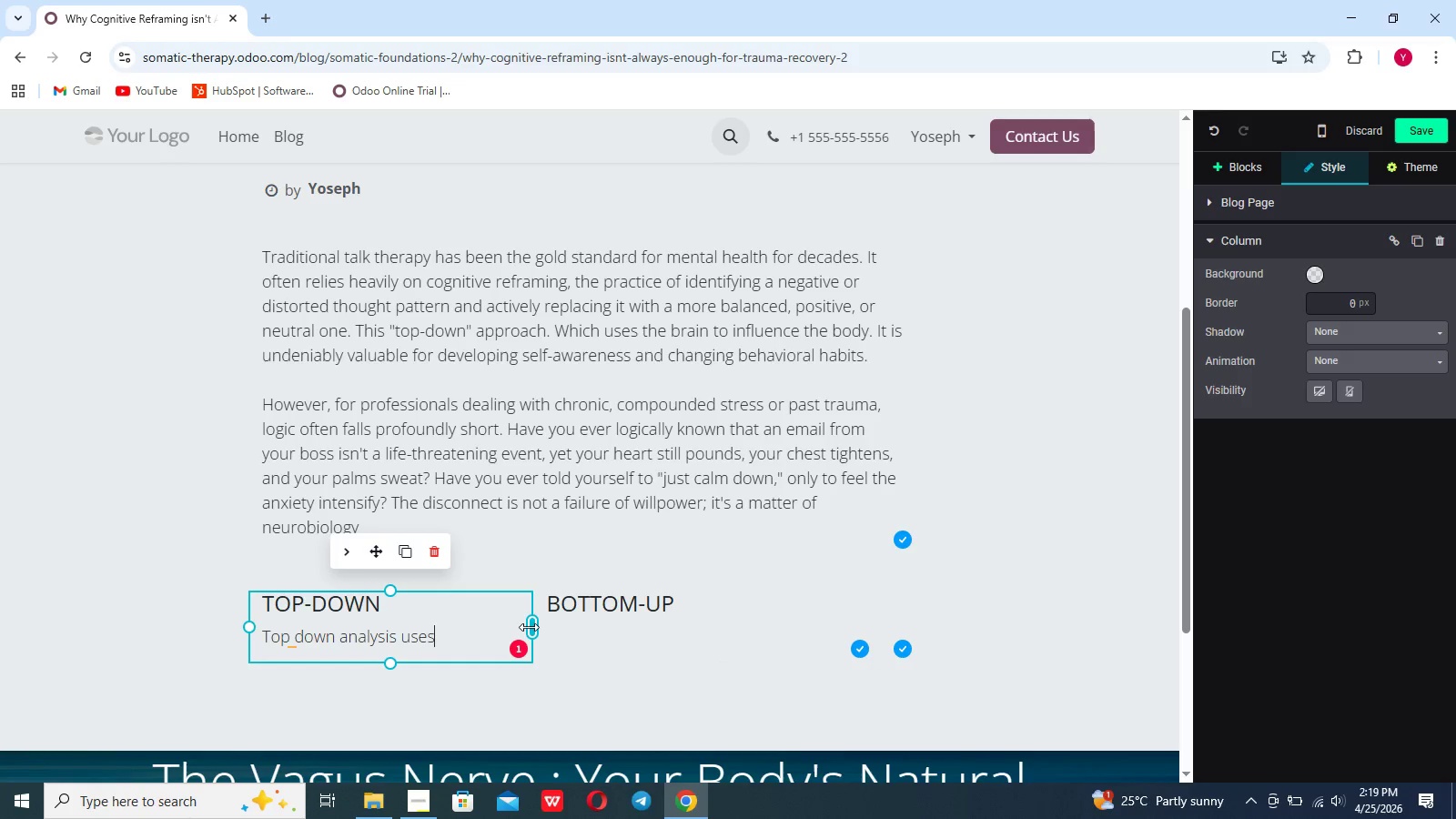 
left_click_drag(start_coordinate=[529, 626], to_coordinate=[585, 627])
 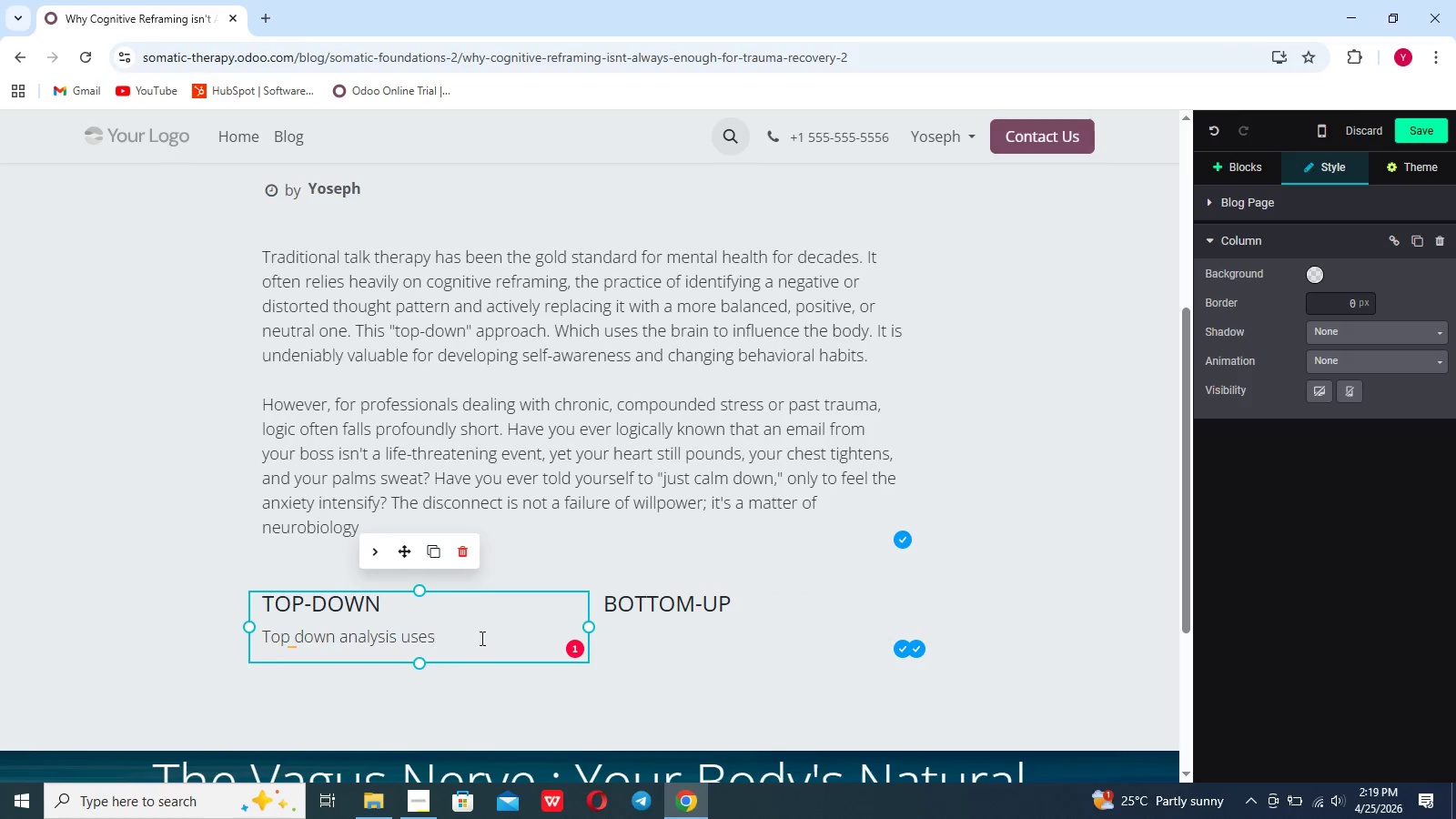 
left_click([480, 638])
 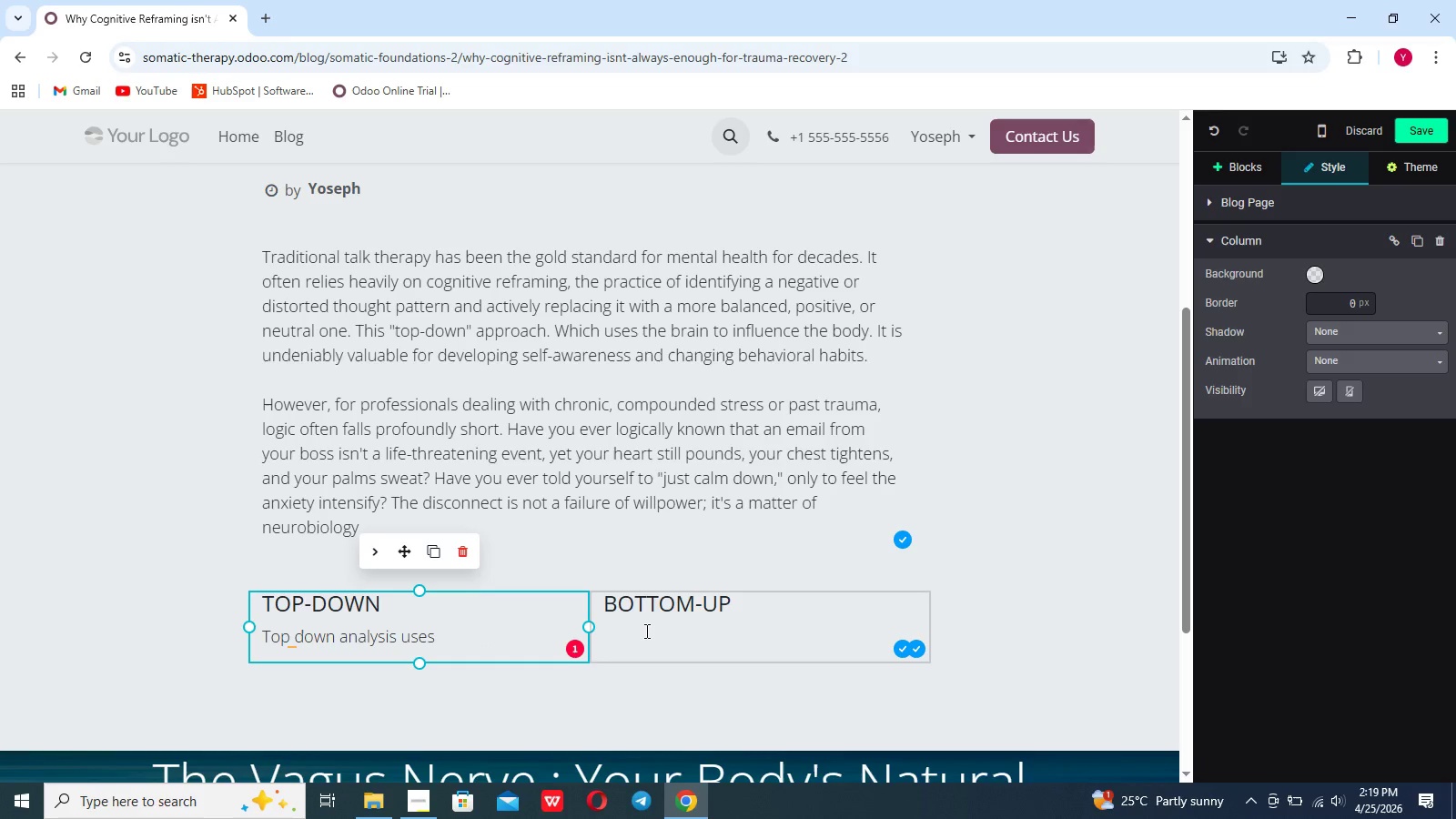 
left_click([645, 631])
 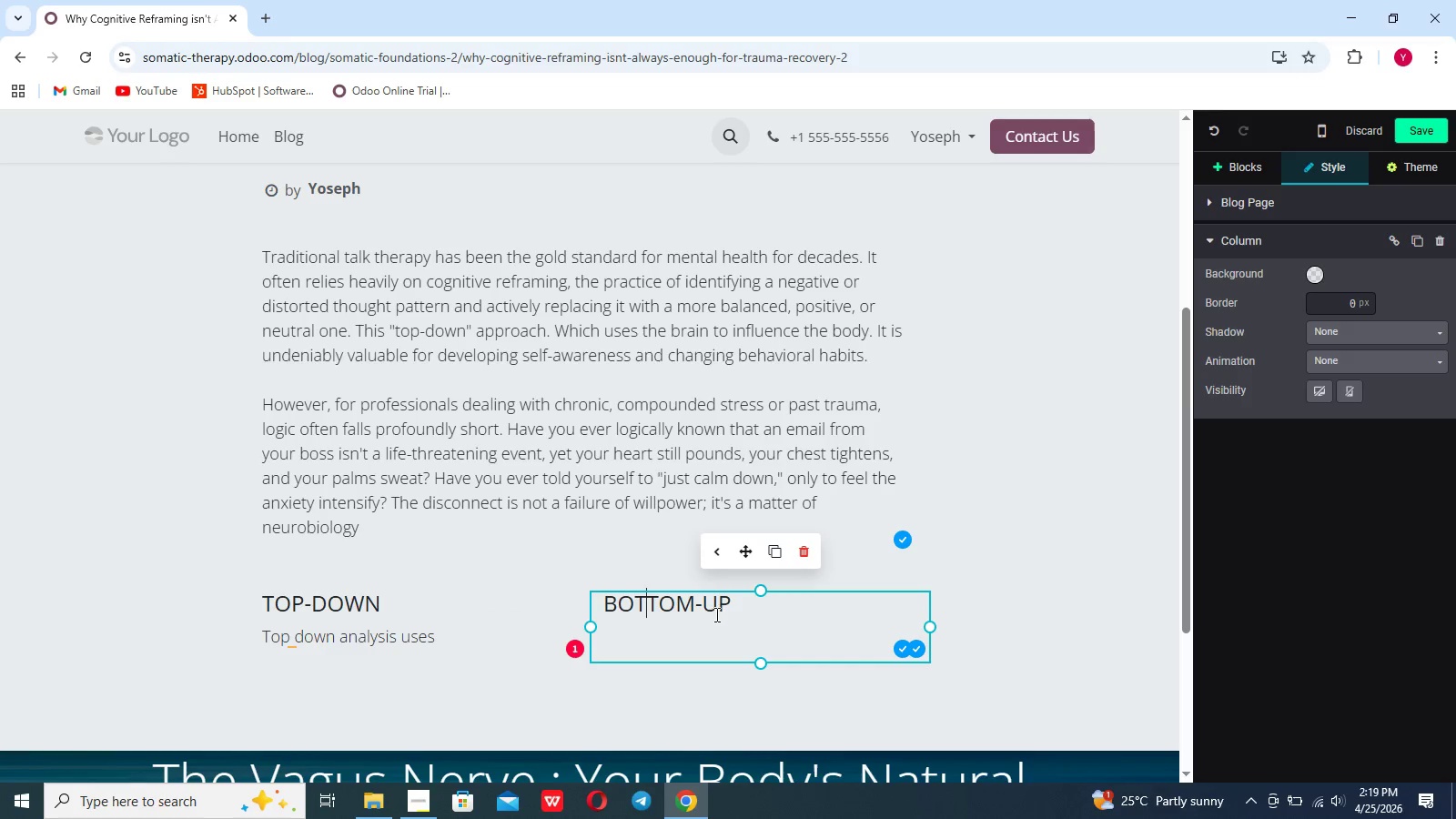 
left_click([737, 611])
 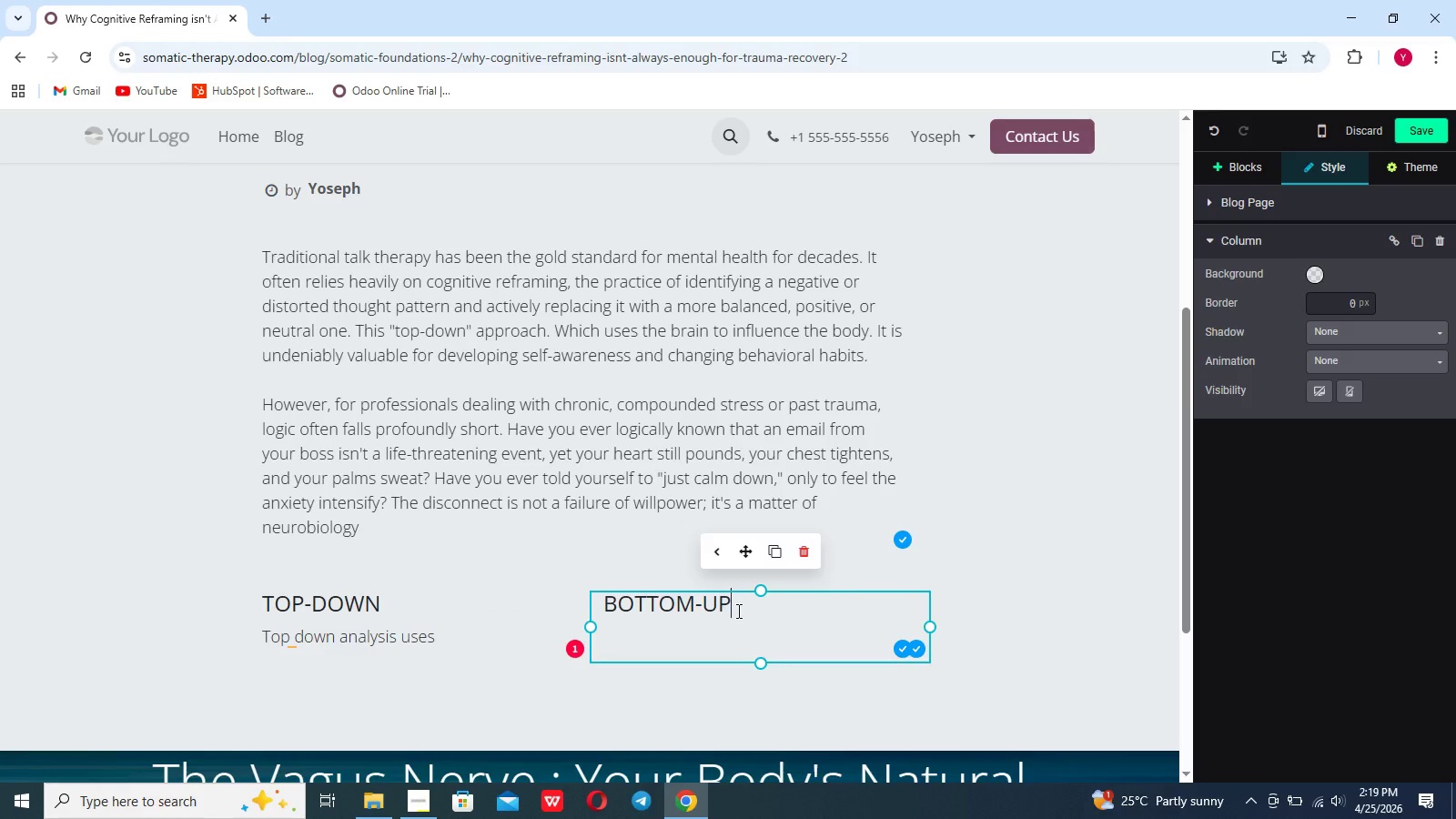 
key(Enter)
 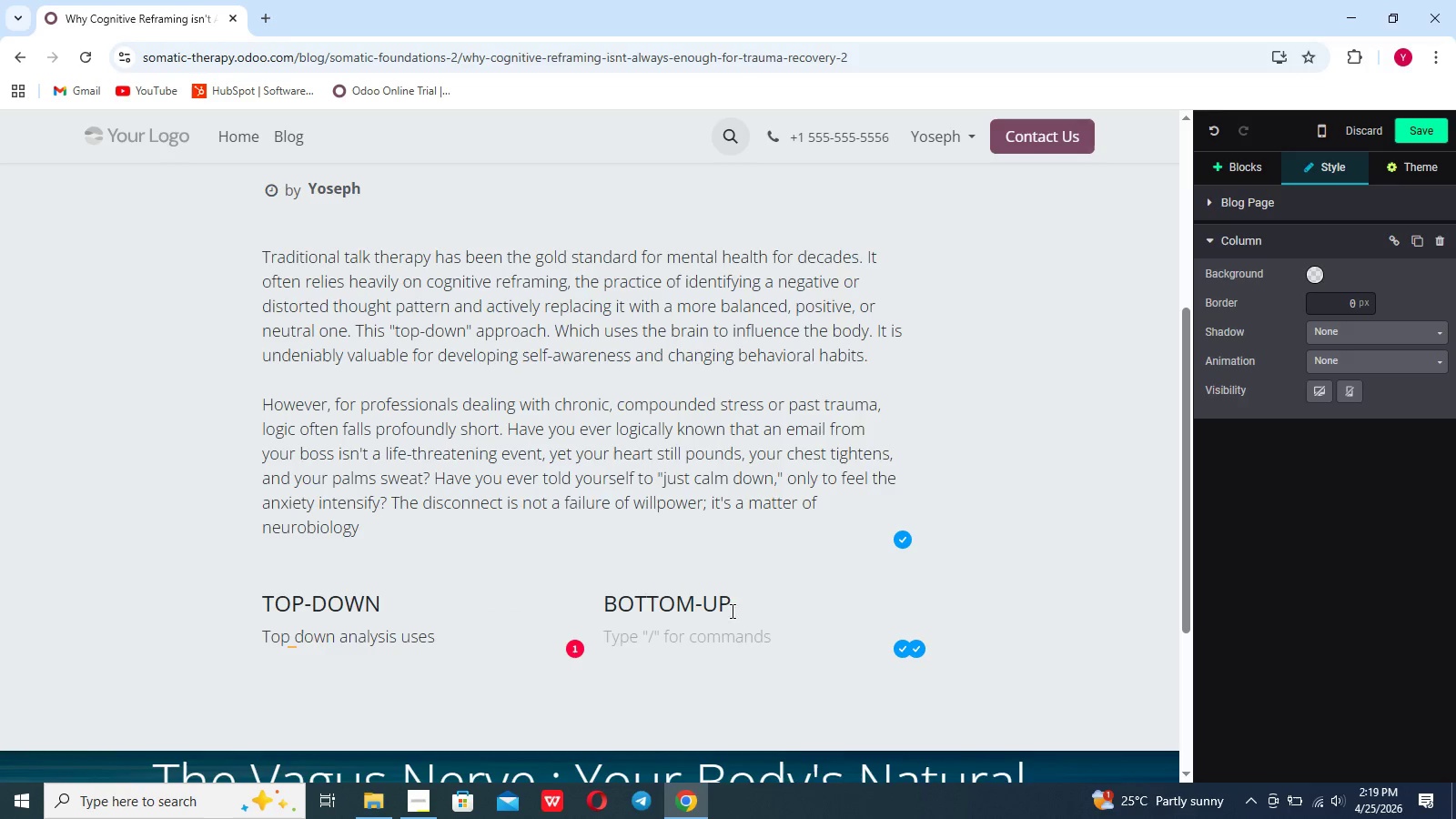 
wait(5.11)
 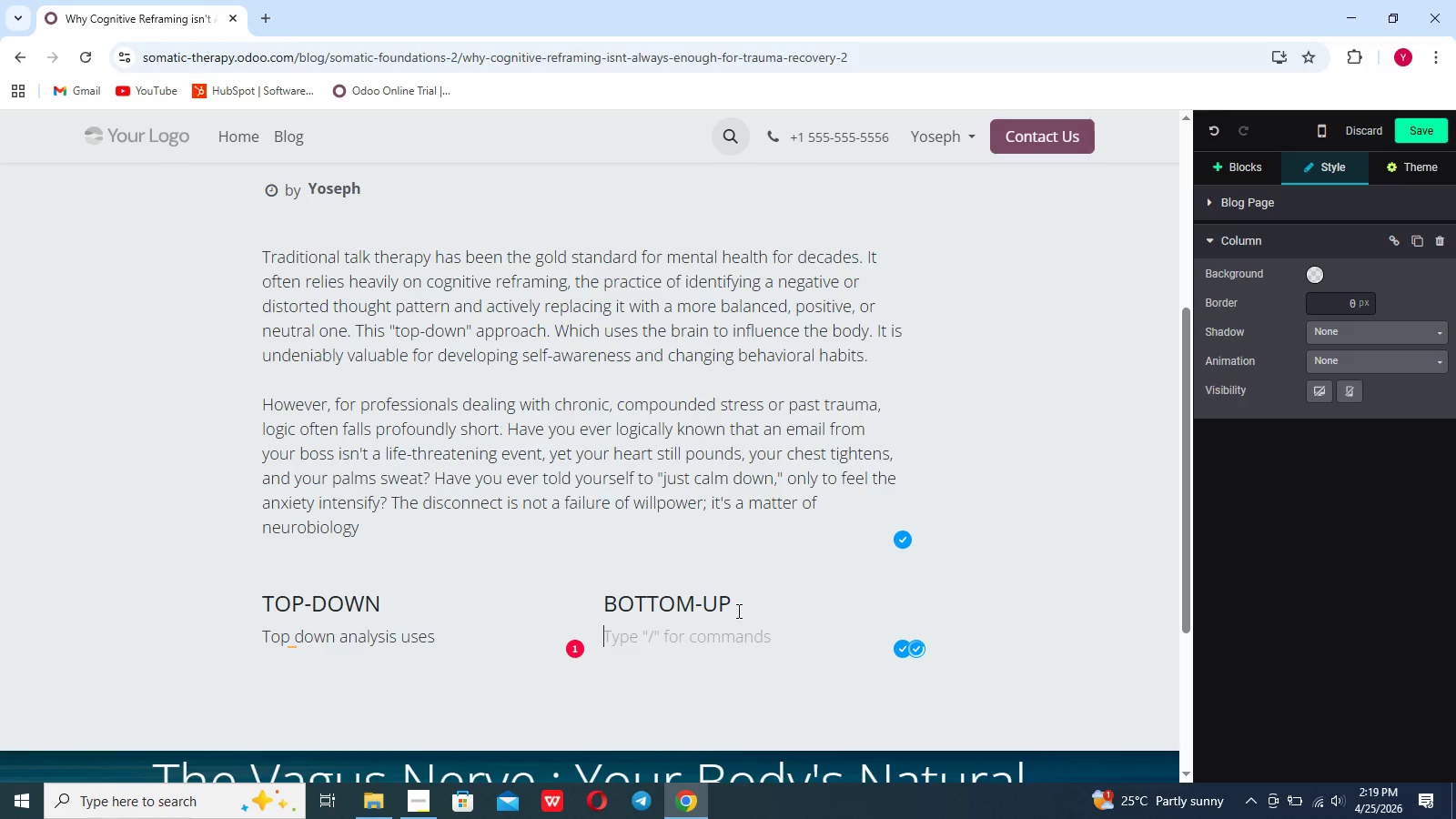 
left_click([470, 643])
 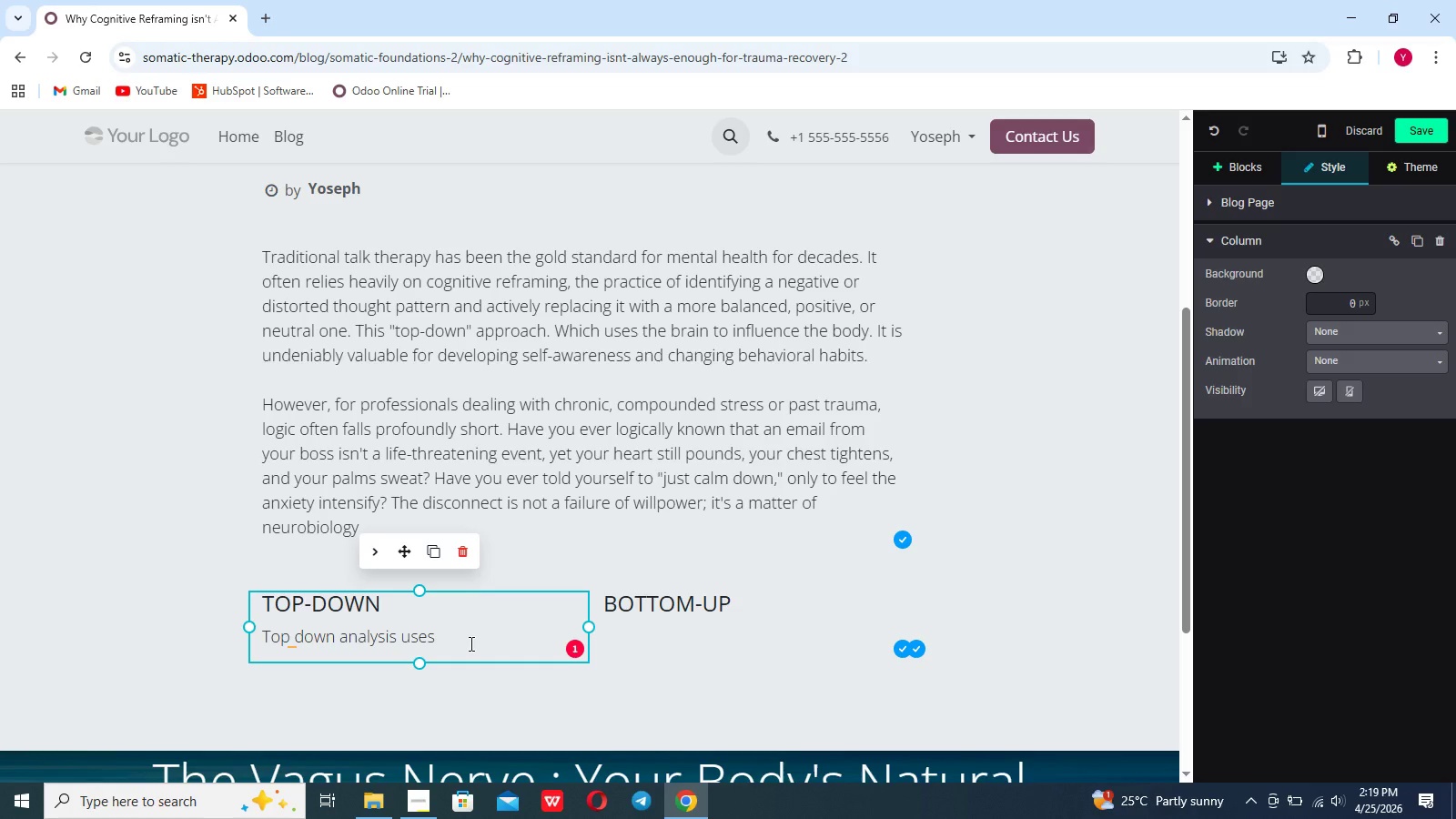 
type( the highly evolved)
 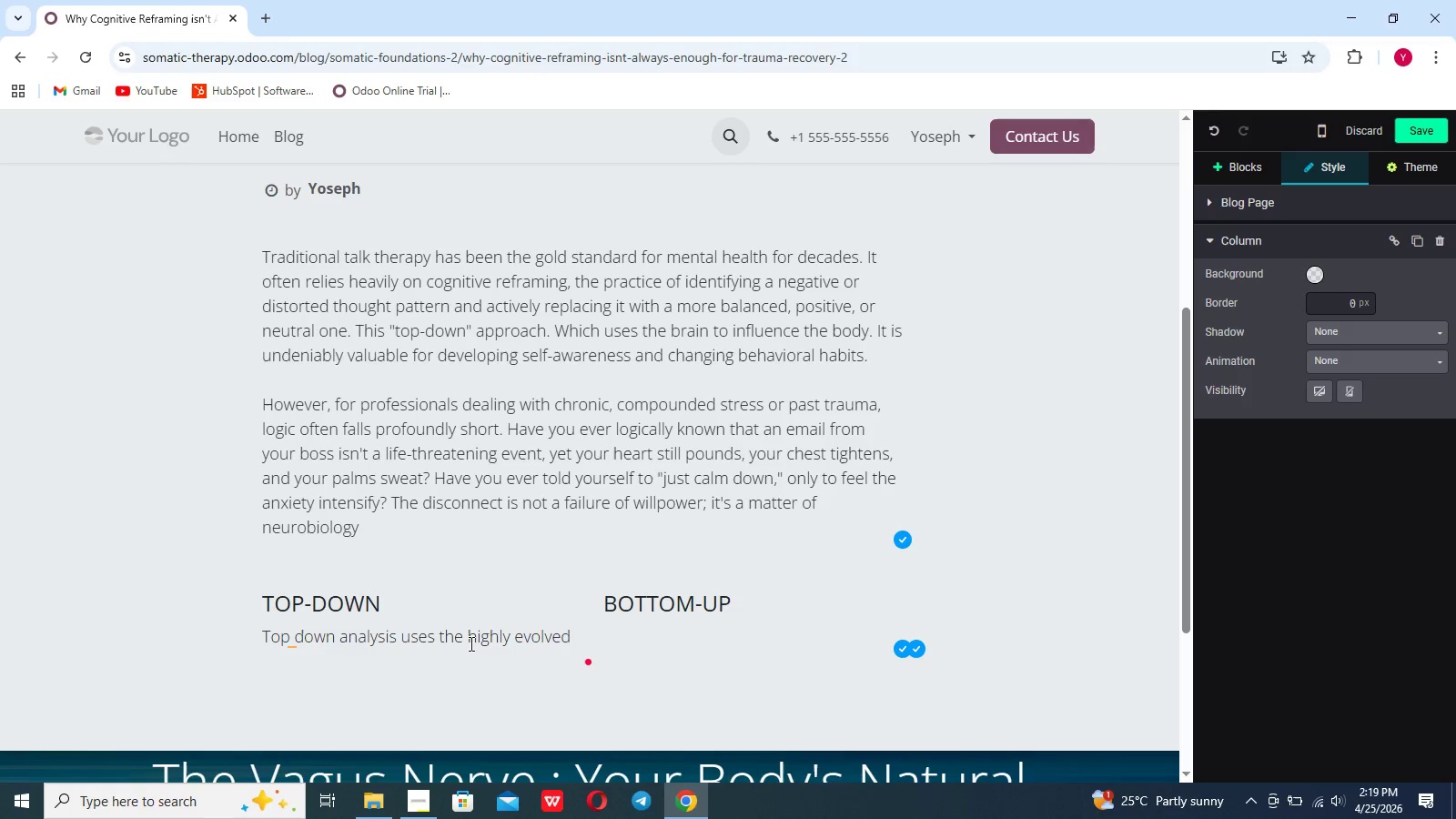 
type( profri)
key(Backspace)
type(om)
key(Backspace)
type(n)
 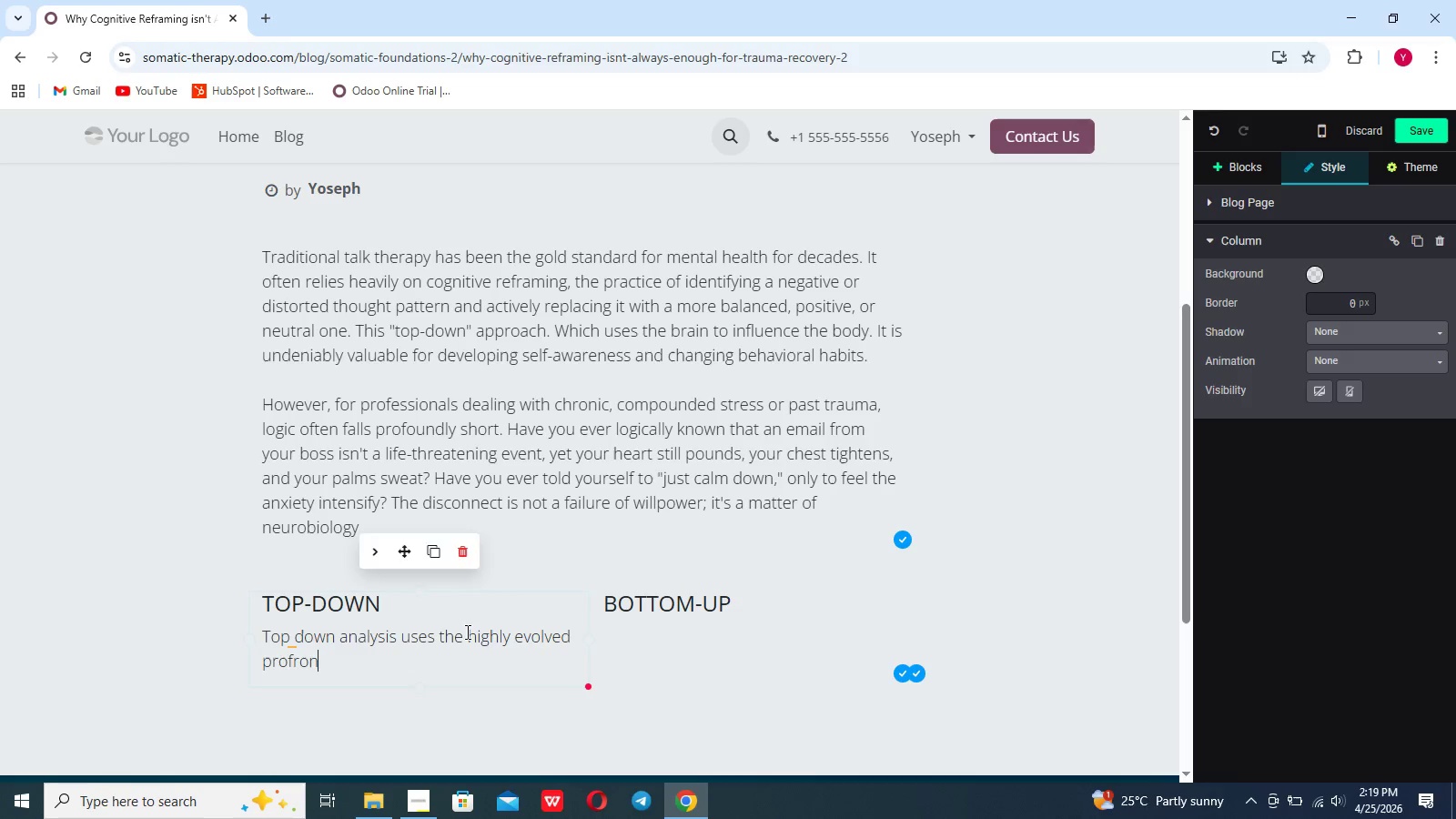 
type(tal )
 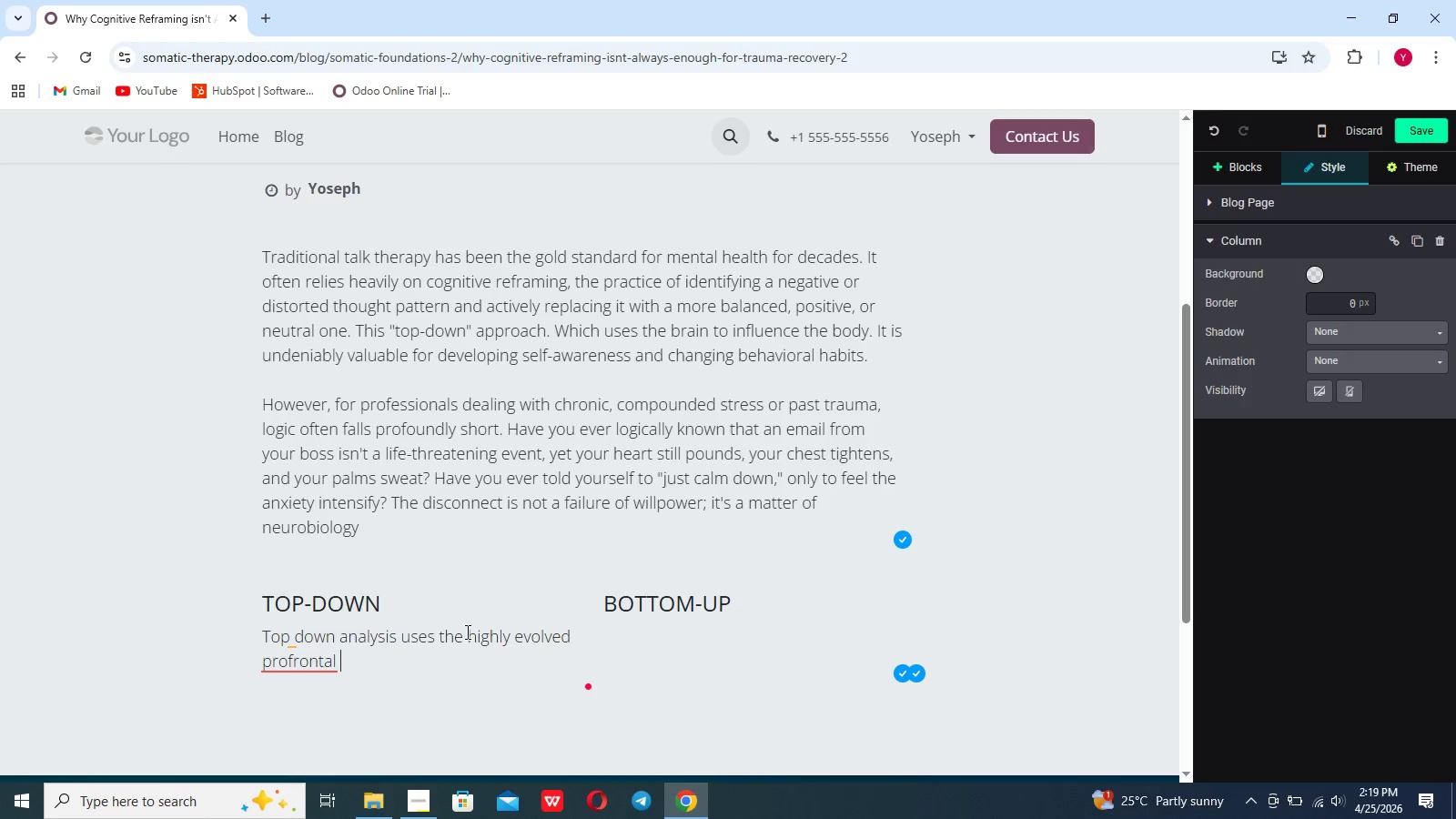 
type(cortex)
 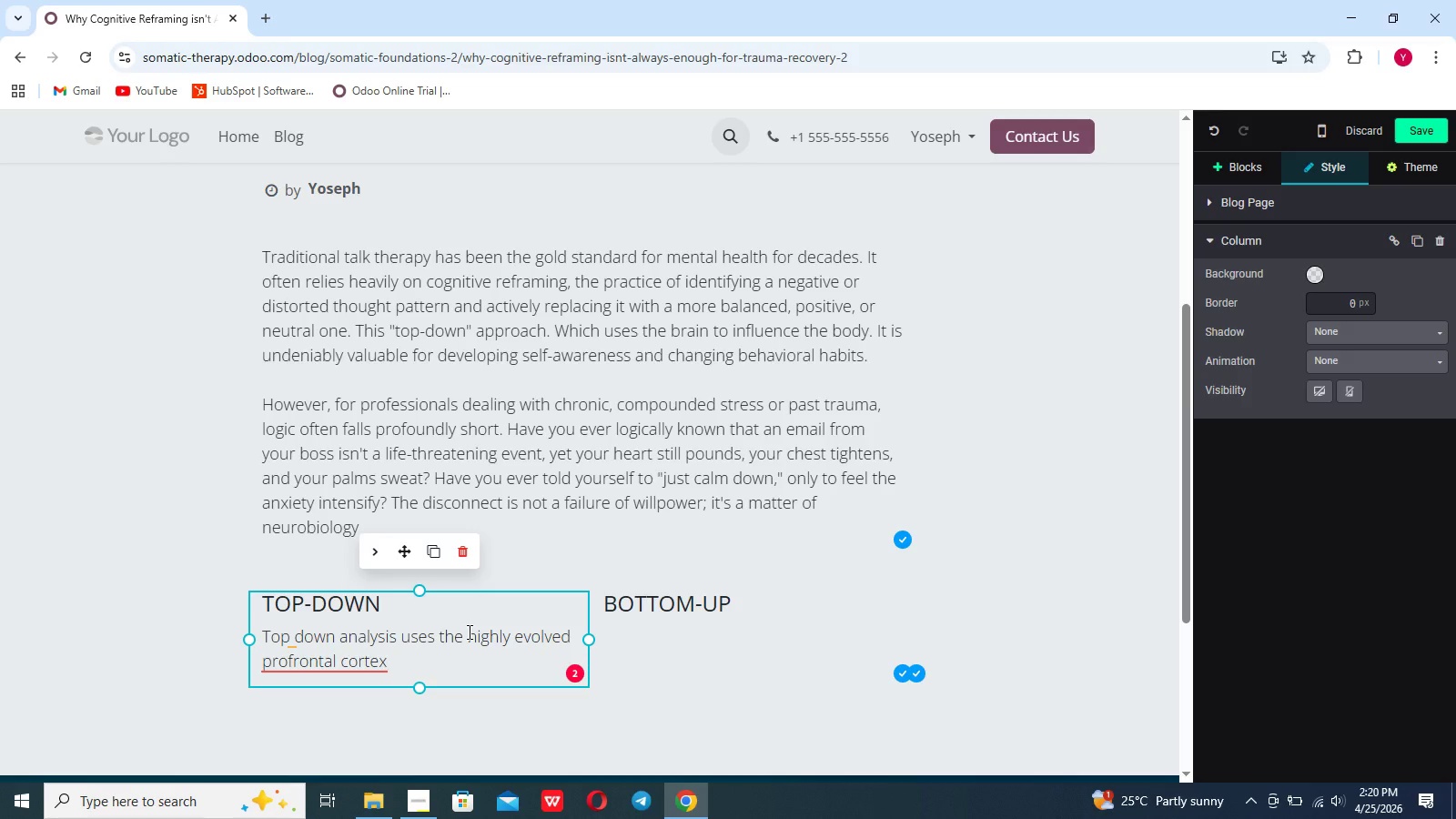 
type( to analyze re)
key(Backspace)
type(ato)
key(Backspace)
type(ionalize)
 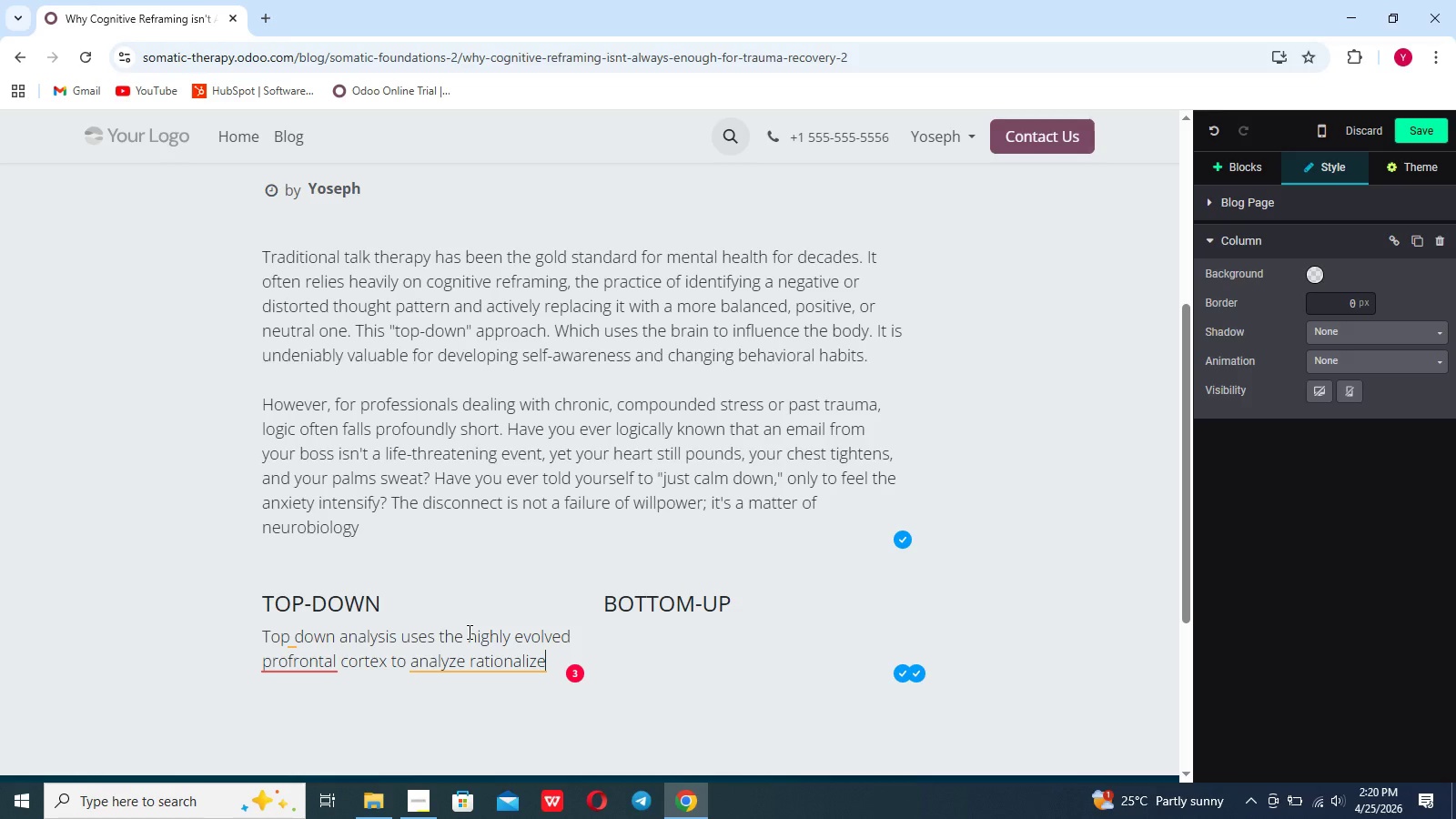 
hold_key(key=ArrowLeft, duration=0.72)
 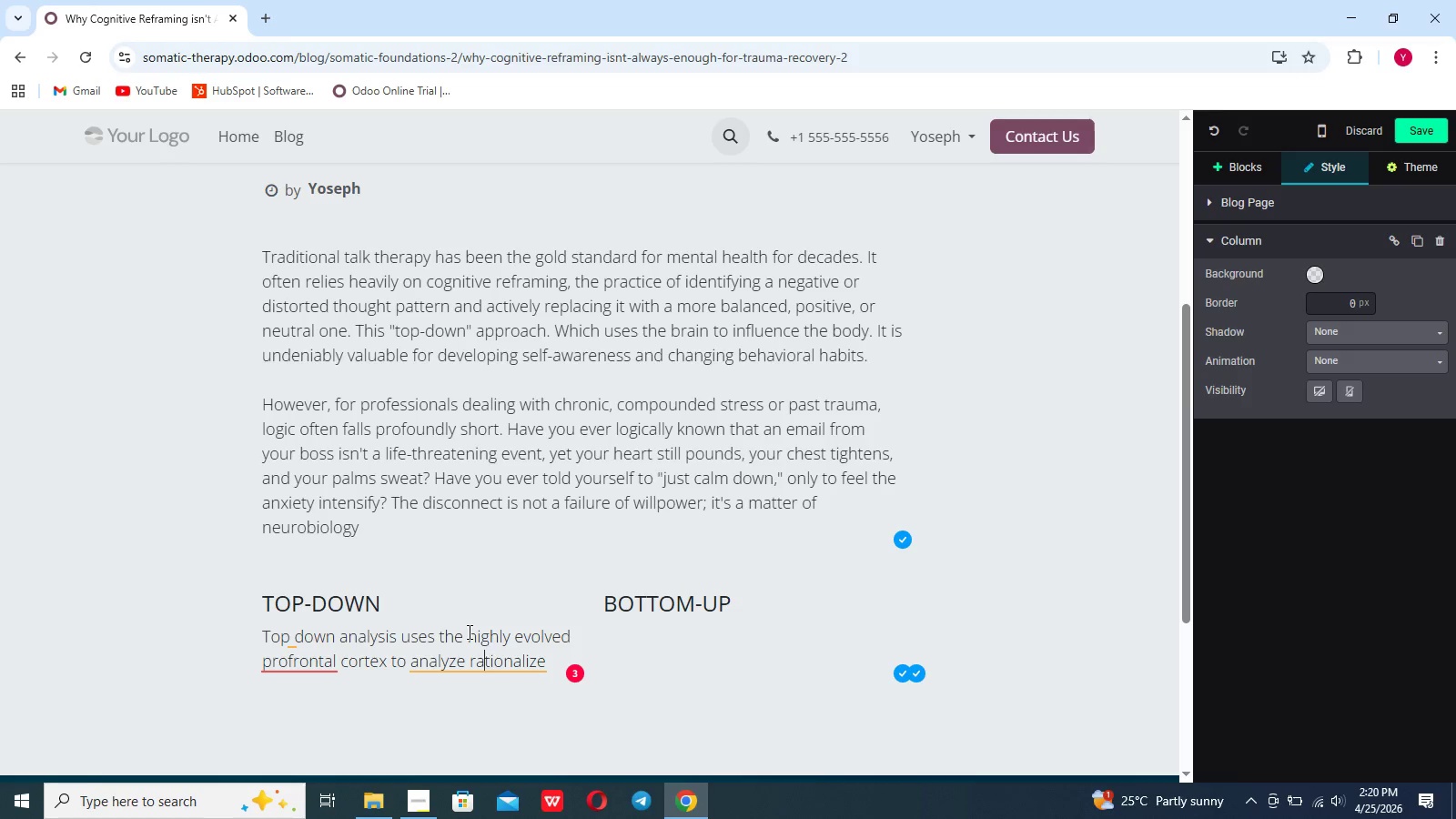 
key(ArrowLeft)
 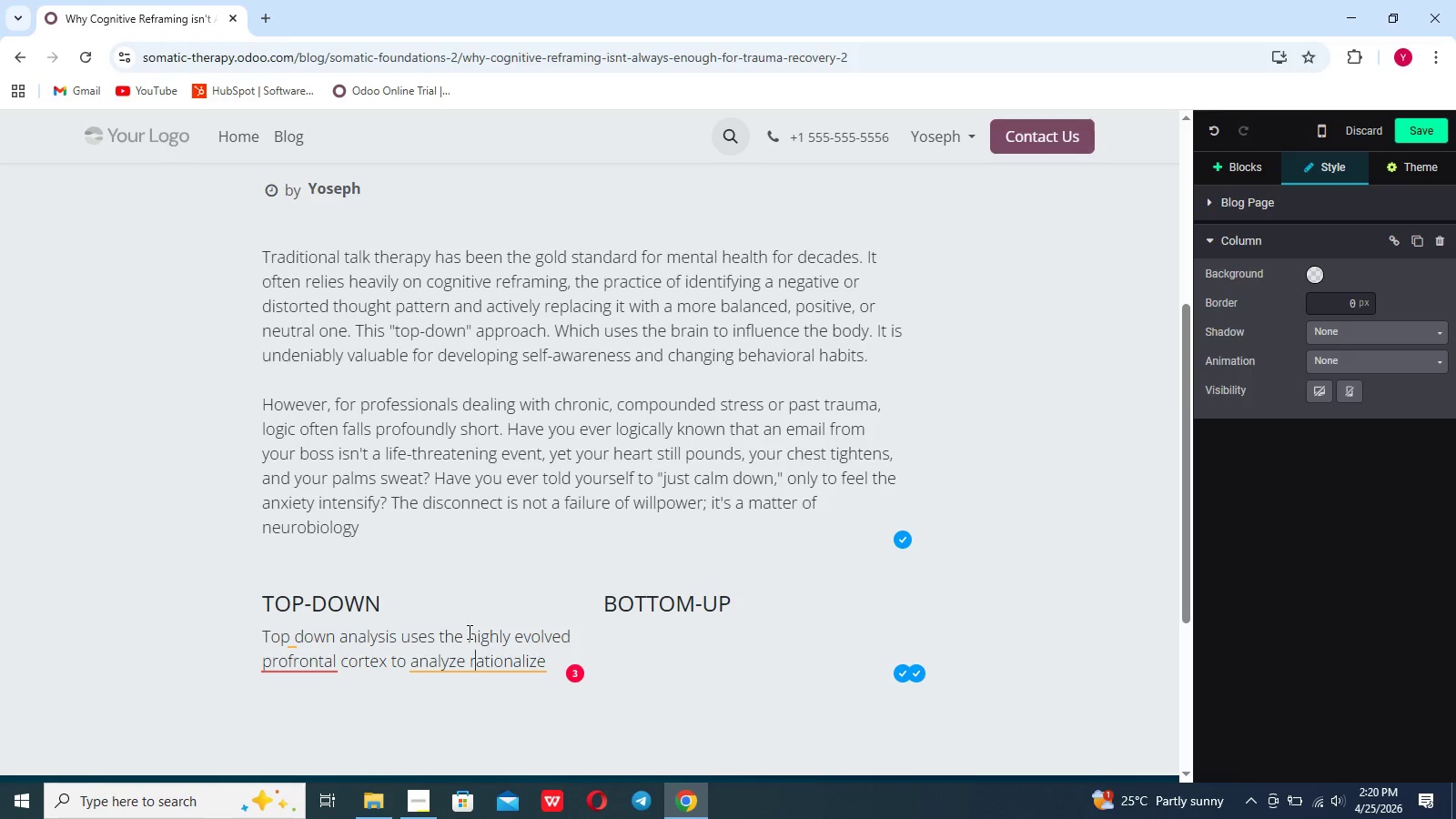 
key(ArrowLeft)
 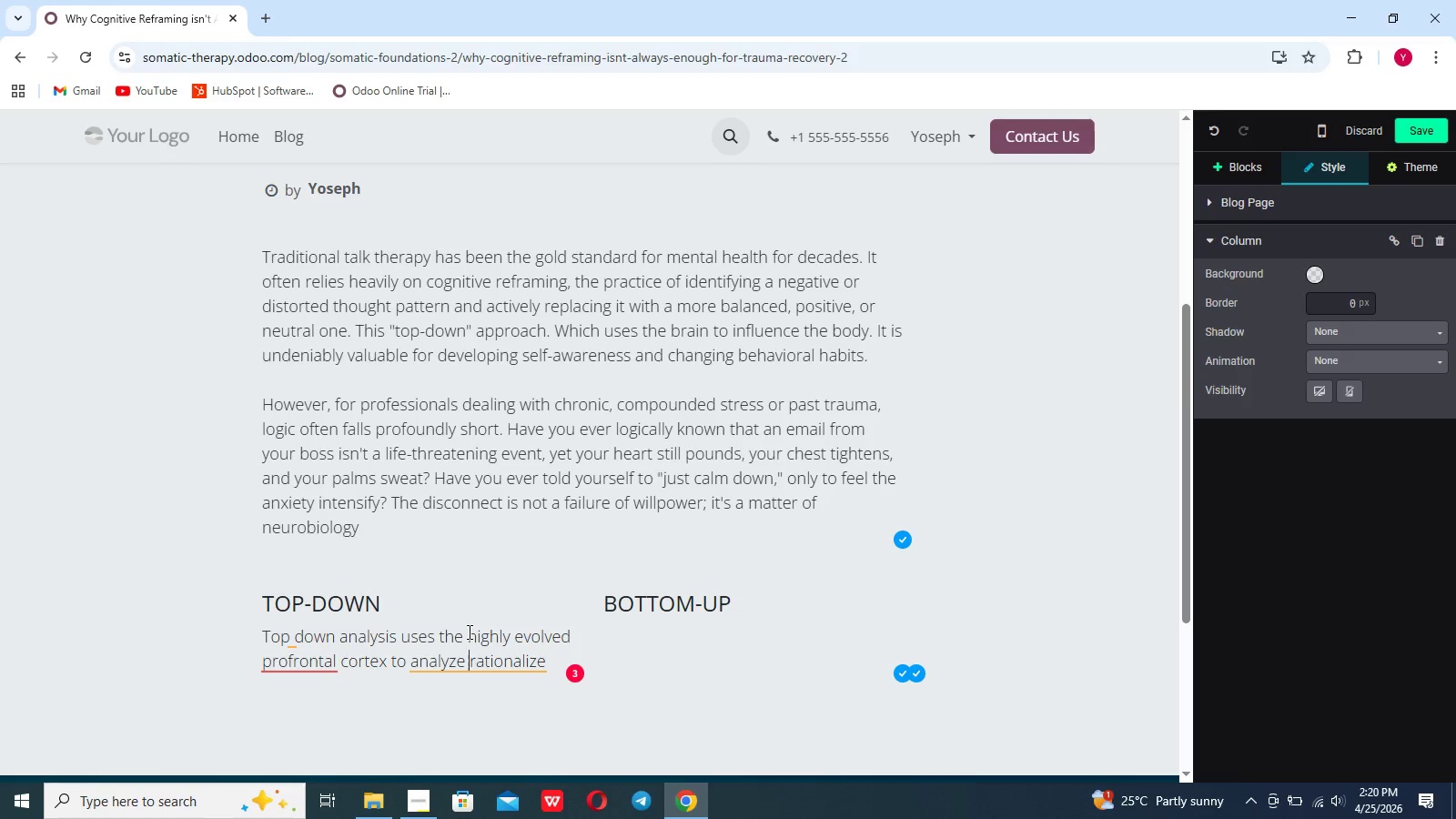 
key(ArrowLeft)
 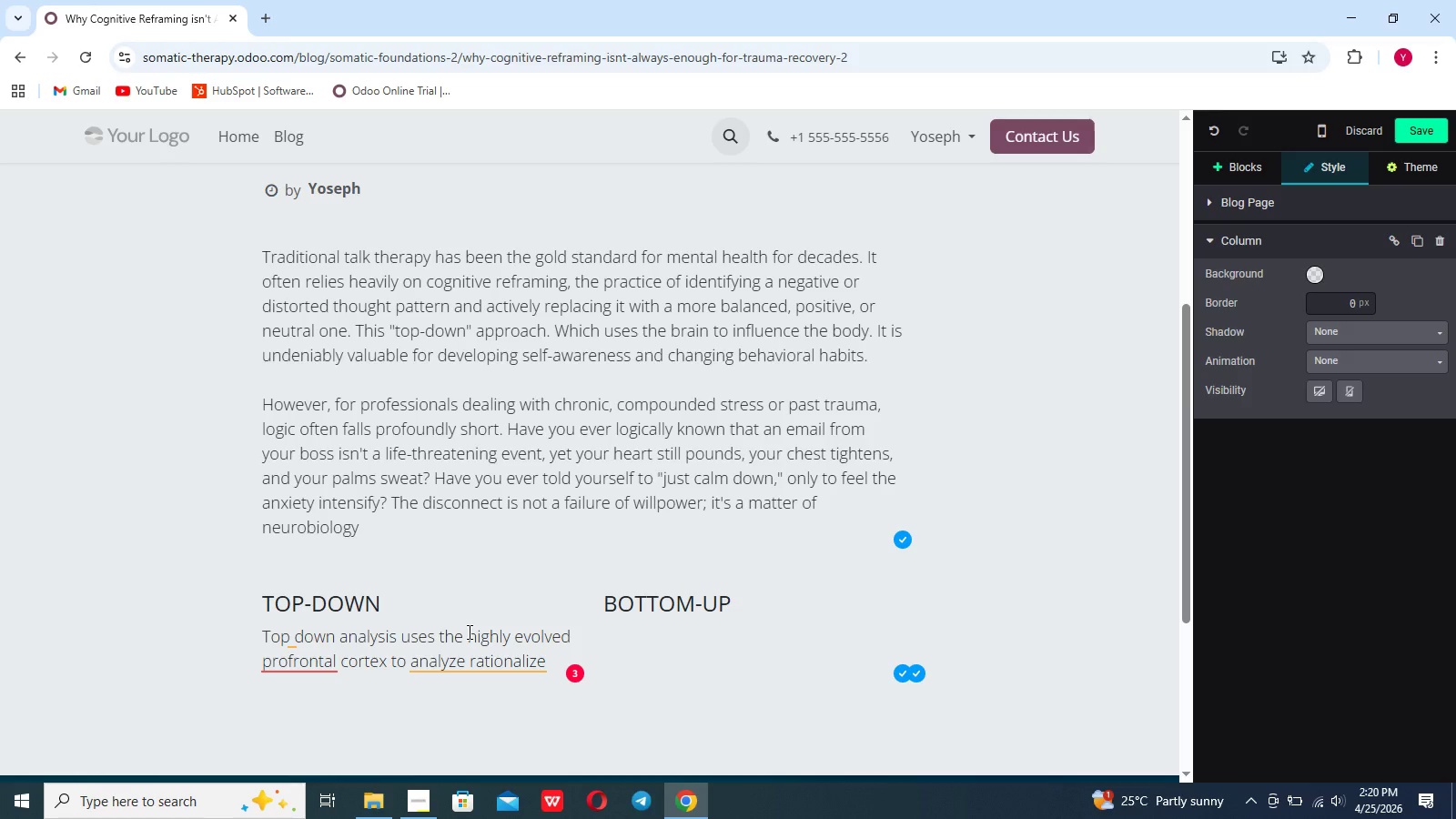 
key(Comma)
 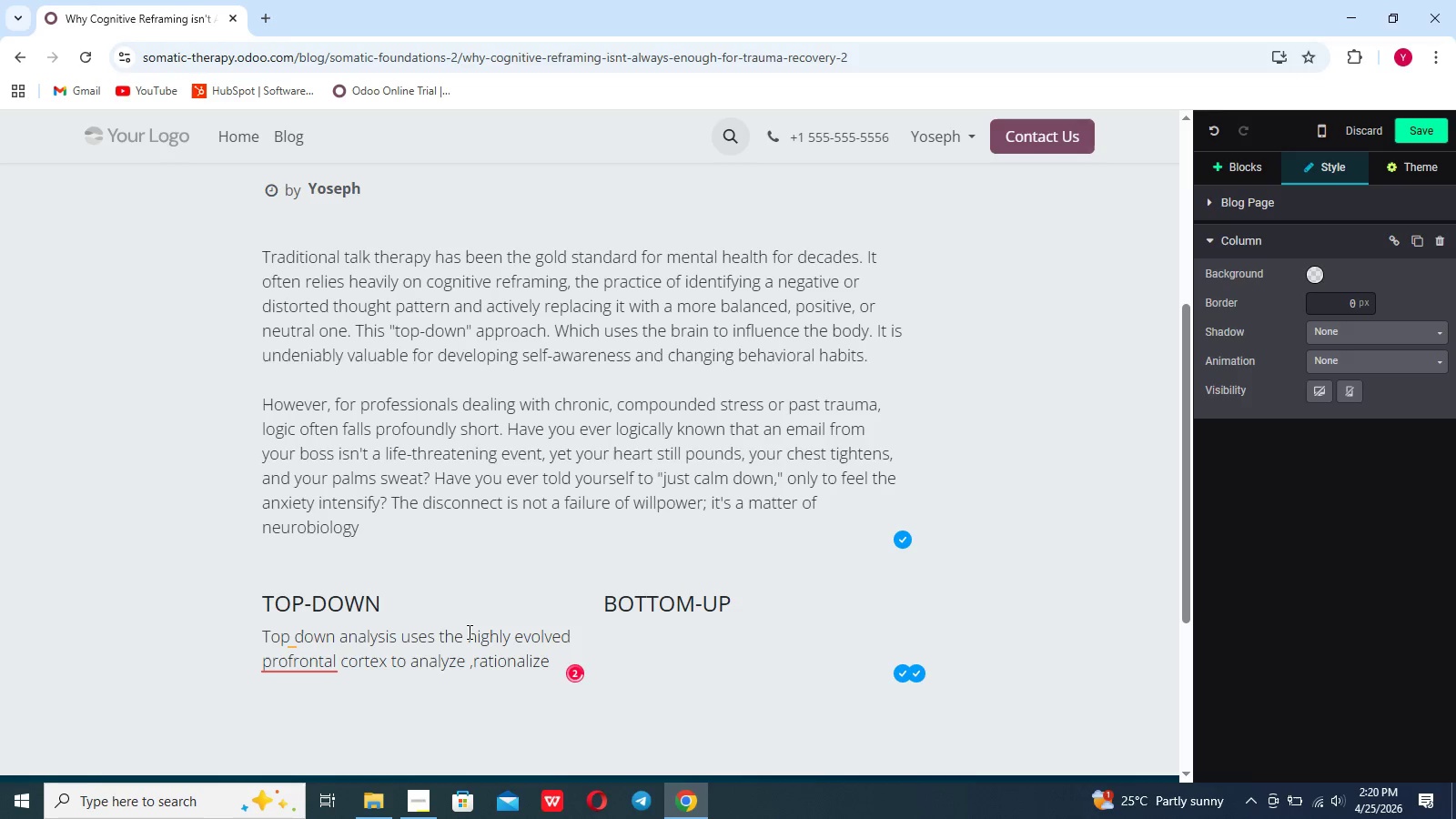 
hold_key(key=ArrowRight, duration=0.84)
 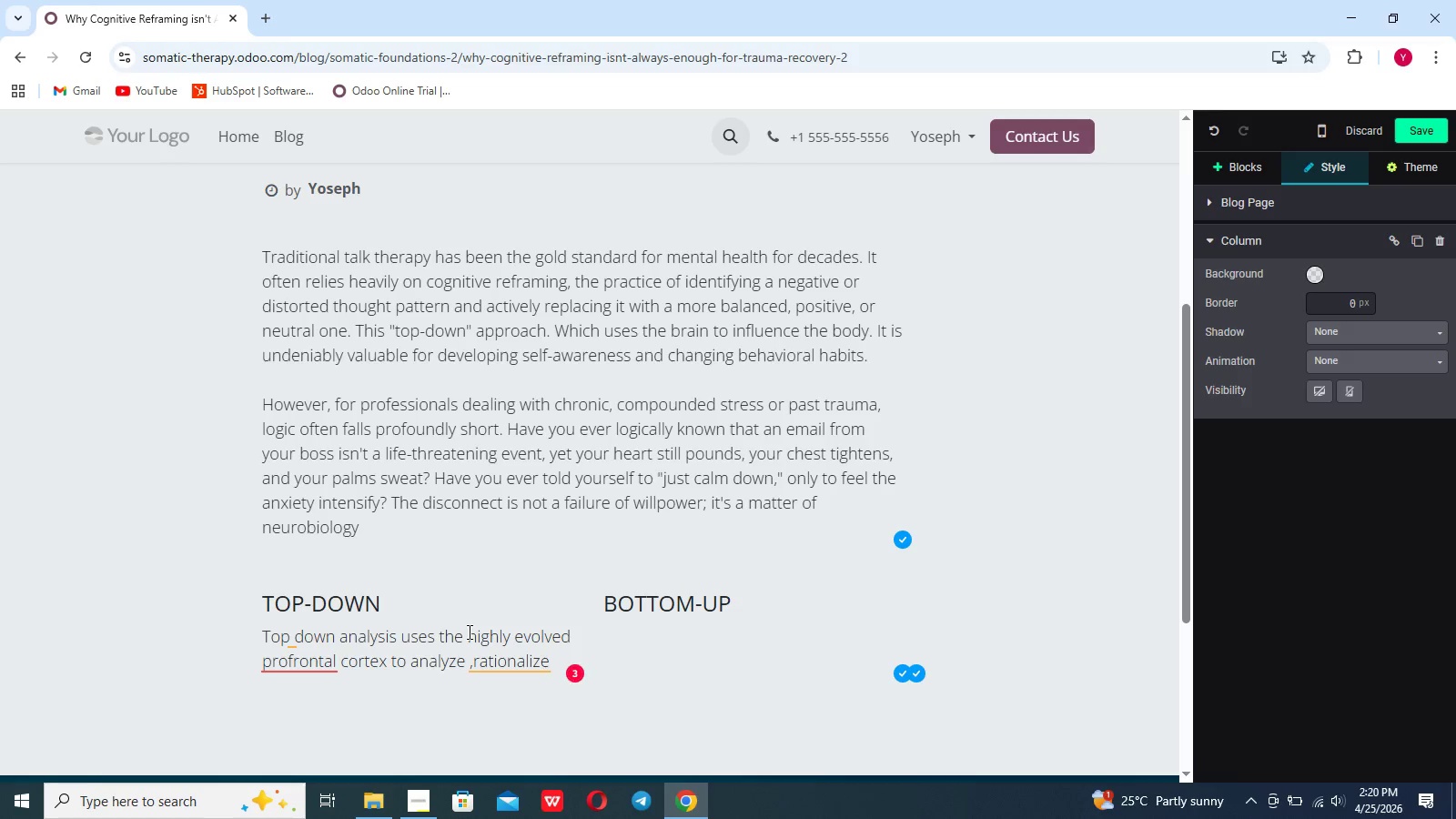 
key(ArrowLeft)
 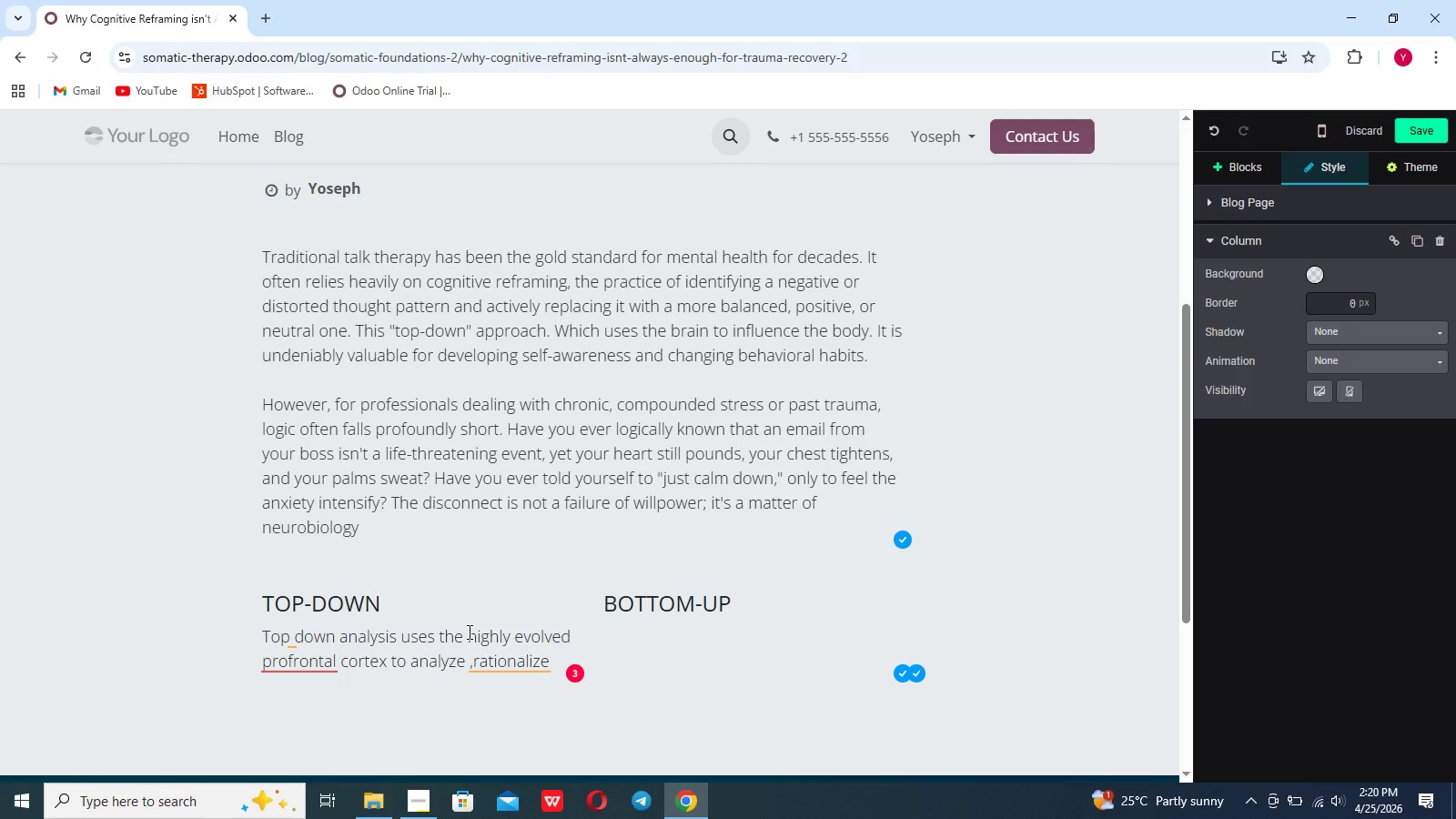 
type( )
key(Backspace)
type(,a )
key(Backspace)
type(nd plan.)
 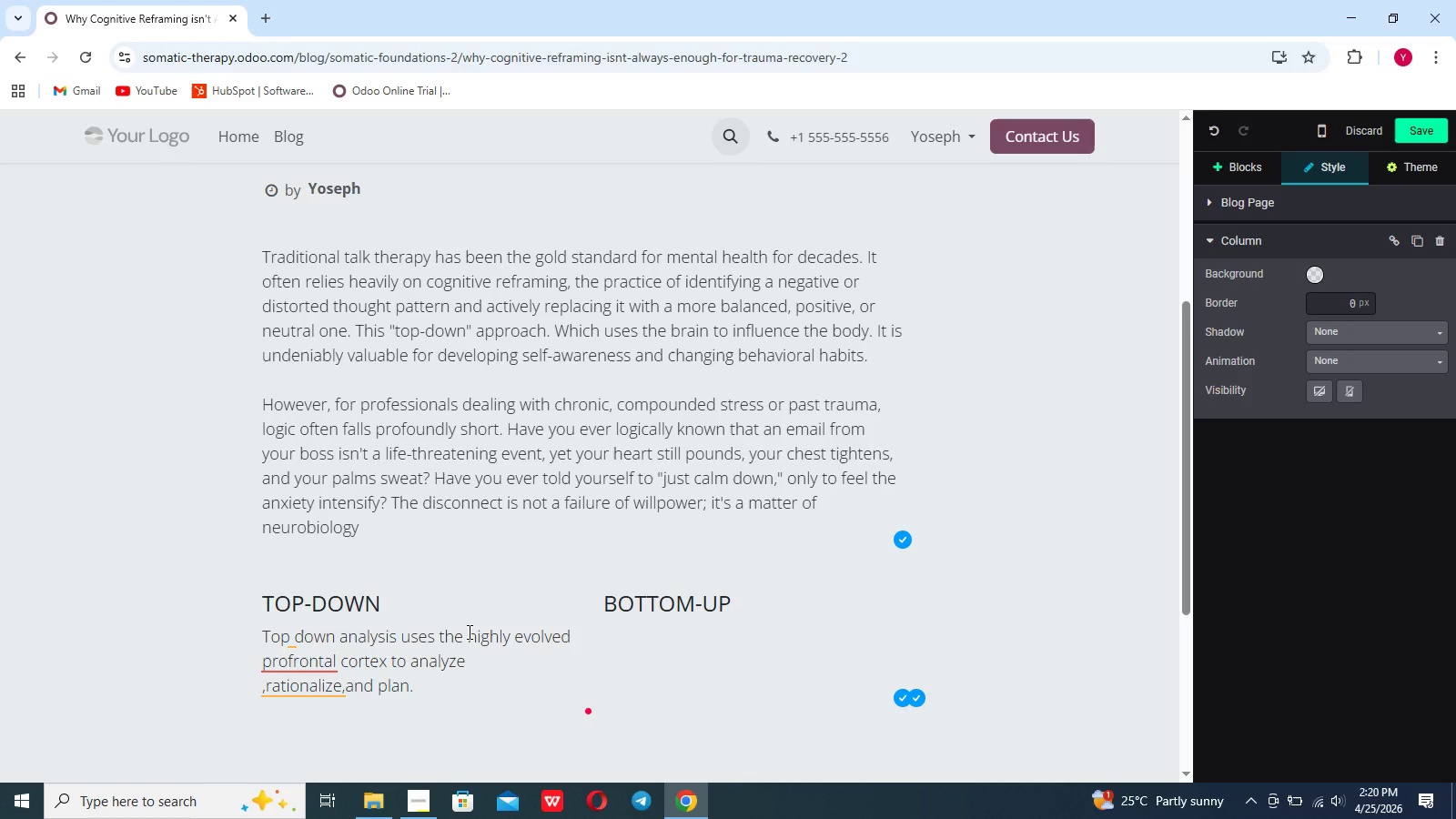 
type(it rel)
 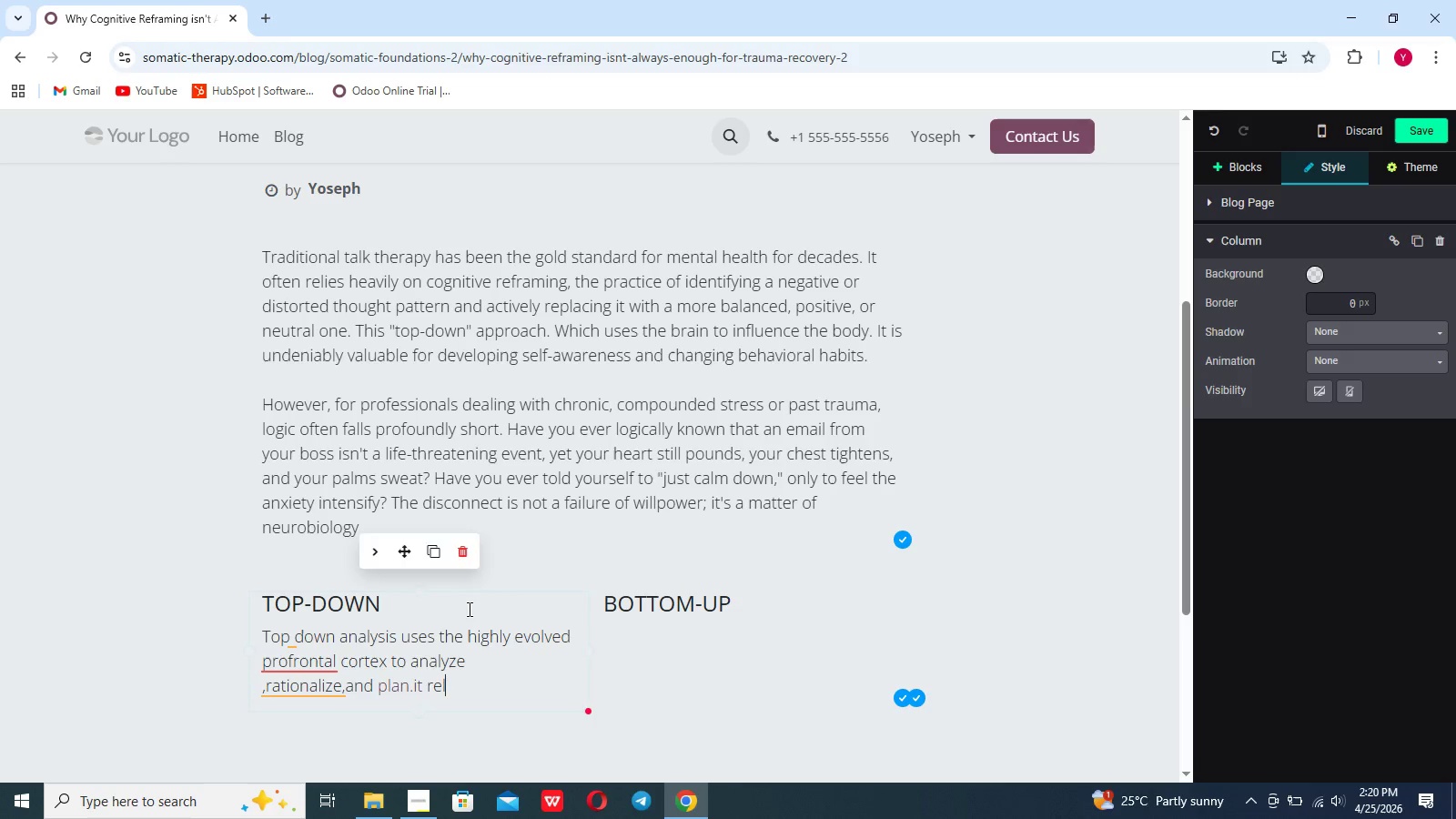 
type(ys)
key(Backspace)
key(Backspace)
type(ays)
key(Backspace)
key(Backspace)
key(Backspace)
type(ies on language and logix)
key(Backspace)
type(c)
 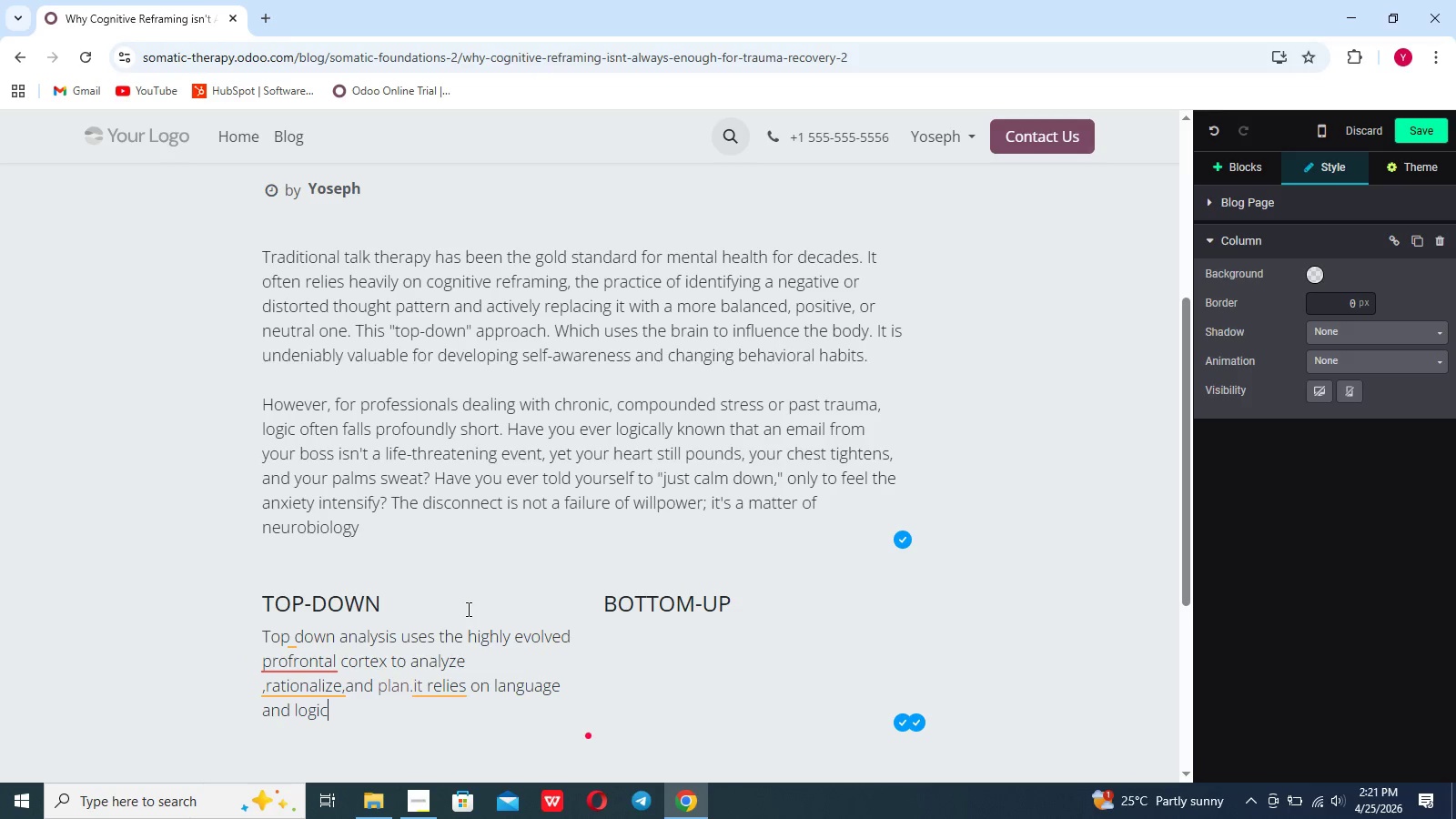 
type(. this works exceptionally well )
 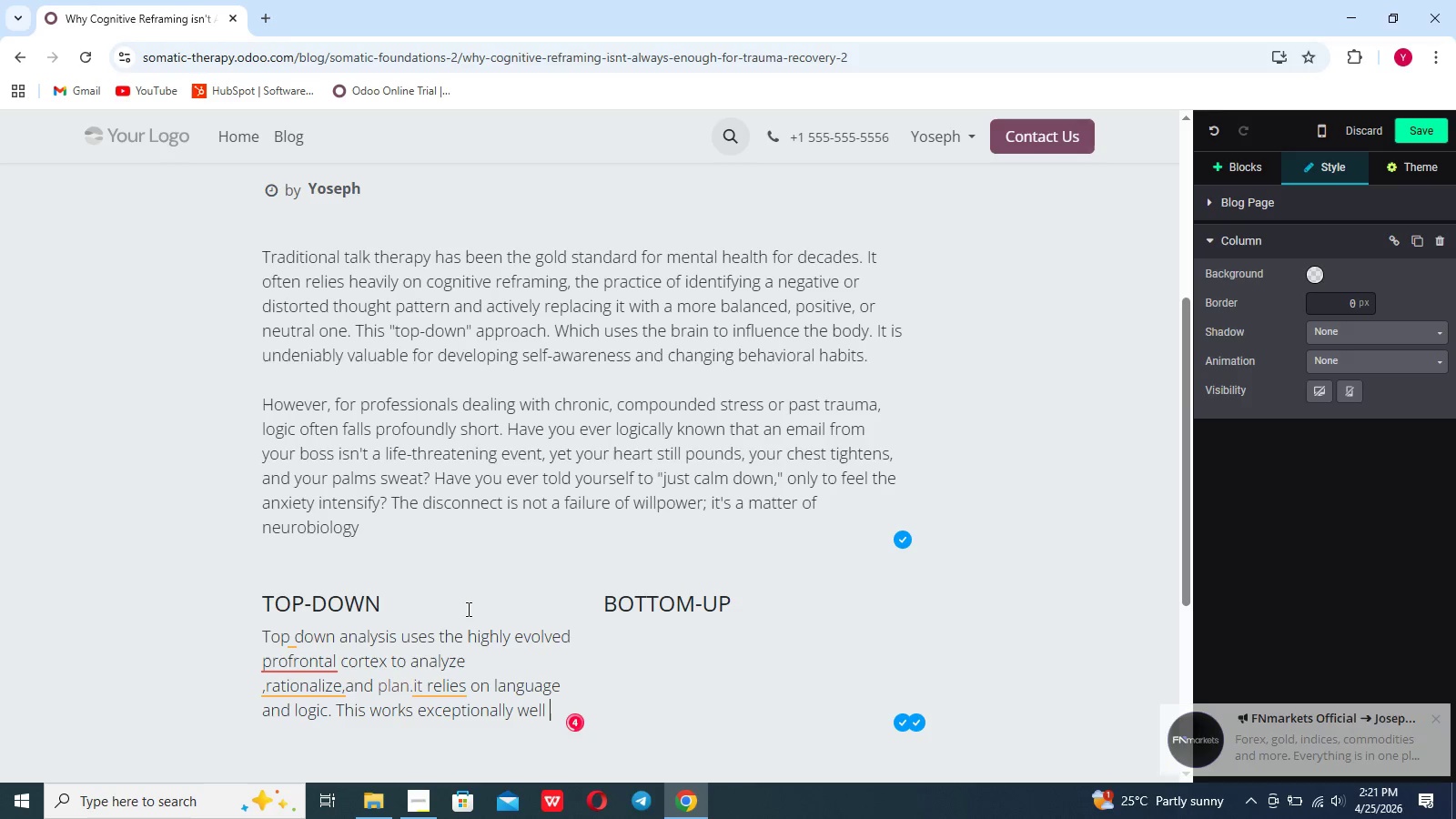 
type(when the nerveous syste)
 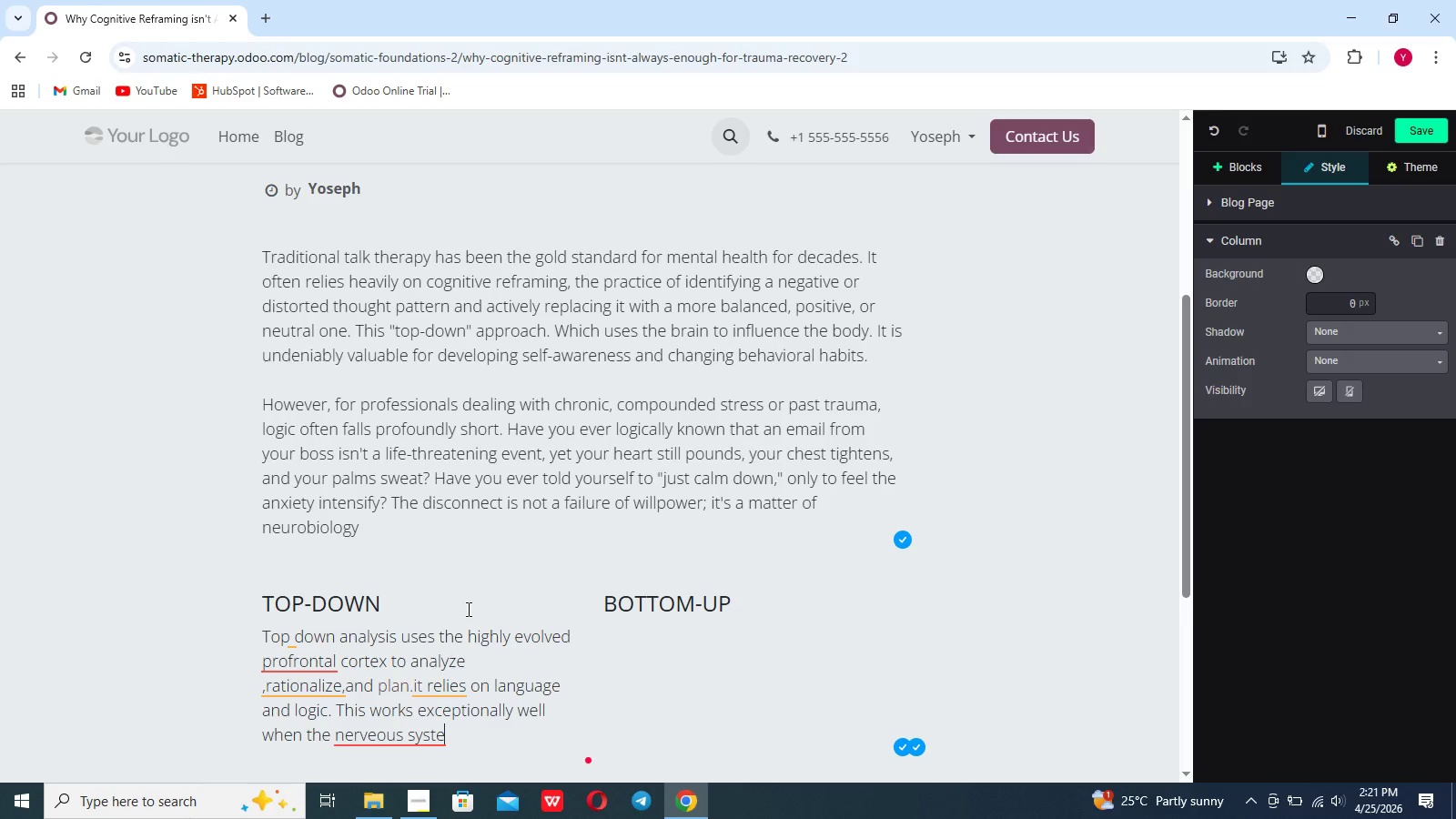 
type(m is already in a state of relative calm.)
 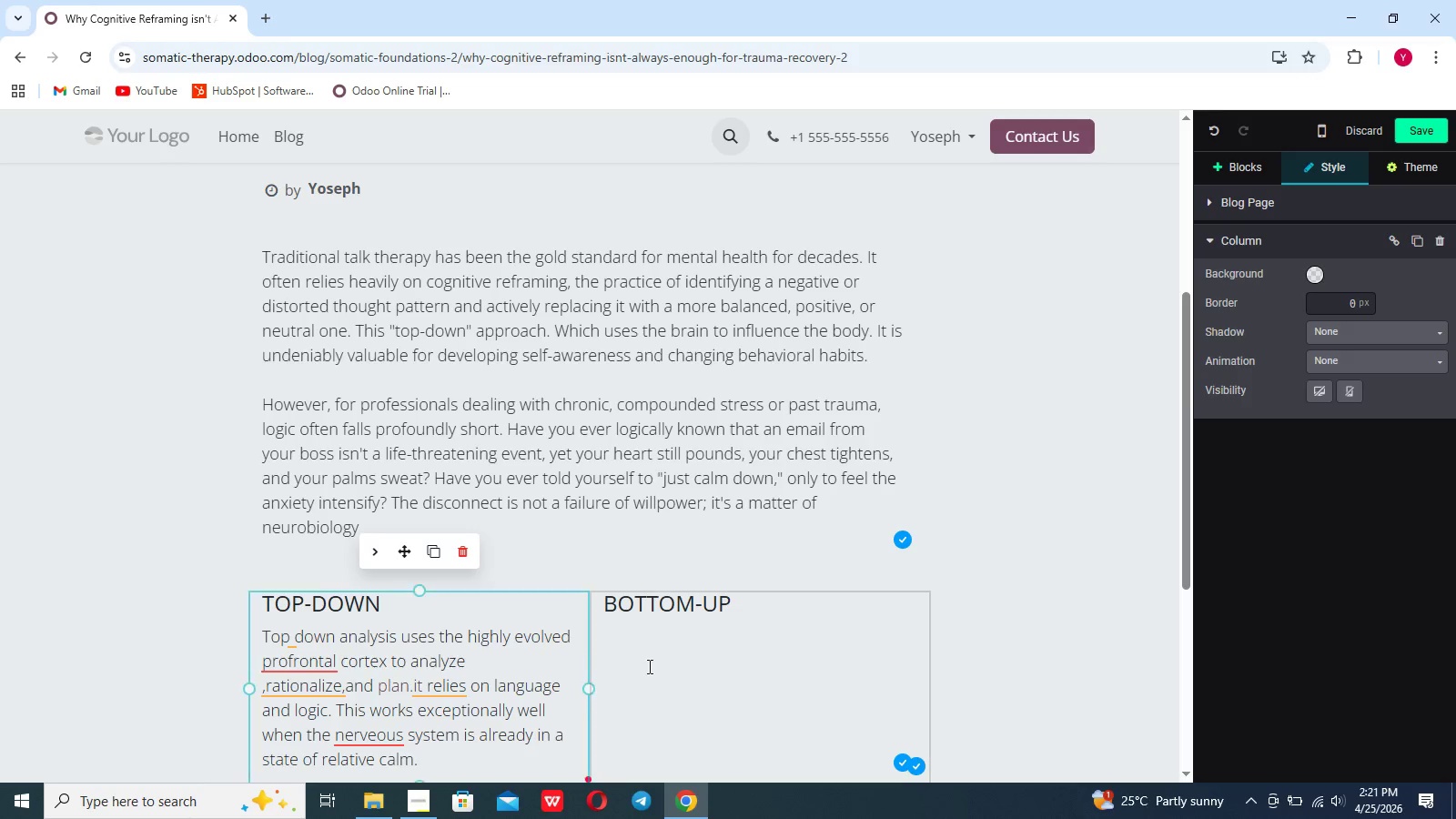 
left_click([648, 666])
 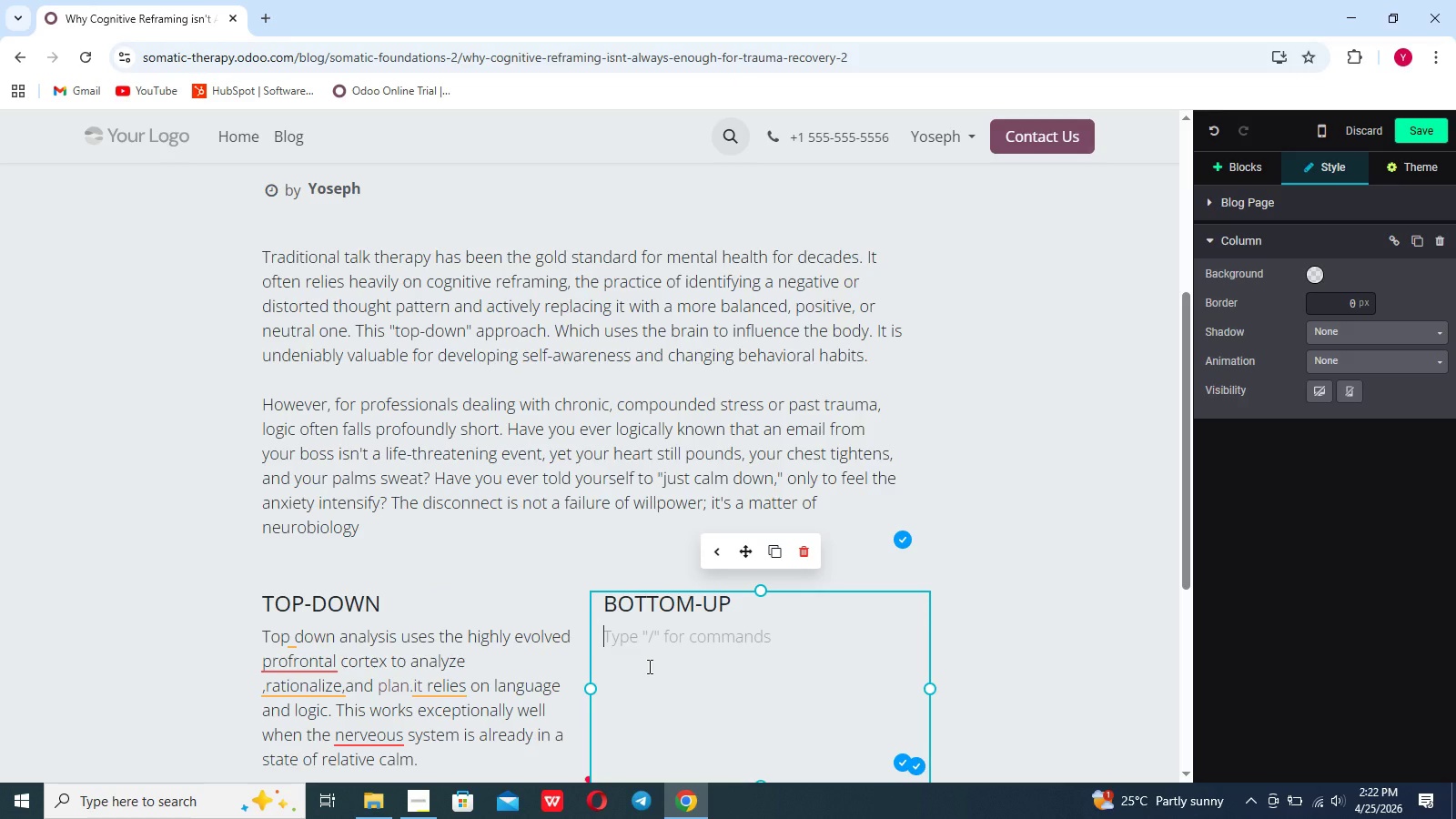 
type(Bott)
key(Backspace)
type(o)
key(Backspace)
type(ton)
key(Backspace)
type(m-up processing starts in the primal areas of the brain and the bdy. Trauma and chronic)
 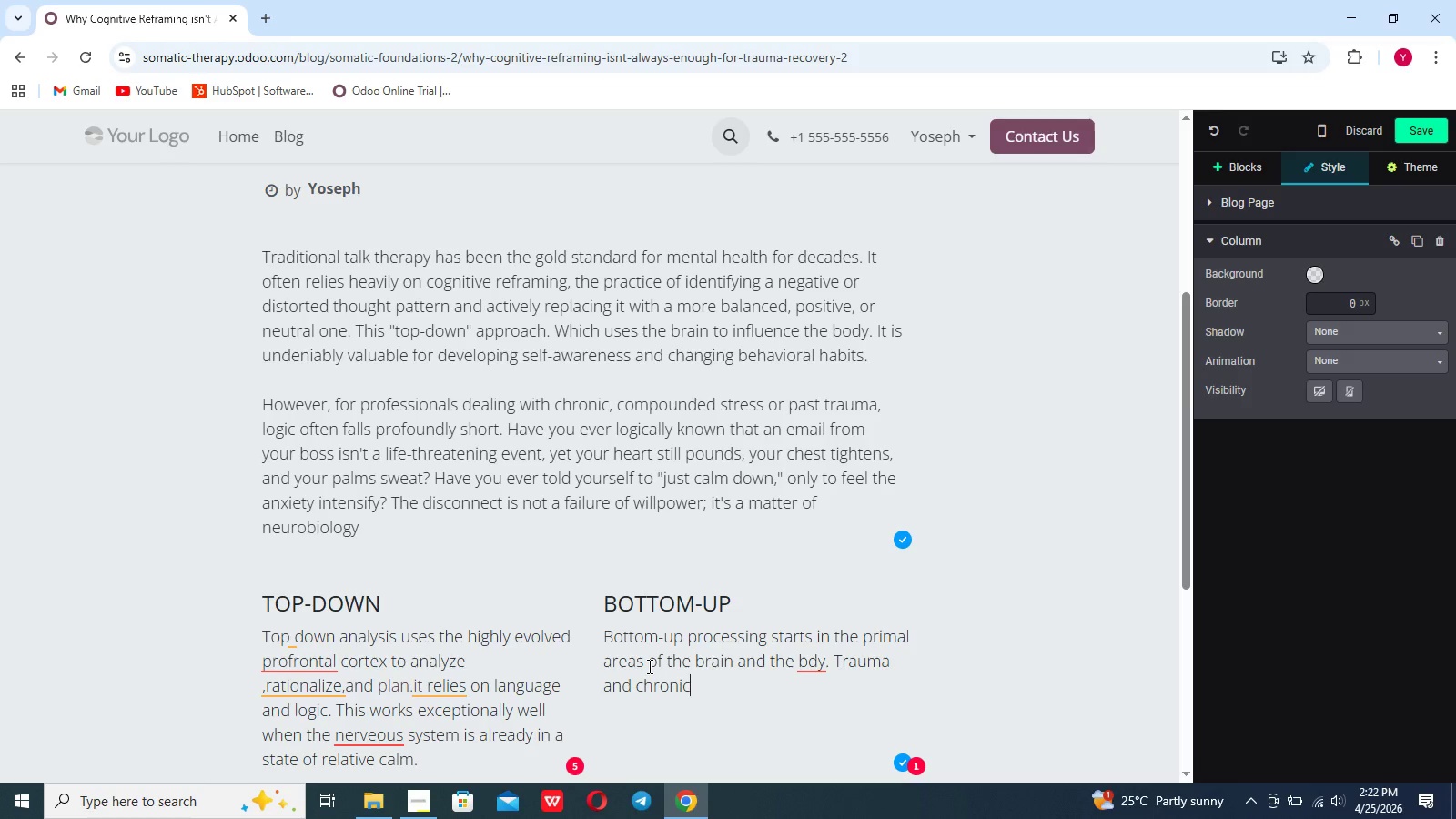 
type( stress are not just memories)
 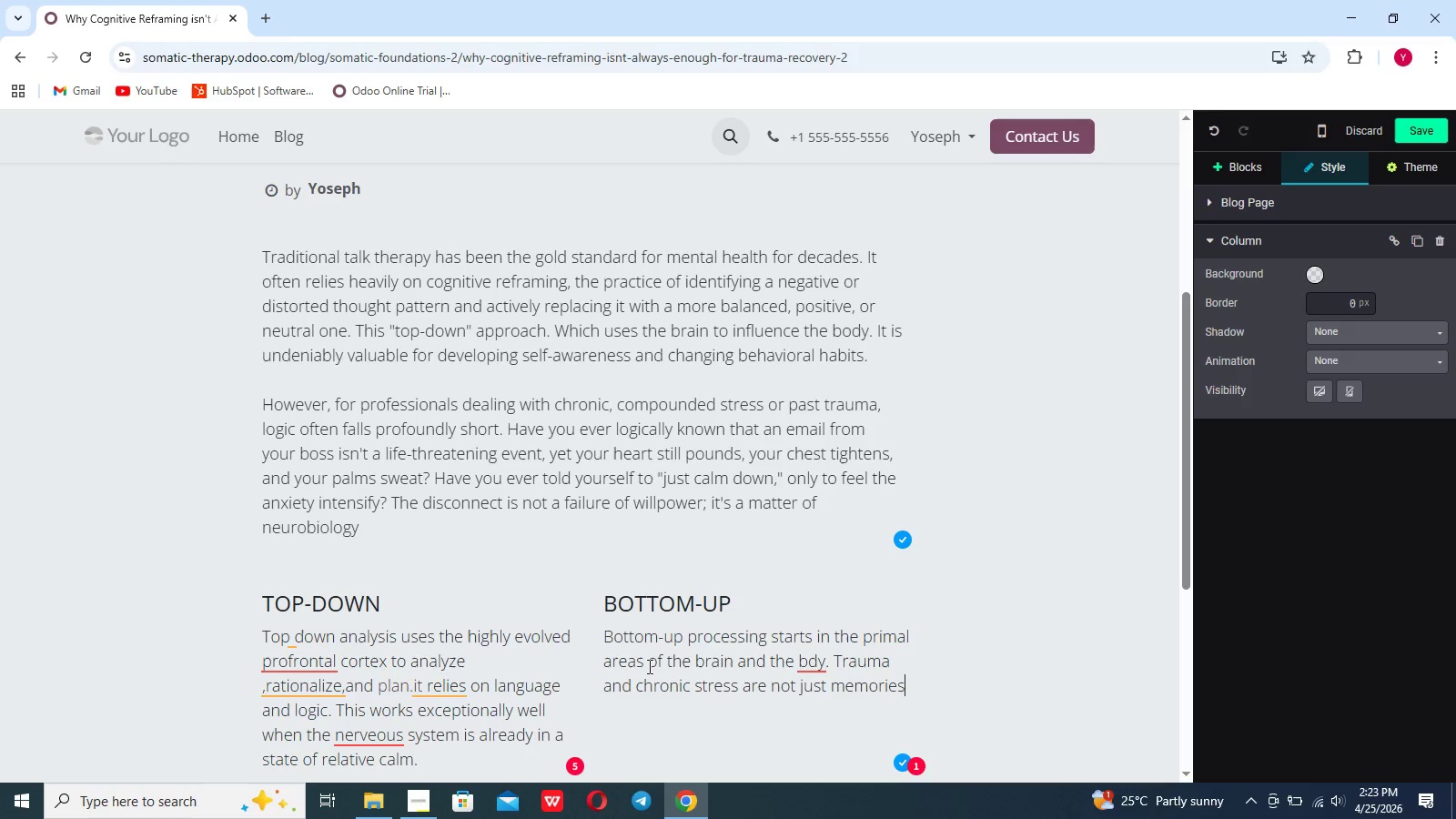 
type(; theya)
key(Backspace)
type( are)
 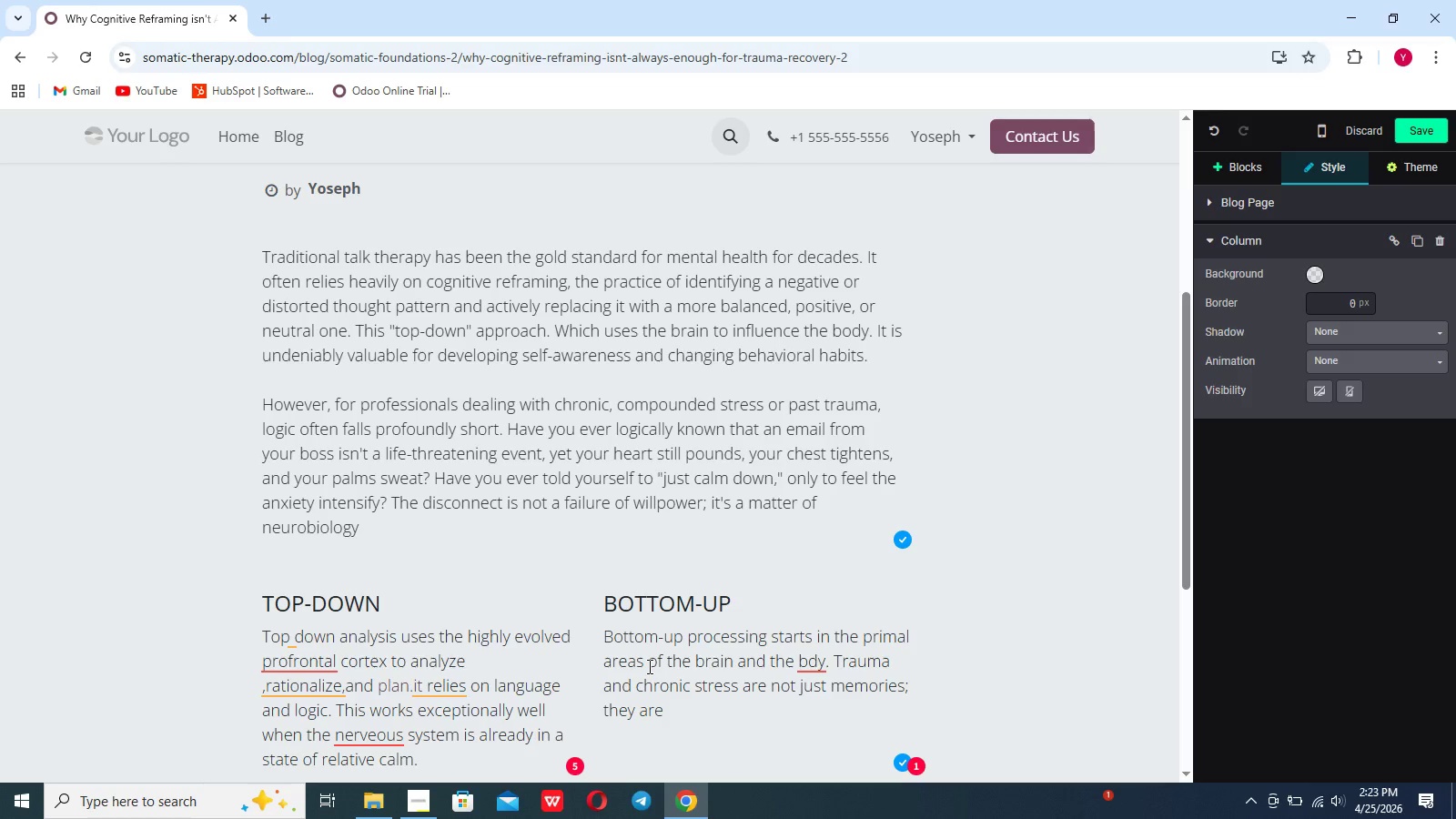 
wait(5.22)
 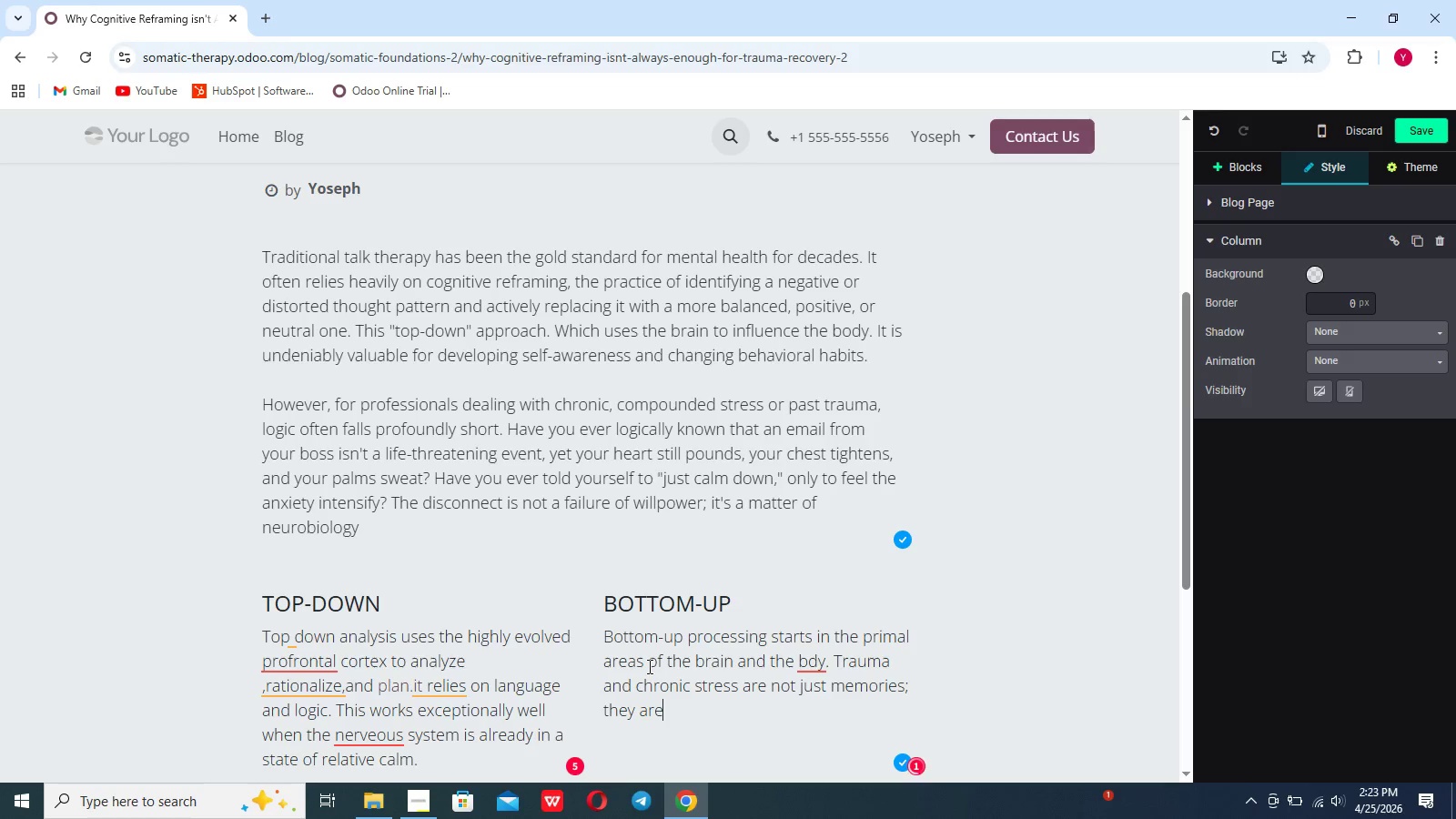 
type(st)
key(Backspace)
key(Backspace)
type( stored)
 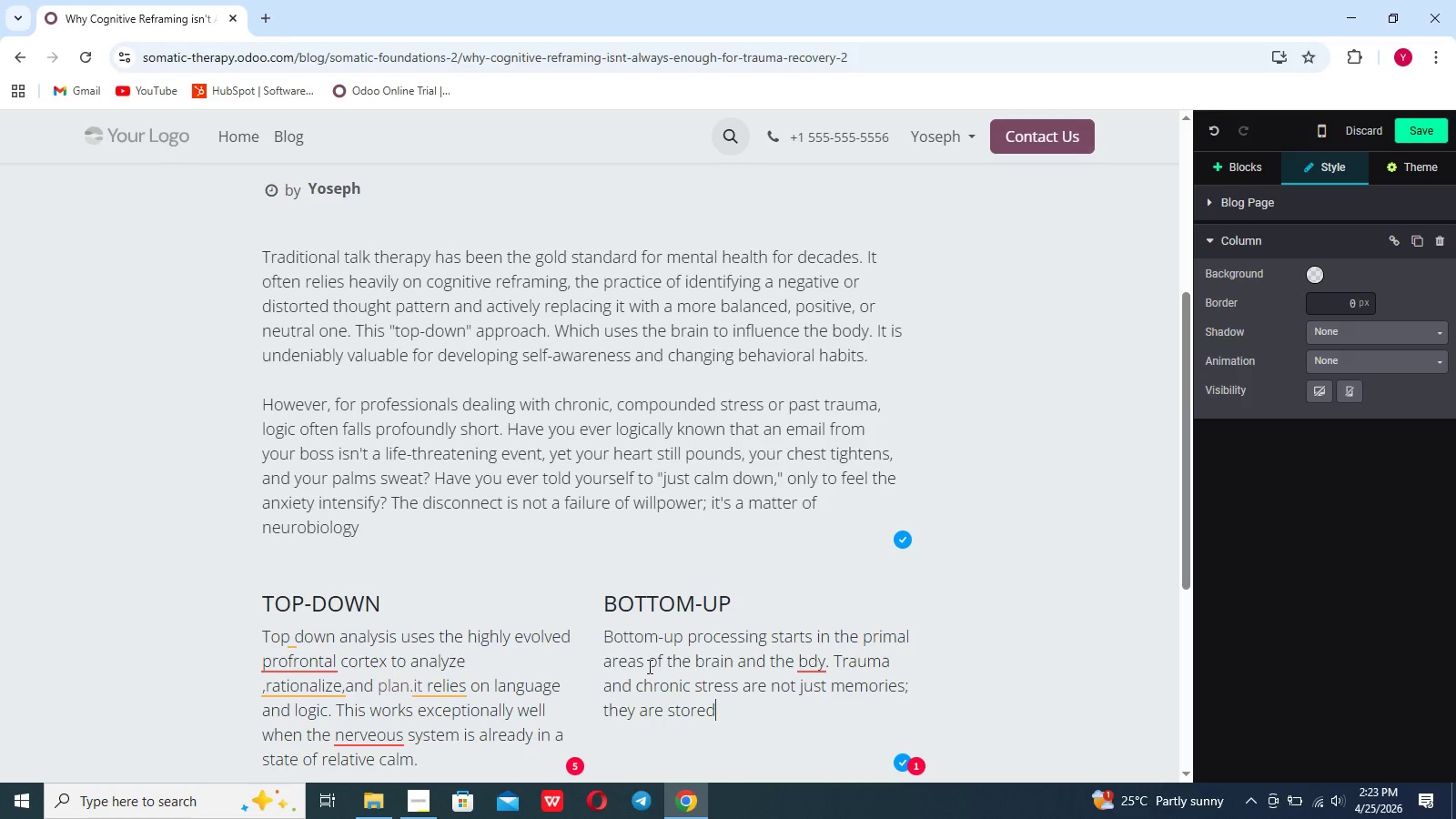 
type( A INCOMPLW)
key(Backspace)
type(ETR)
key(Backspace)
key(Backspace)
key(Backspace)
key(Backspace)
key(Backspace)
key(Backspace)
key(Backspace)
key(Backspace)
key(Backspace)
key(Backspace)
key(Backspace)
type(s)
key(Backspace)
key(Backspace)
type(as incomplete survival response in our  psychology)
 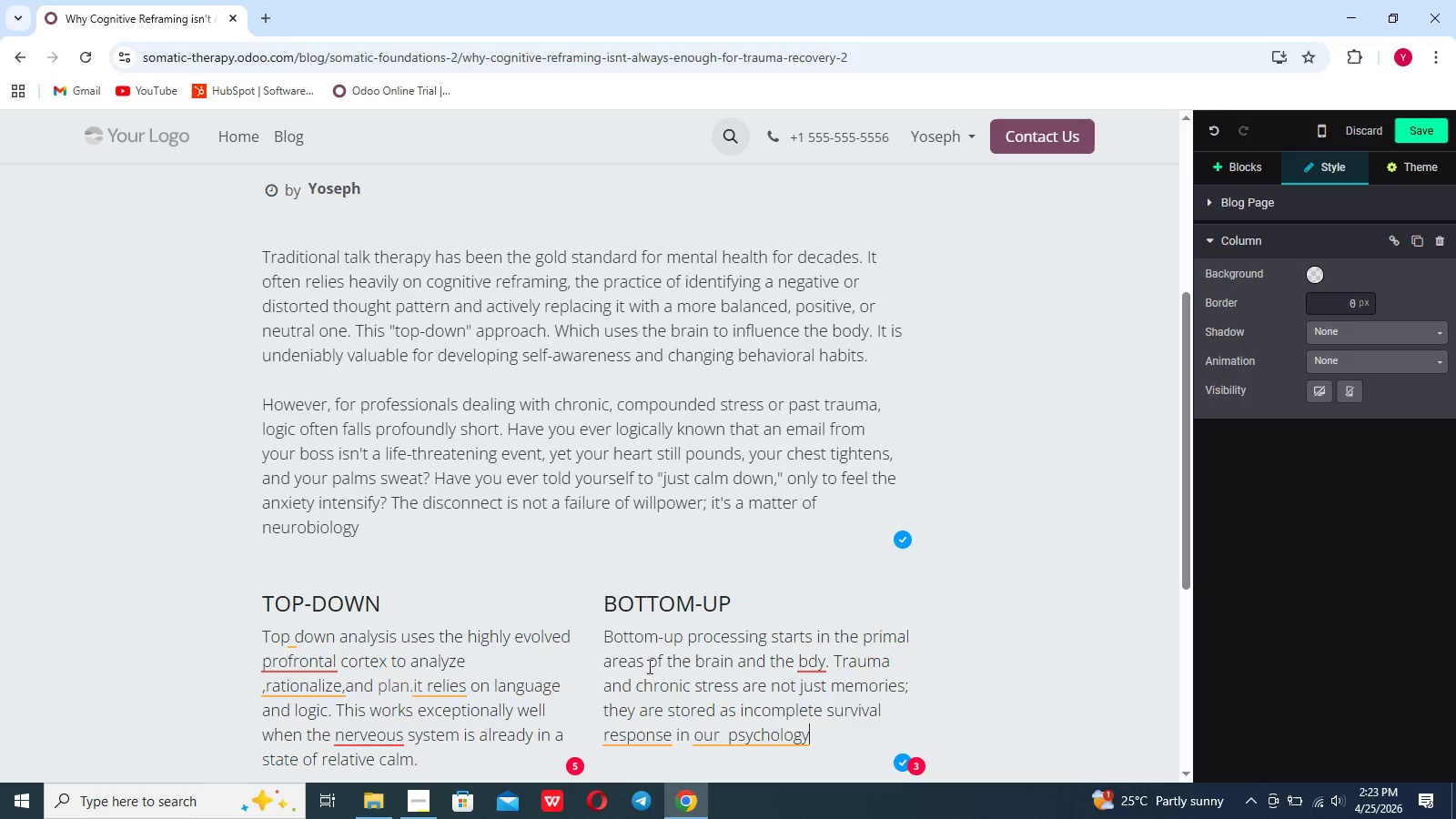 
type( soma)
 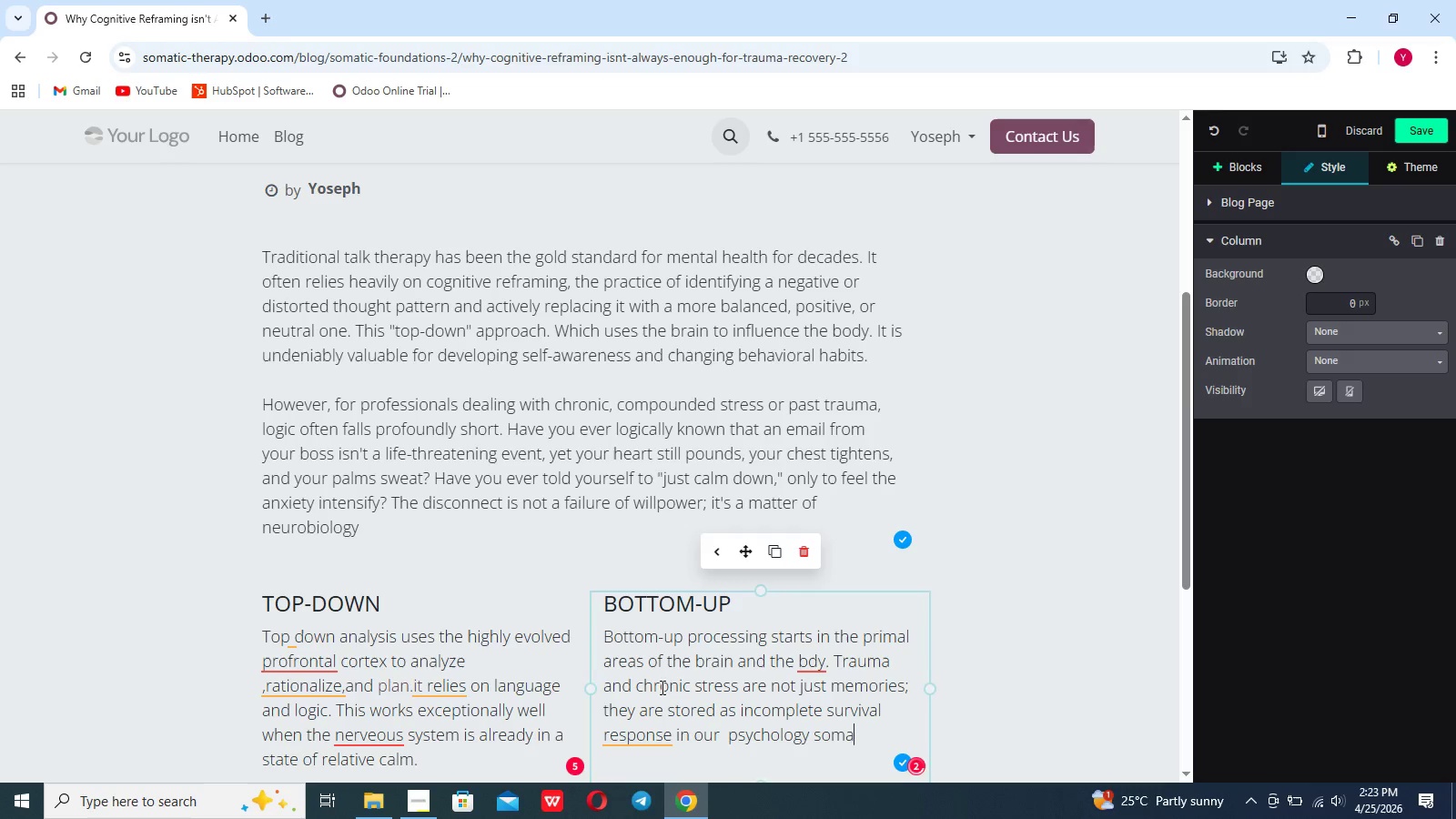 
type(ic therapy works bottom up)
key(Backspace)
key(Backspace)
key(Backspace)
type(-up. )
key(Backspace)
key(Backspace)
type(, adressing the physical sensation before applying logic)
 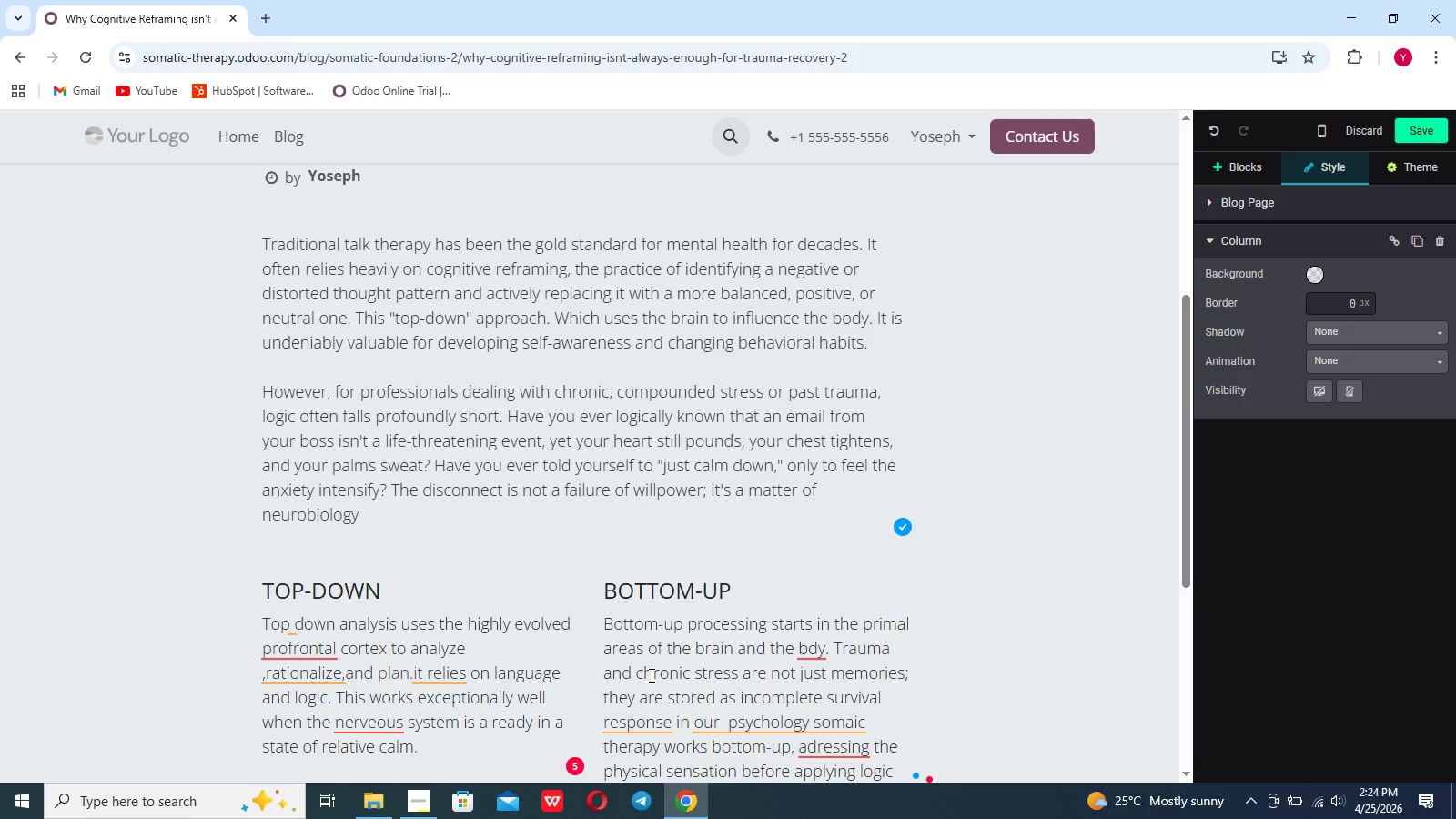 
scroll: coordinate [650, 675], scroll_direction: down, amount: 5.0
 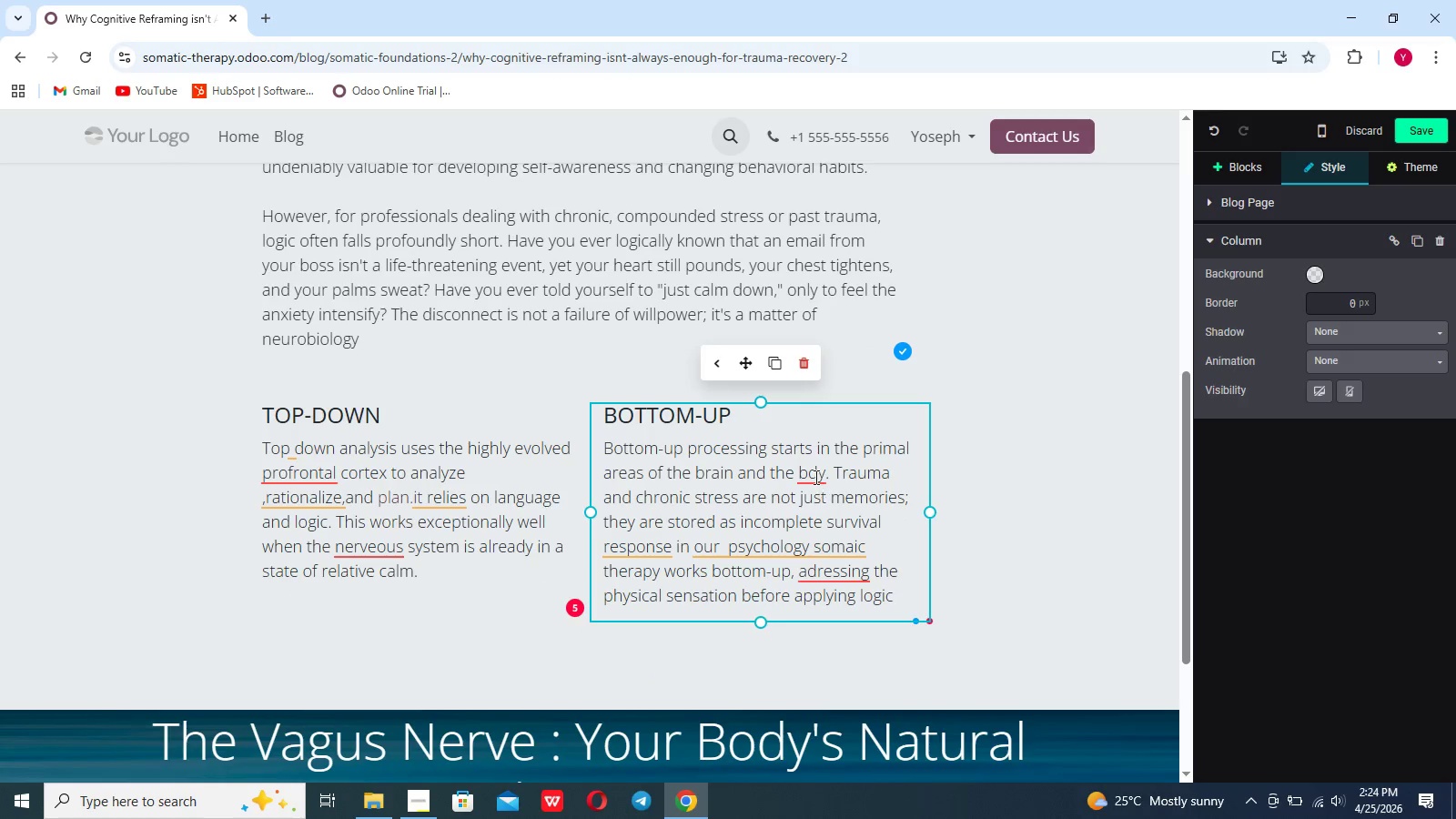 
left_click([814, 477])
 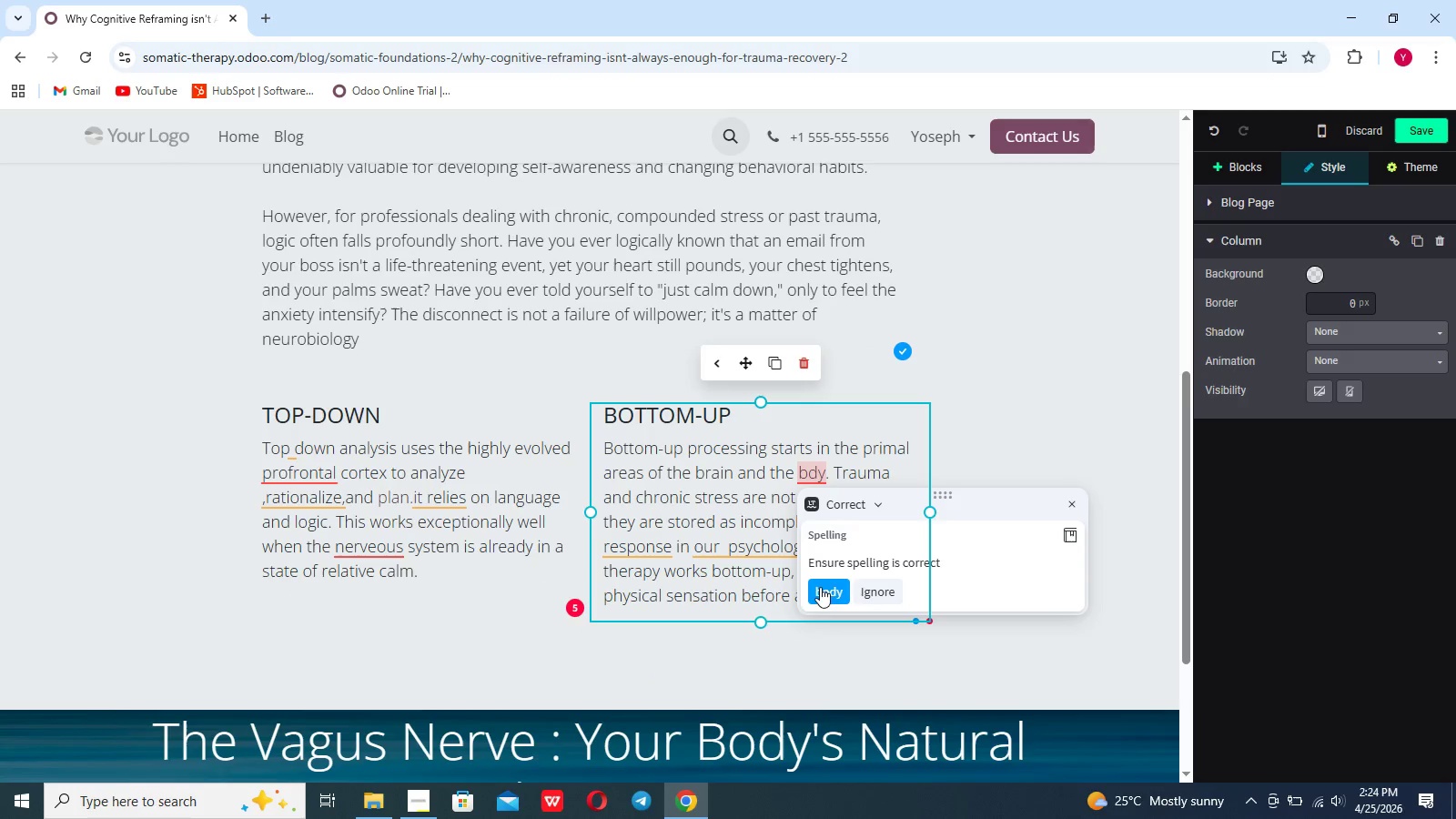 
left_click([821, 591])
 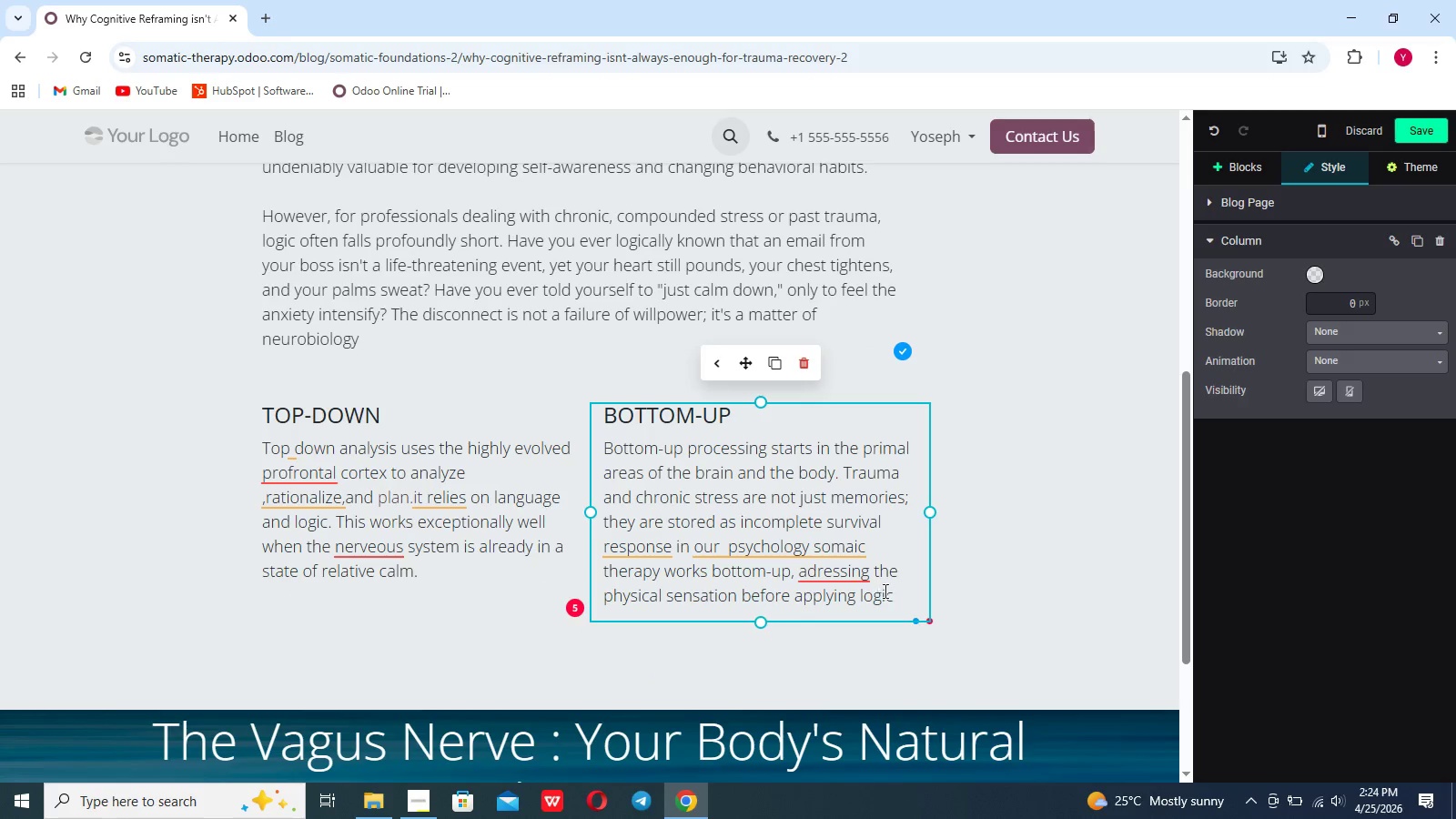 
left_click([897, 591])
 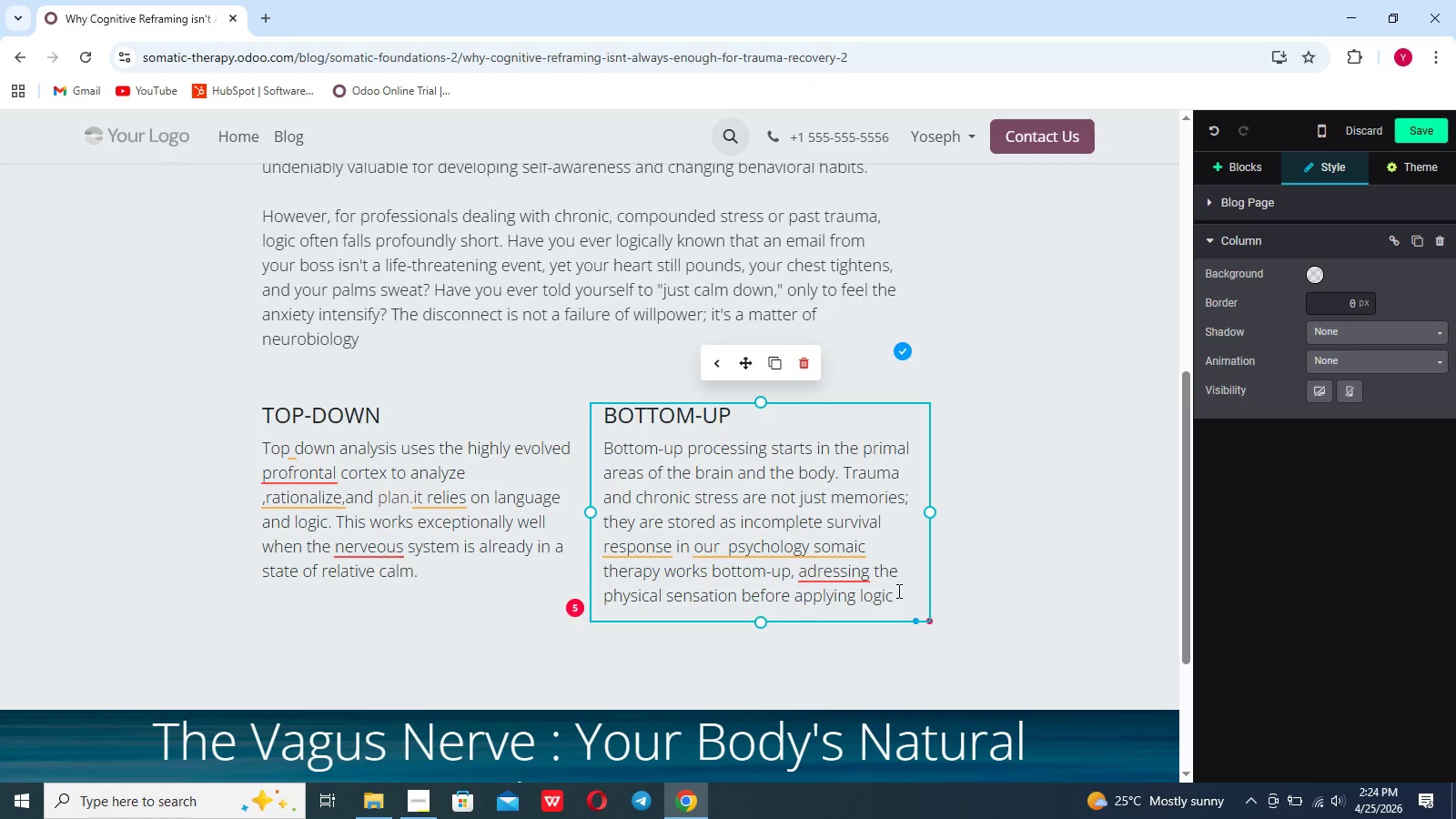 
key(Period)
 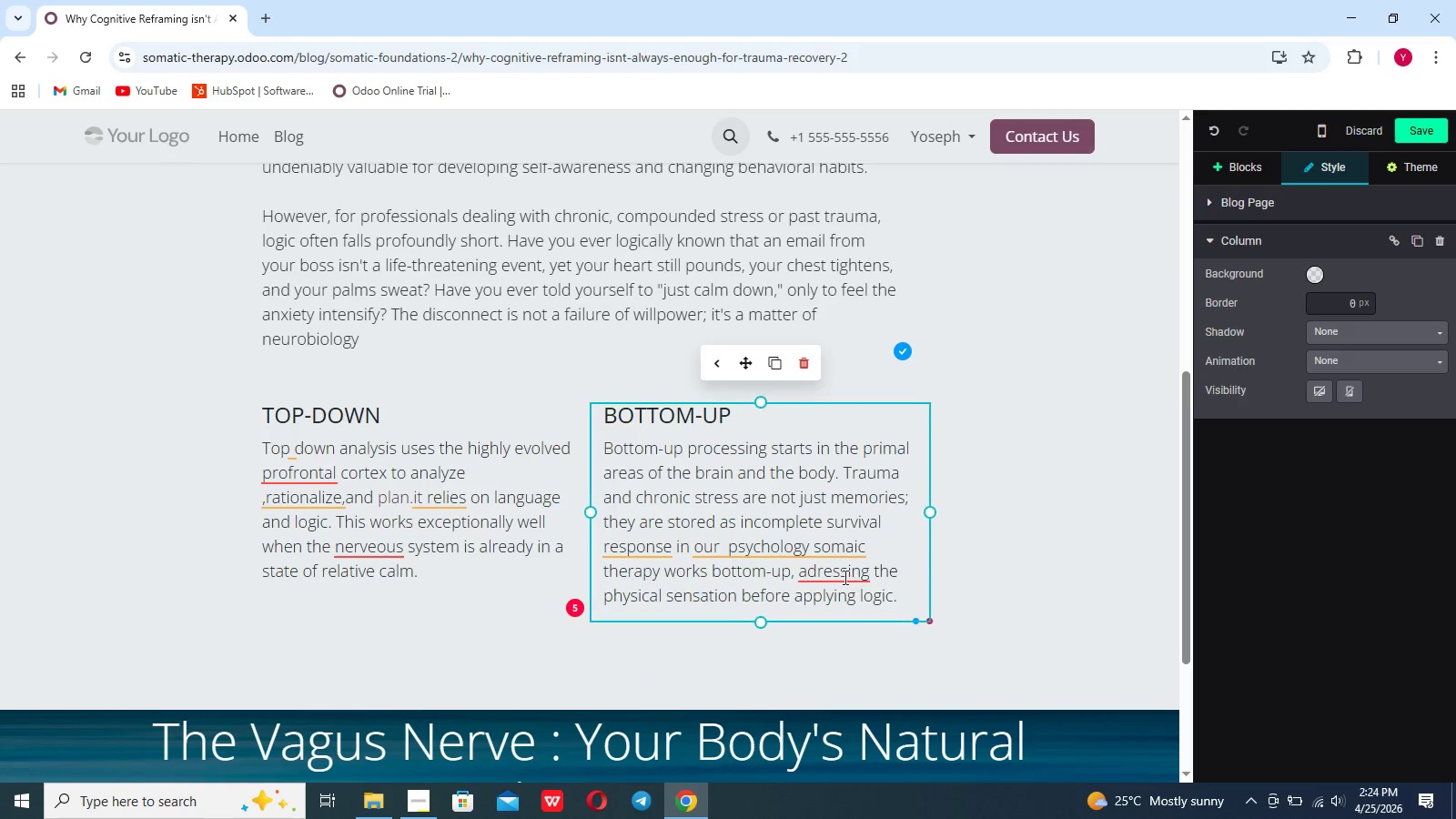 
left_click([844, 572])
 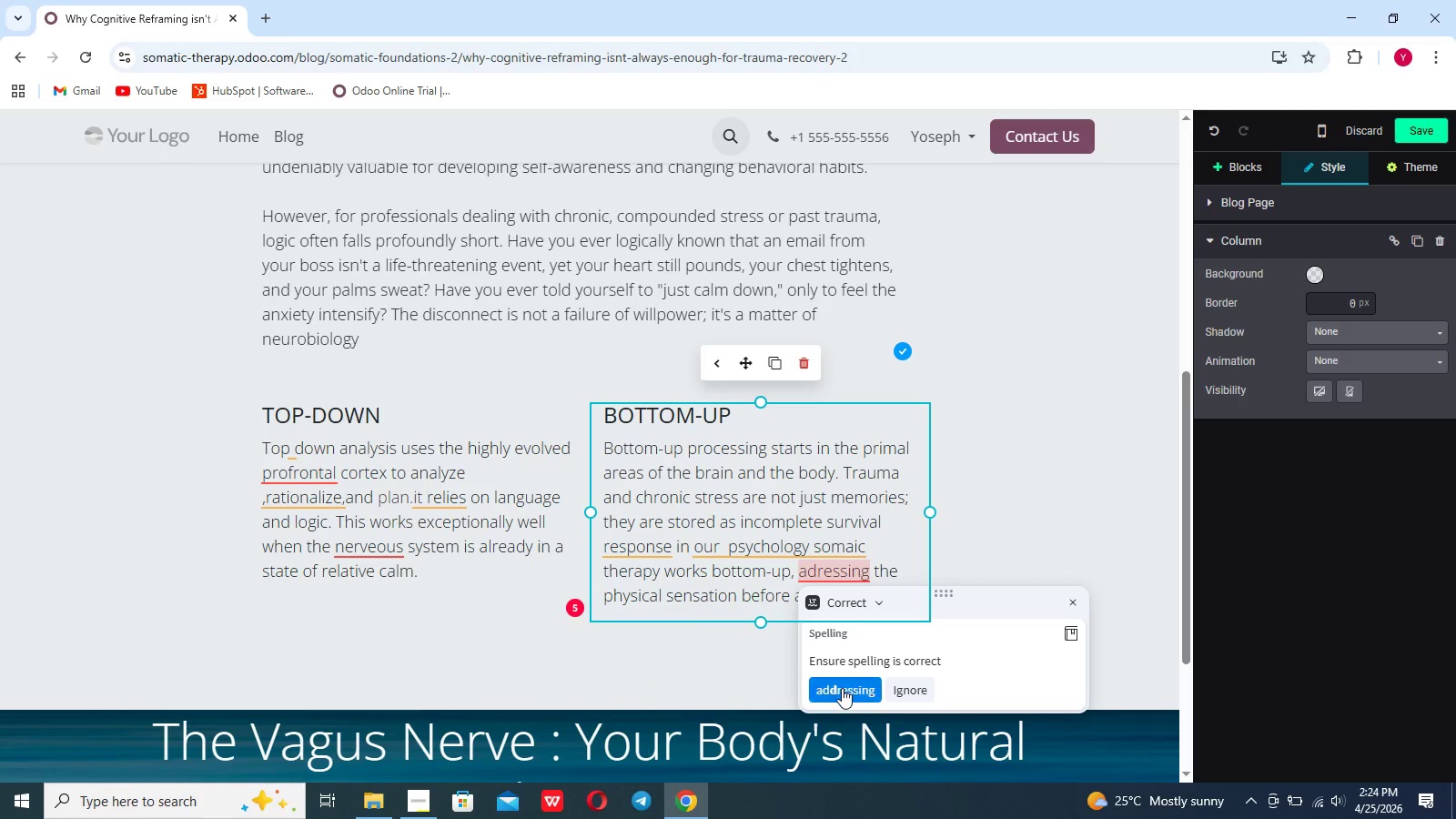 
left_click([842, 688])
 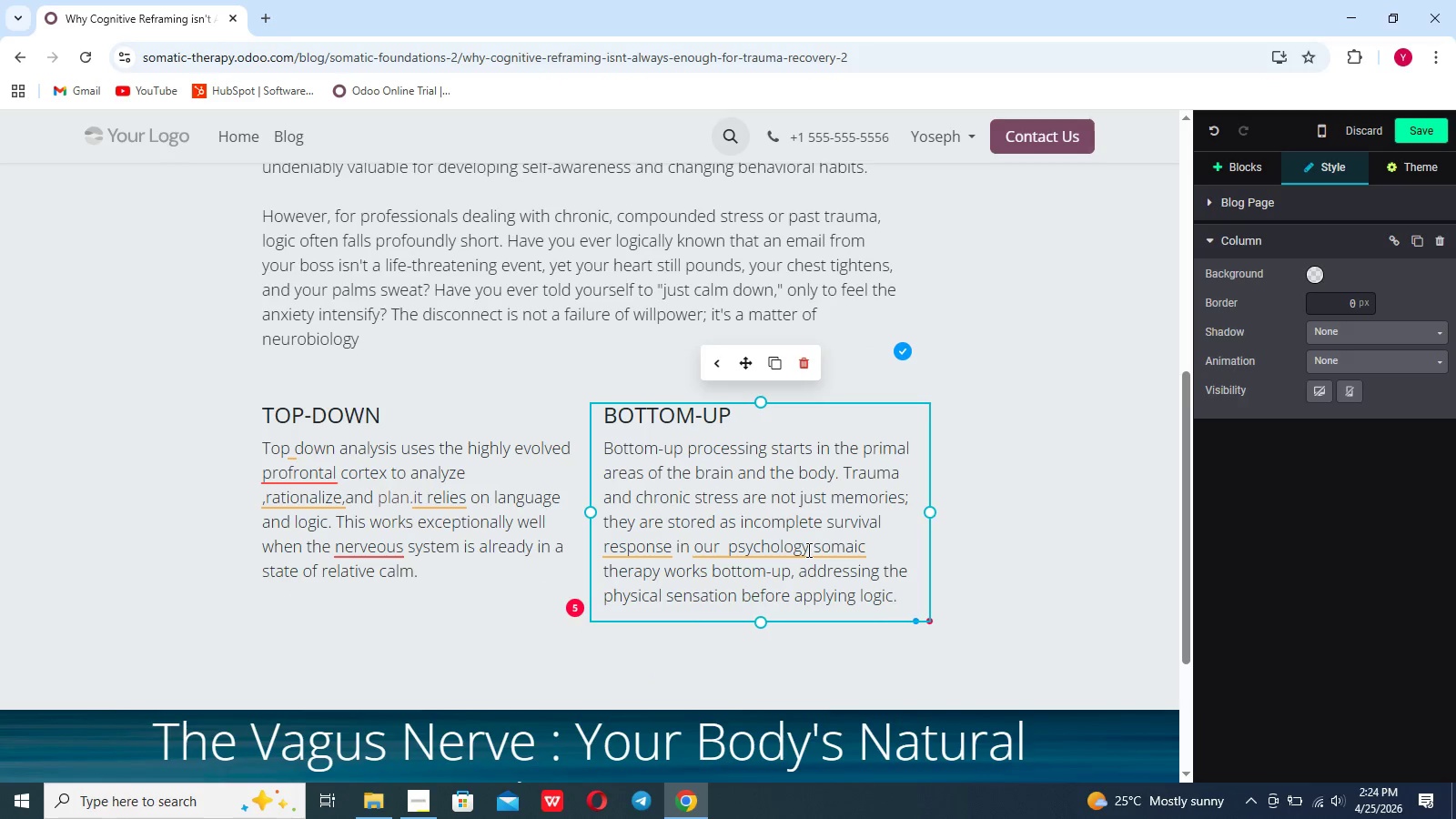 
left_click([807, 550])
 